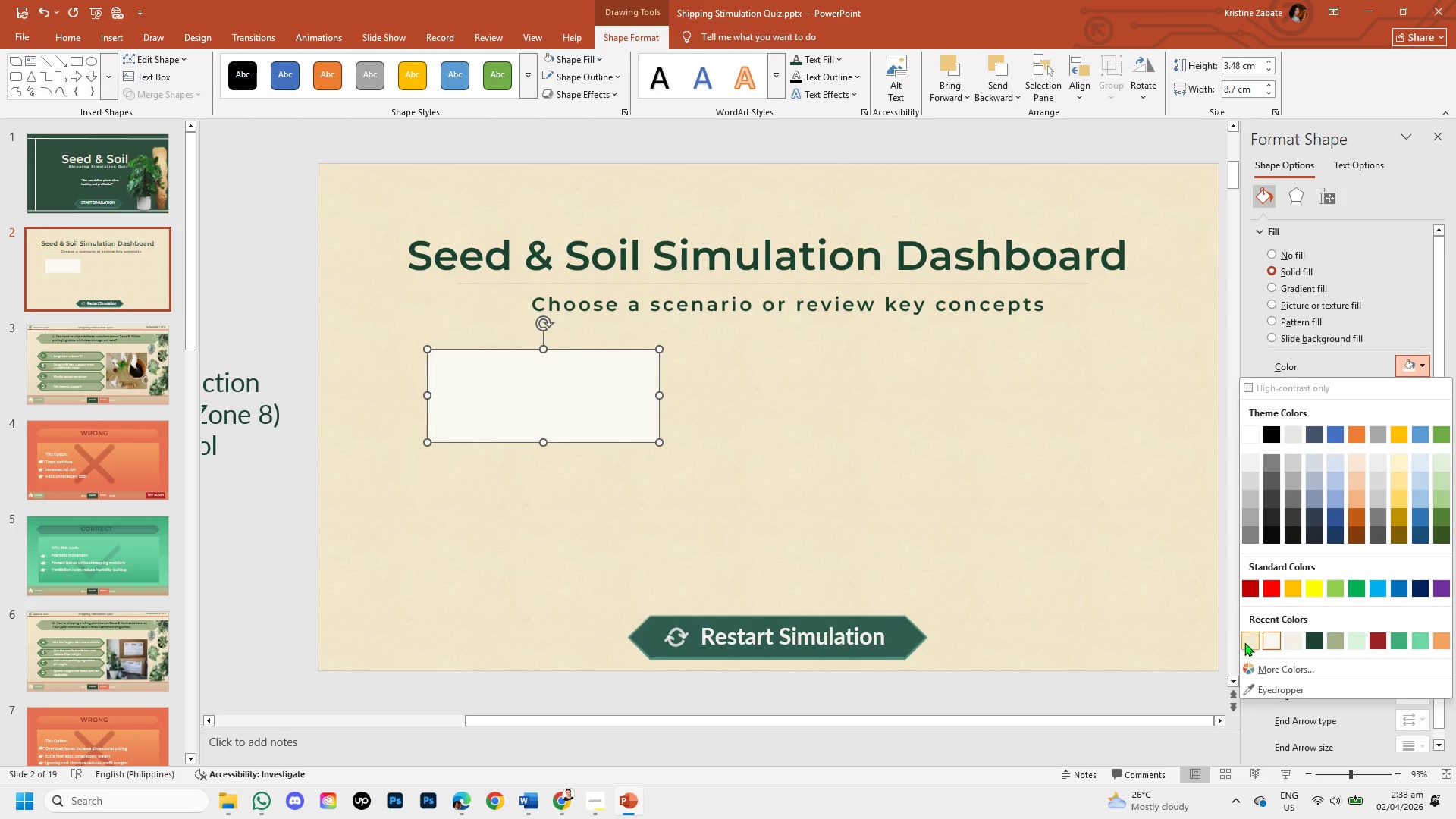 
left_click([1248, 642])
 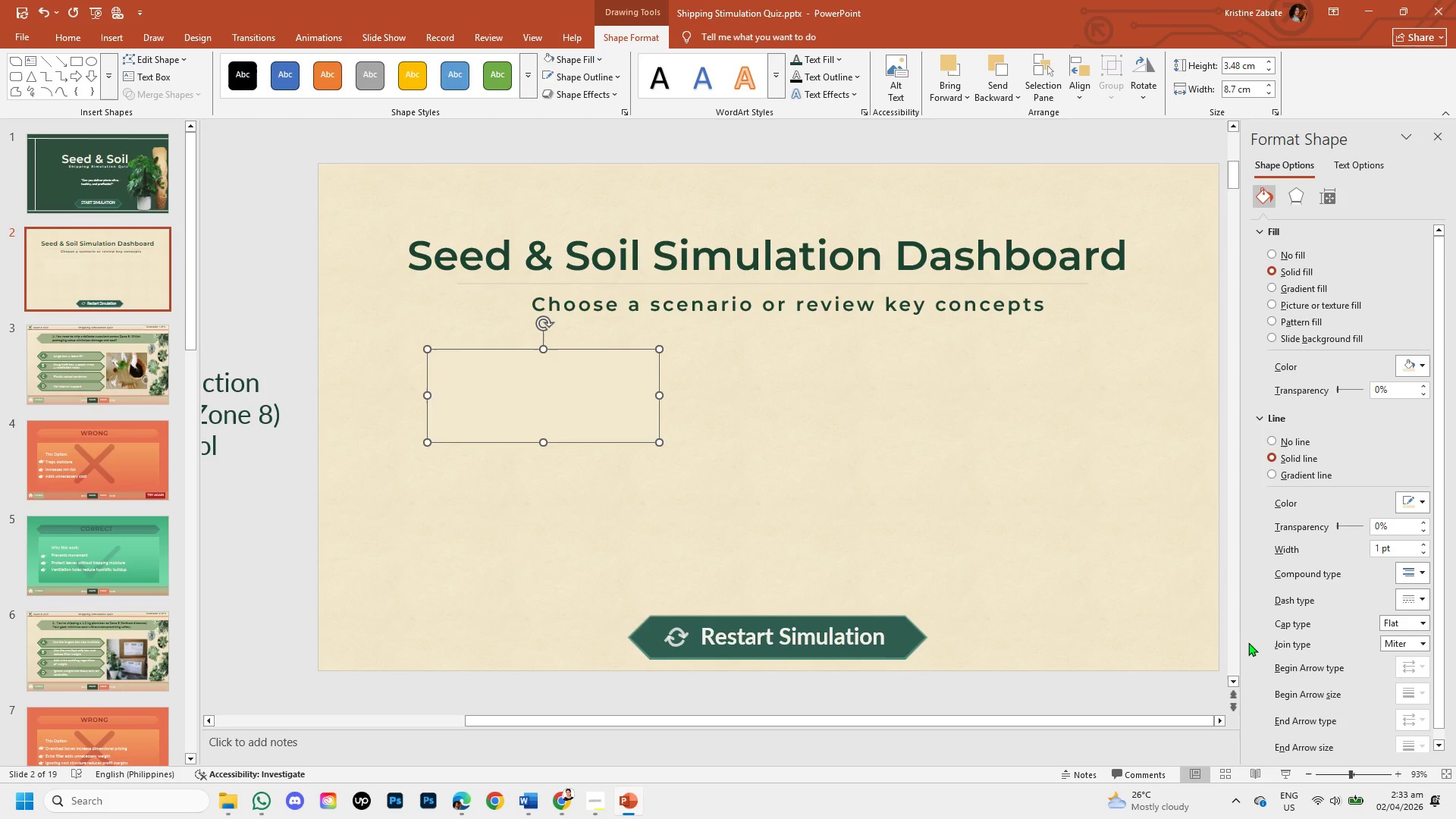 
wait(8.44)
 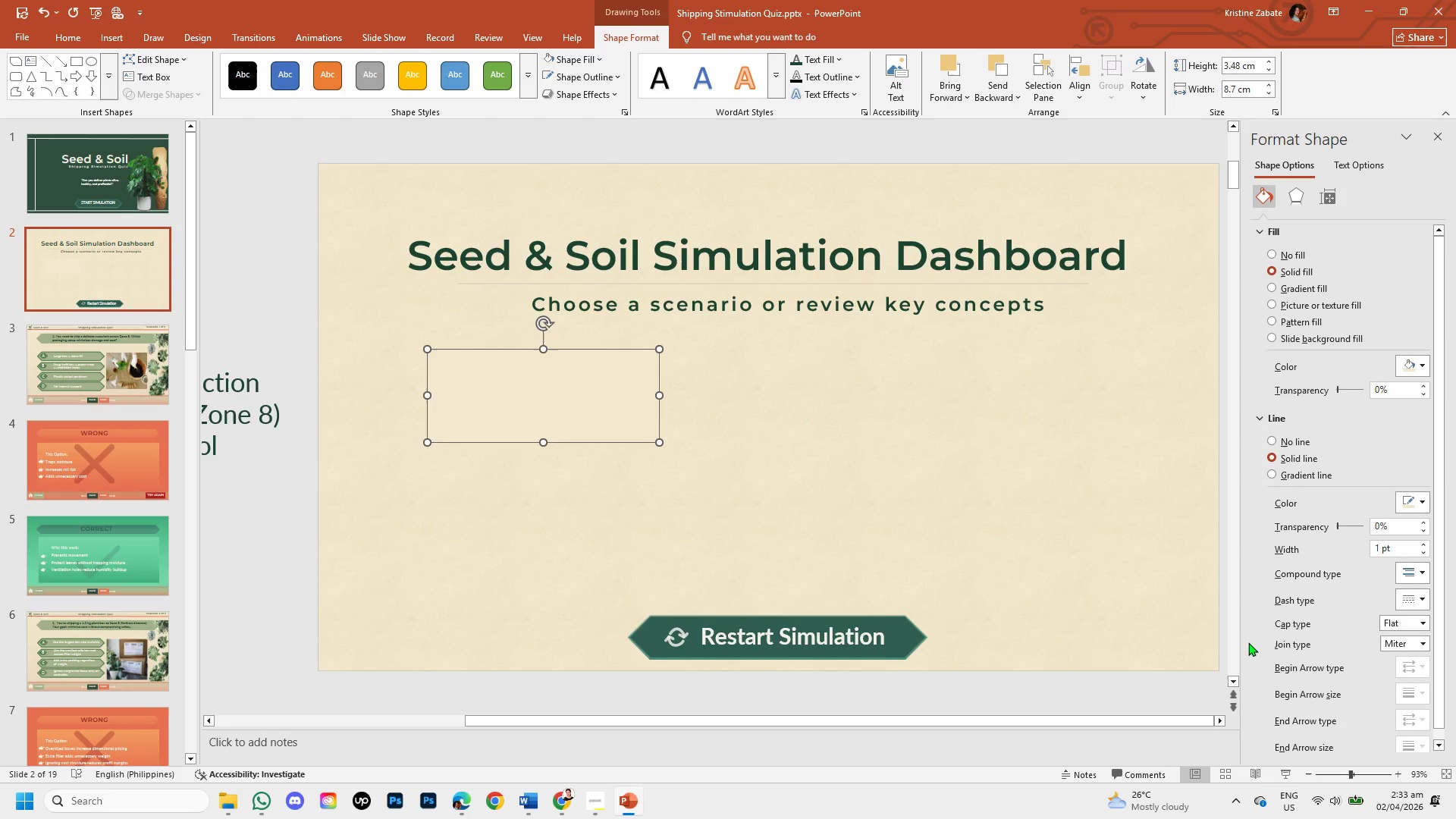 
left_click([1270, 437])
 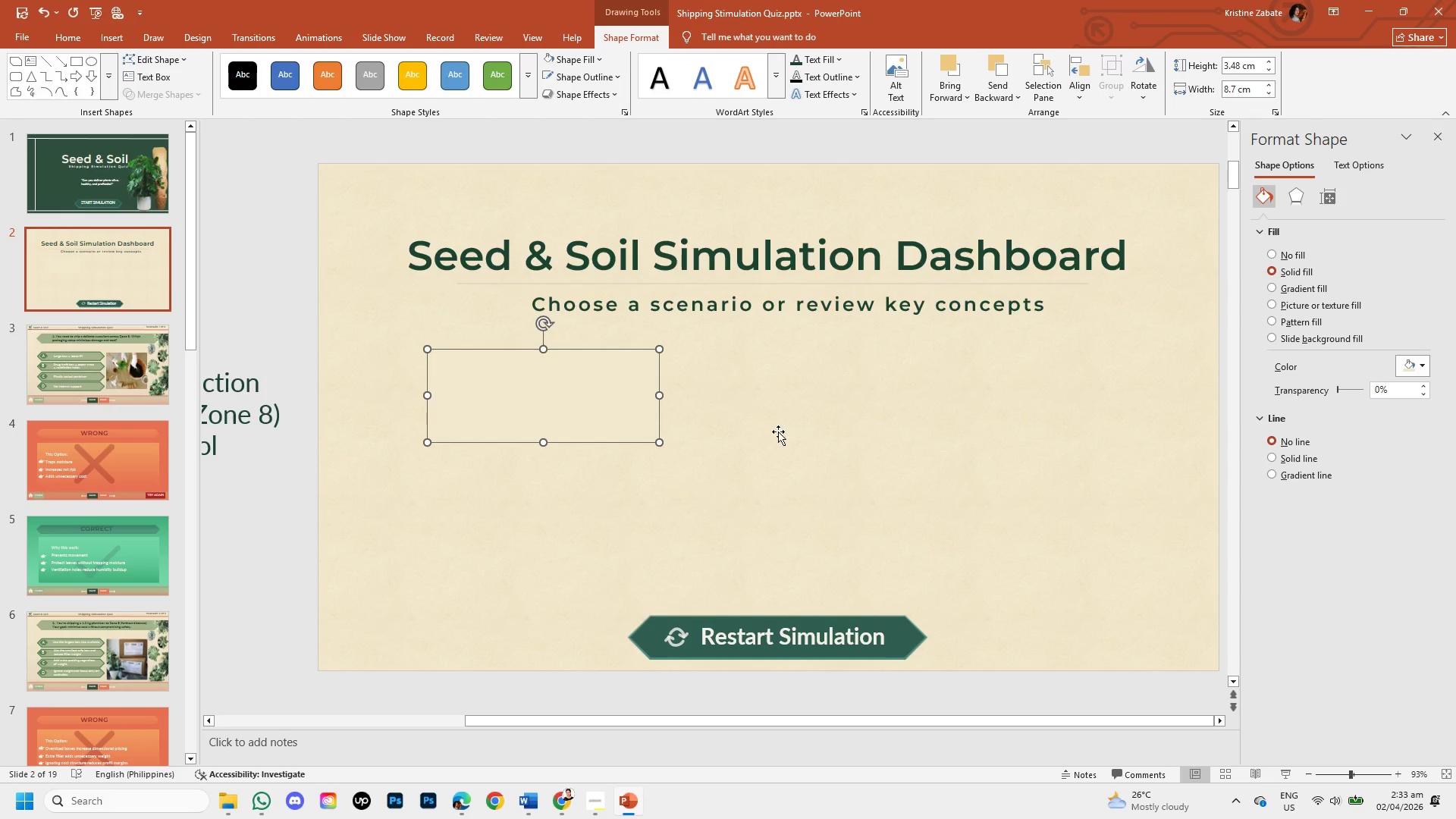 
wait(9.88)
 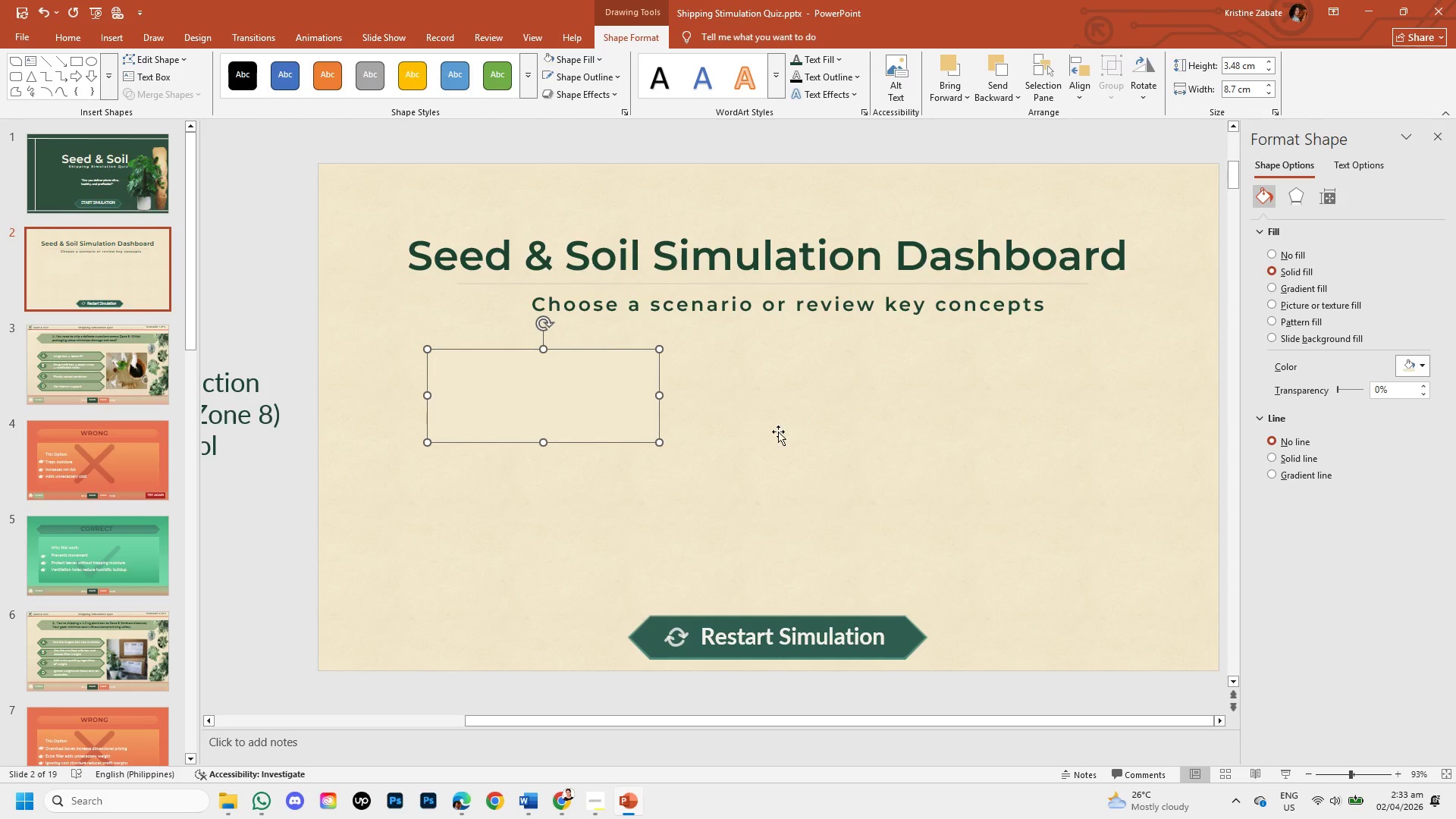 
right_click([629, 431])
 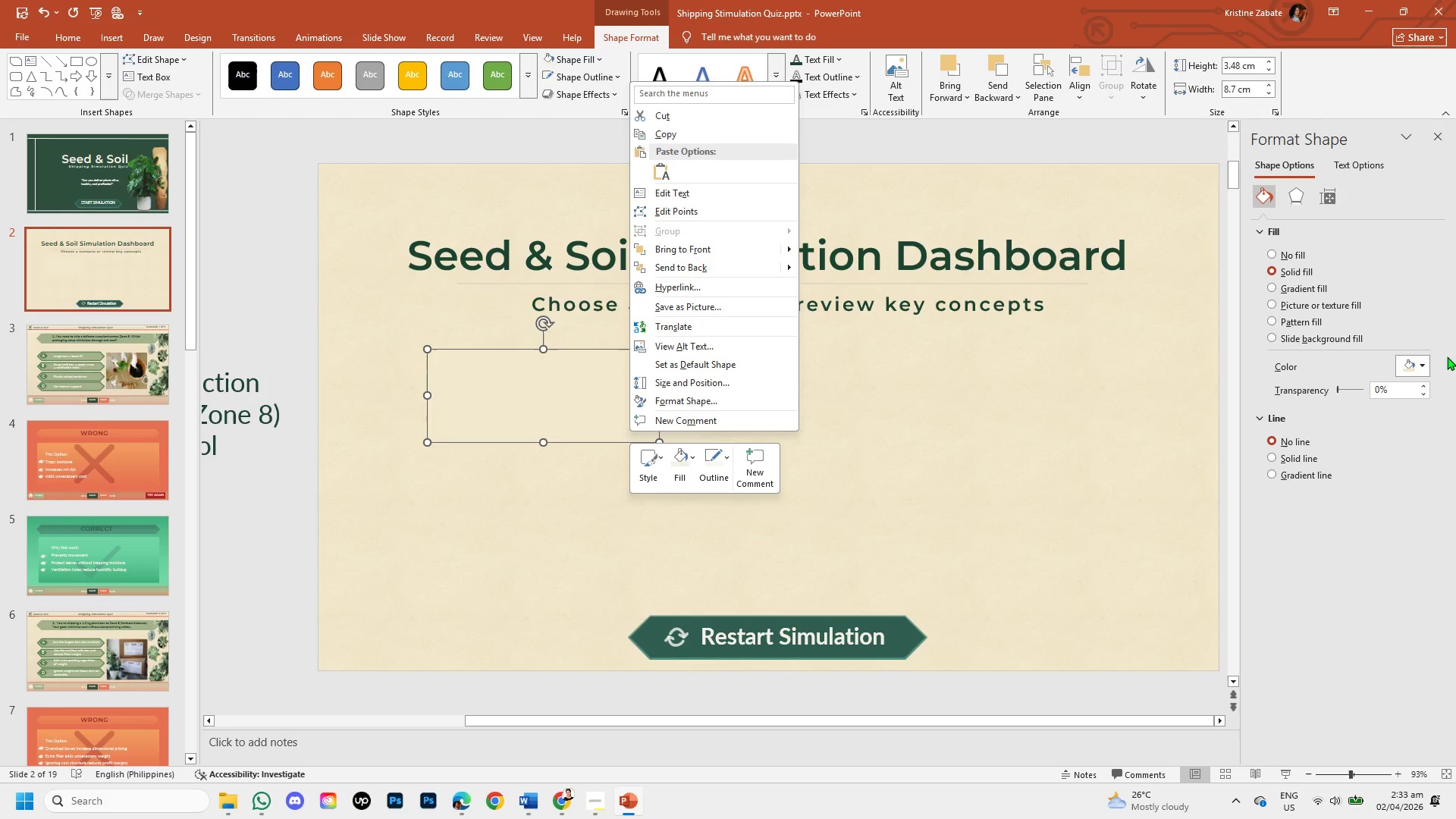 
left_click([1420, 360])
 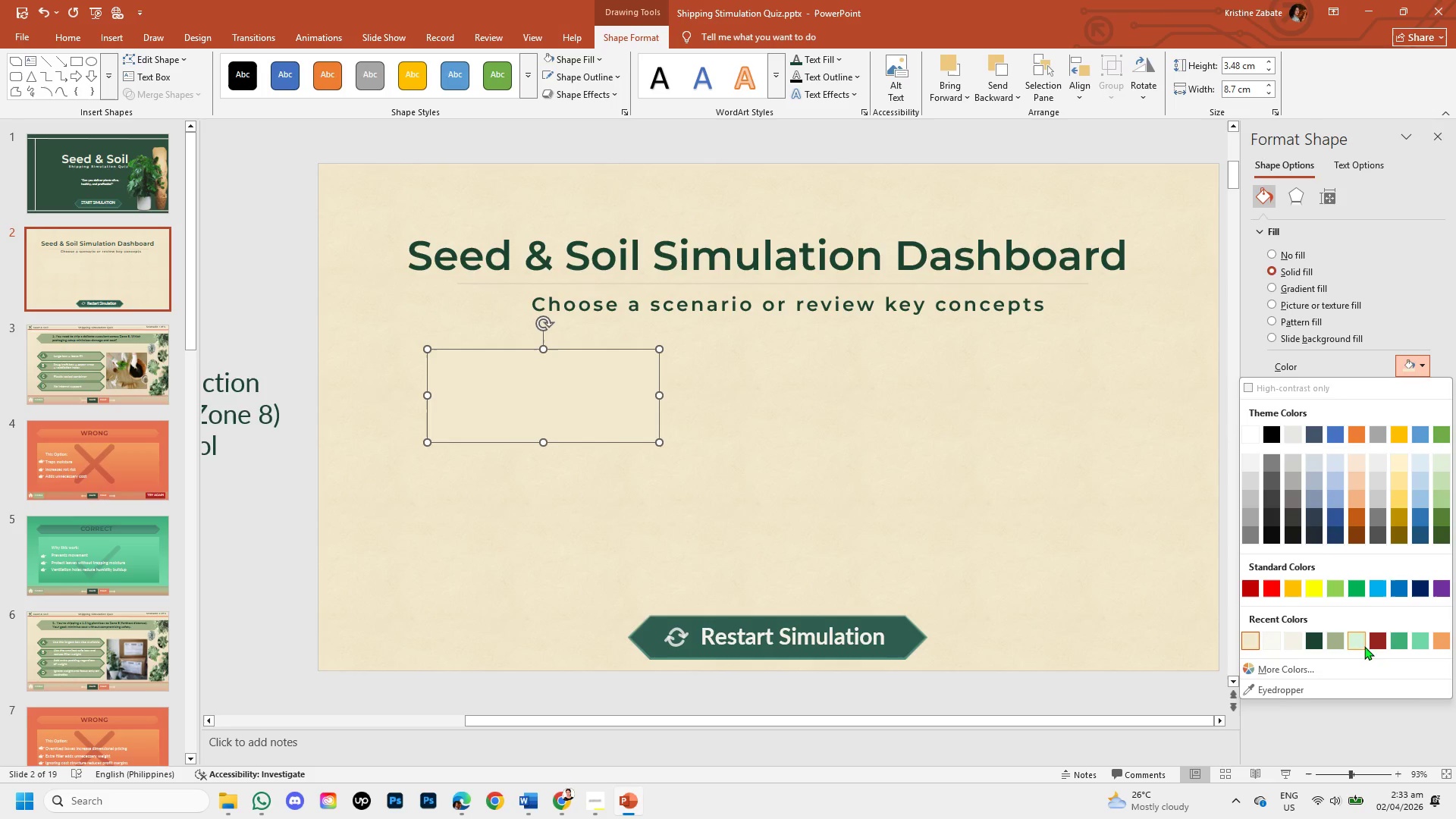 
mouse_move([1341, 644])
 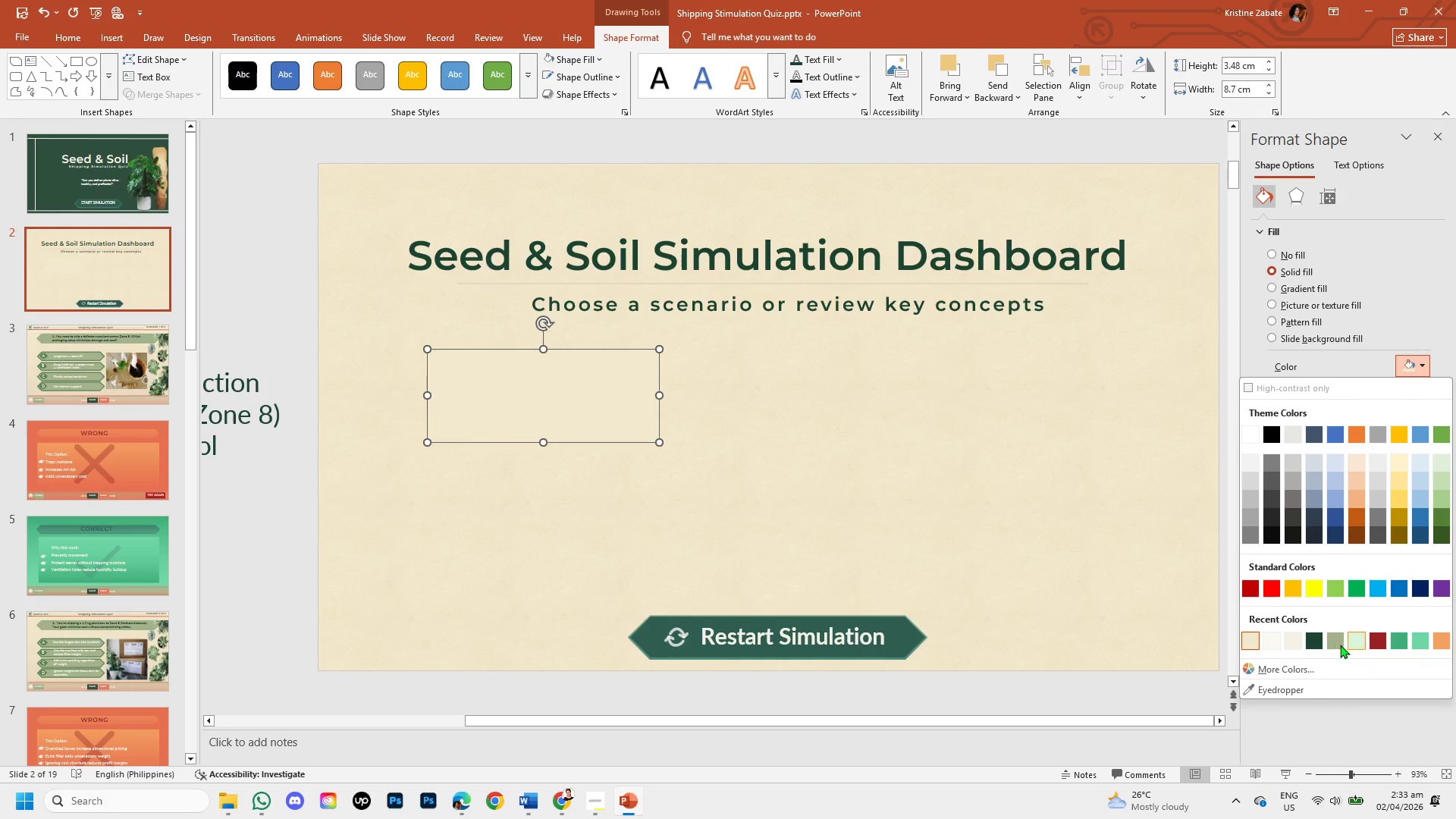 
left_click([1329, 643])
 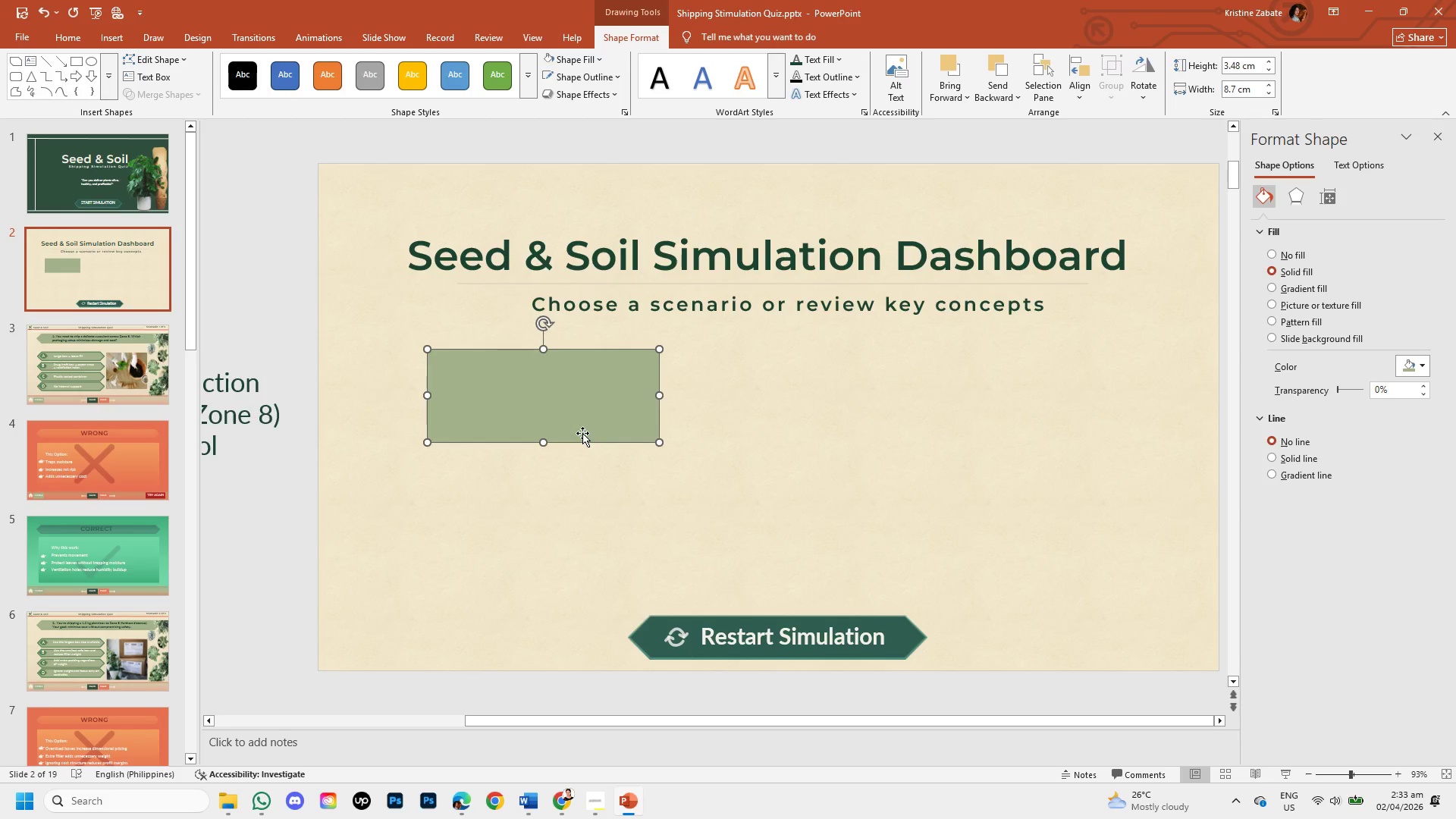 
left_click([614, 412])
 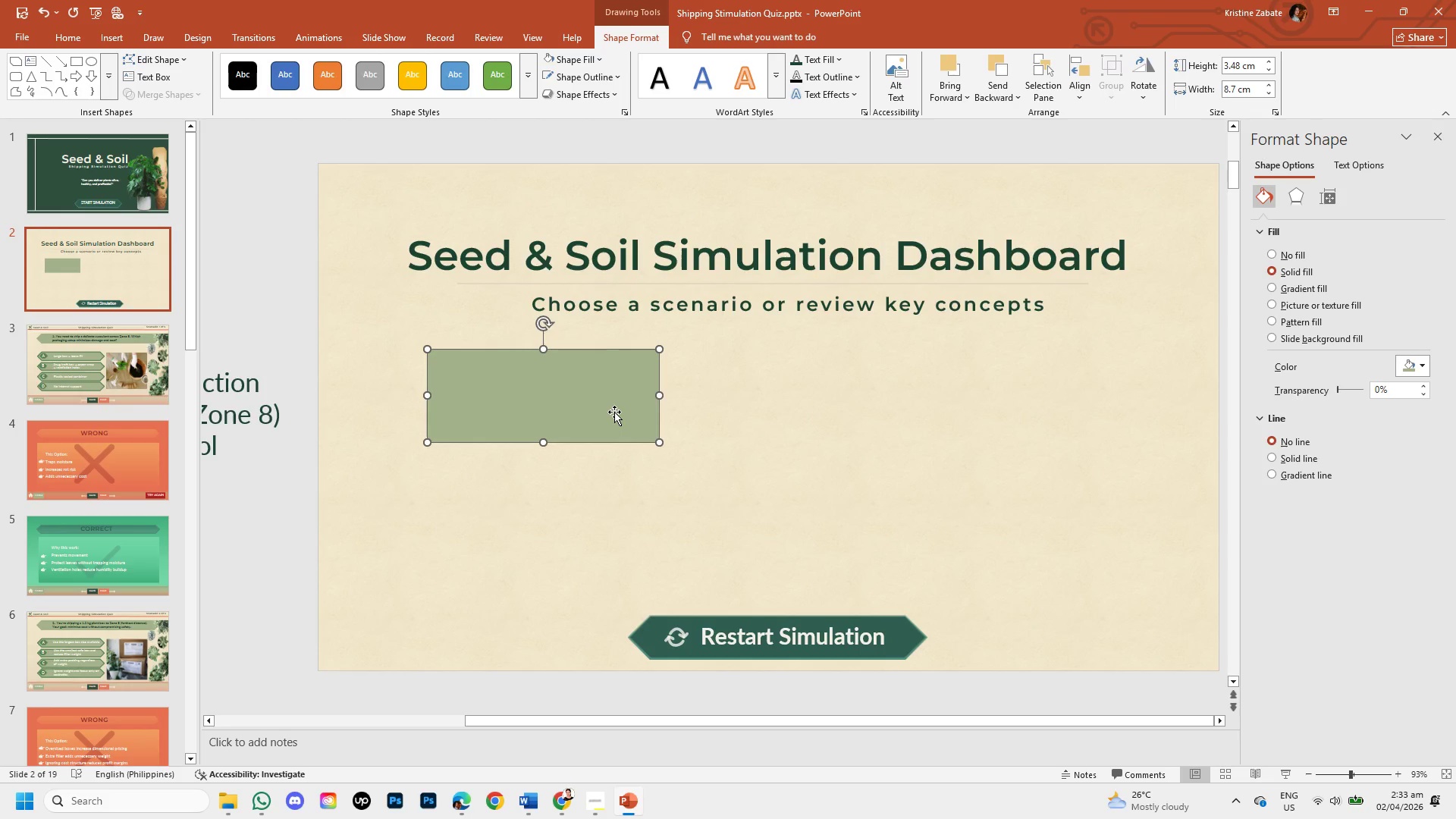 
key(Control+C)
 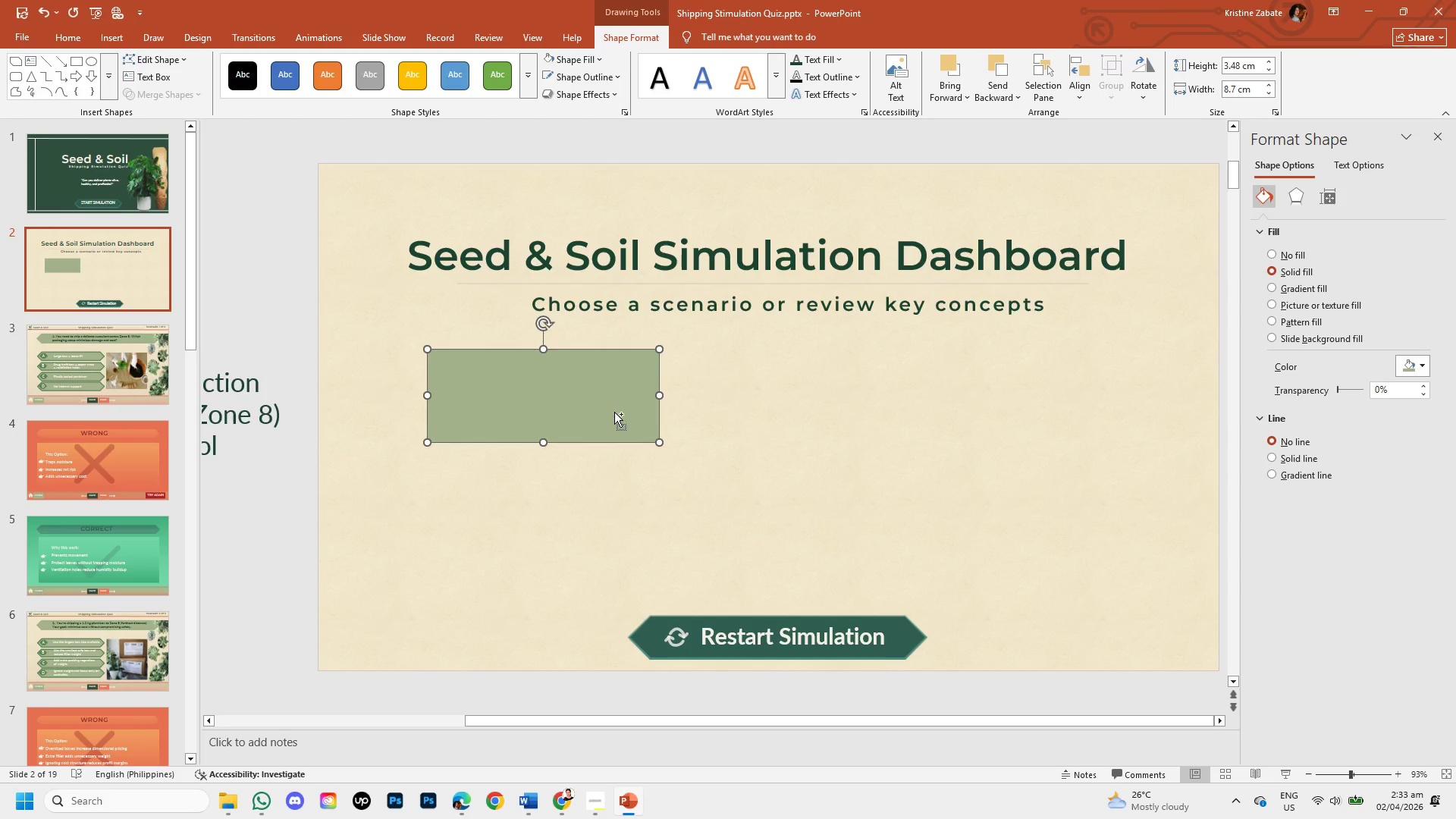 
key(Control+V)
 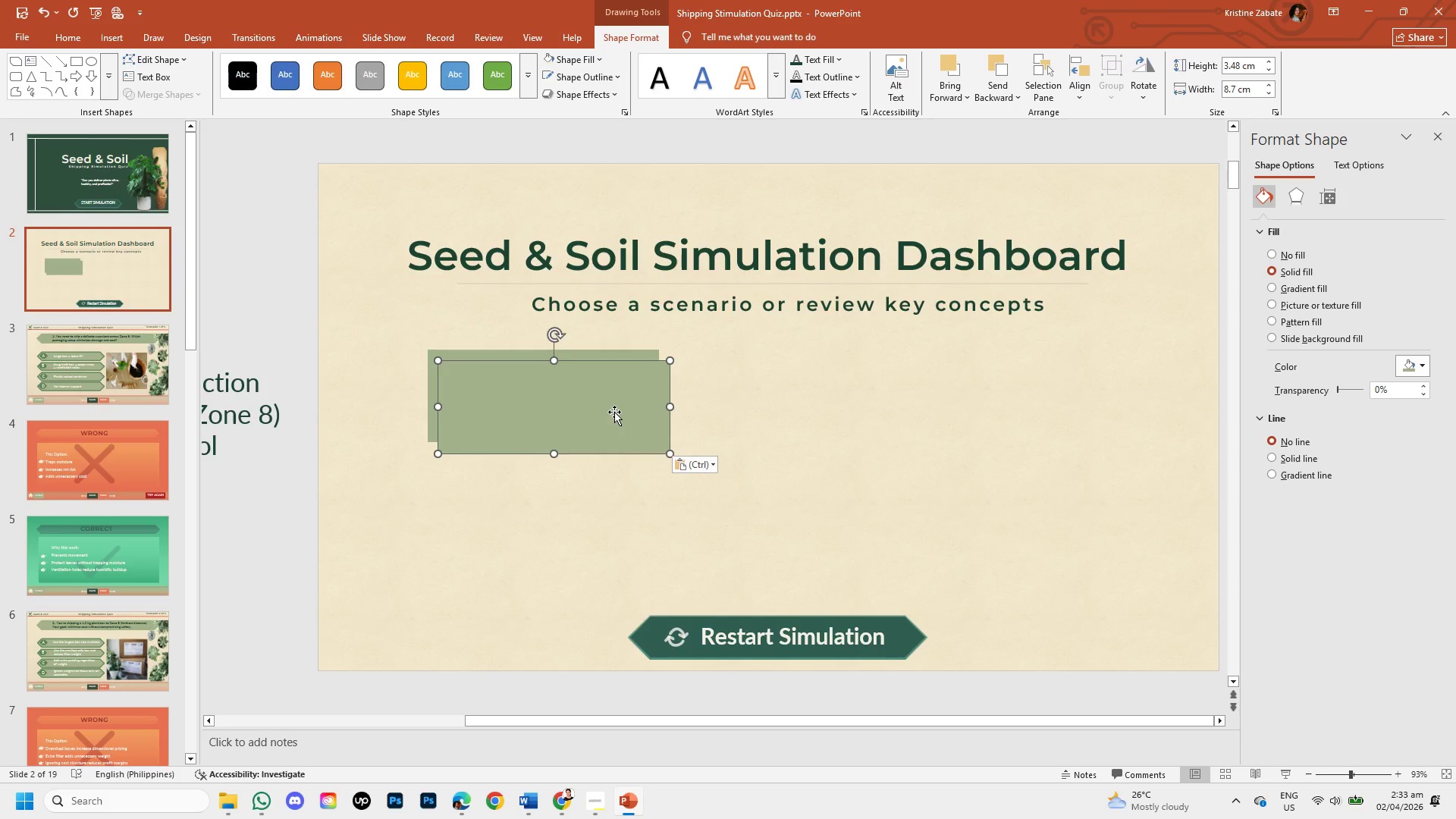 
left_click_drag(start_coordinate=[614, 412], to_coordinate=[604, 444])
 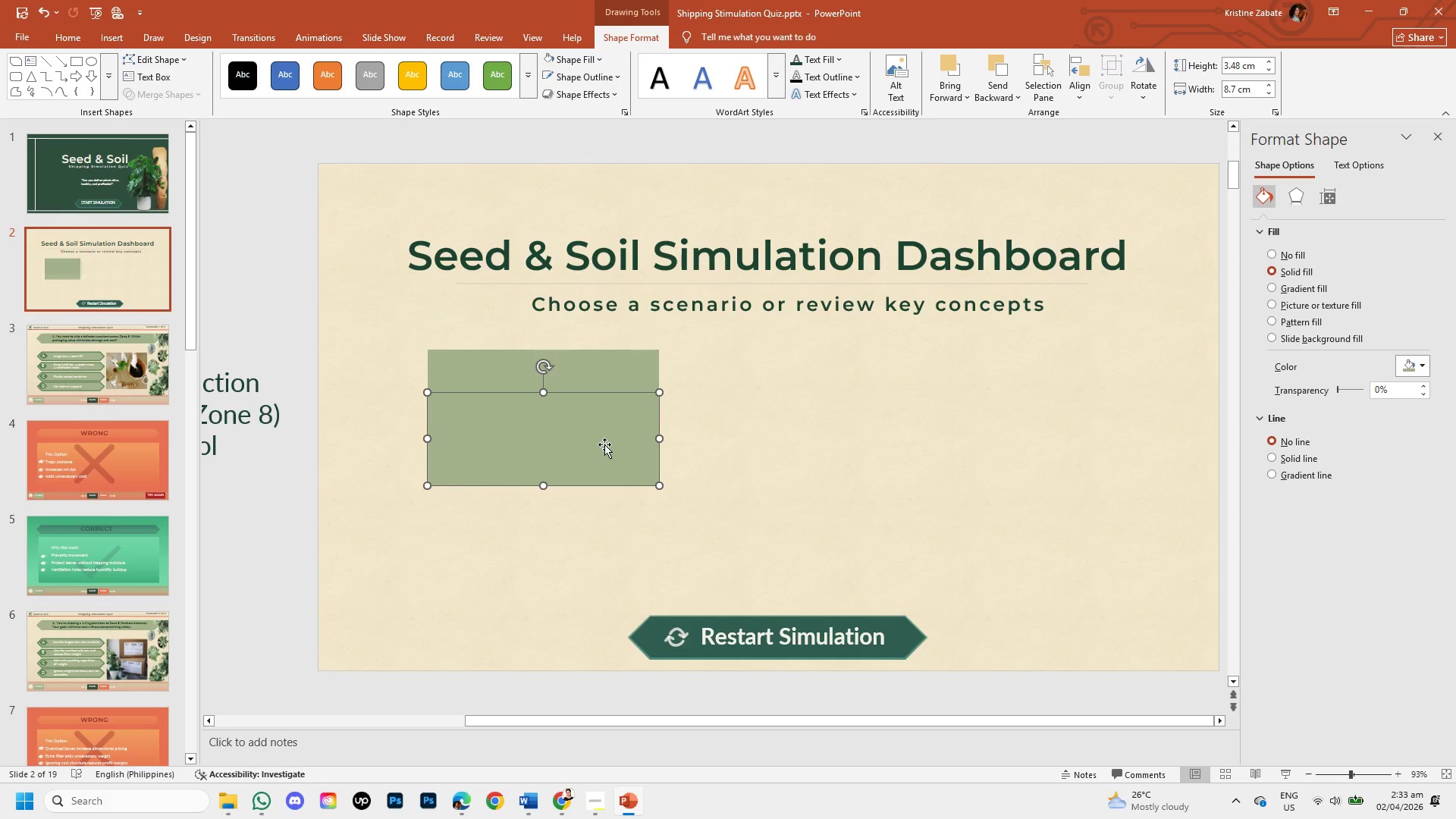 
right_click([604, 444])
 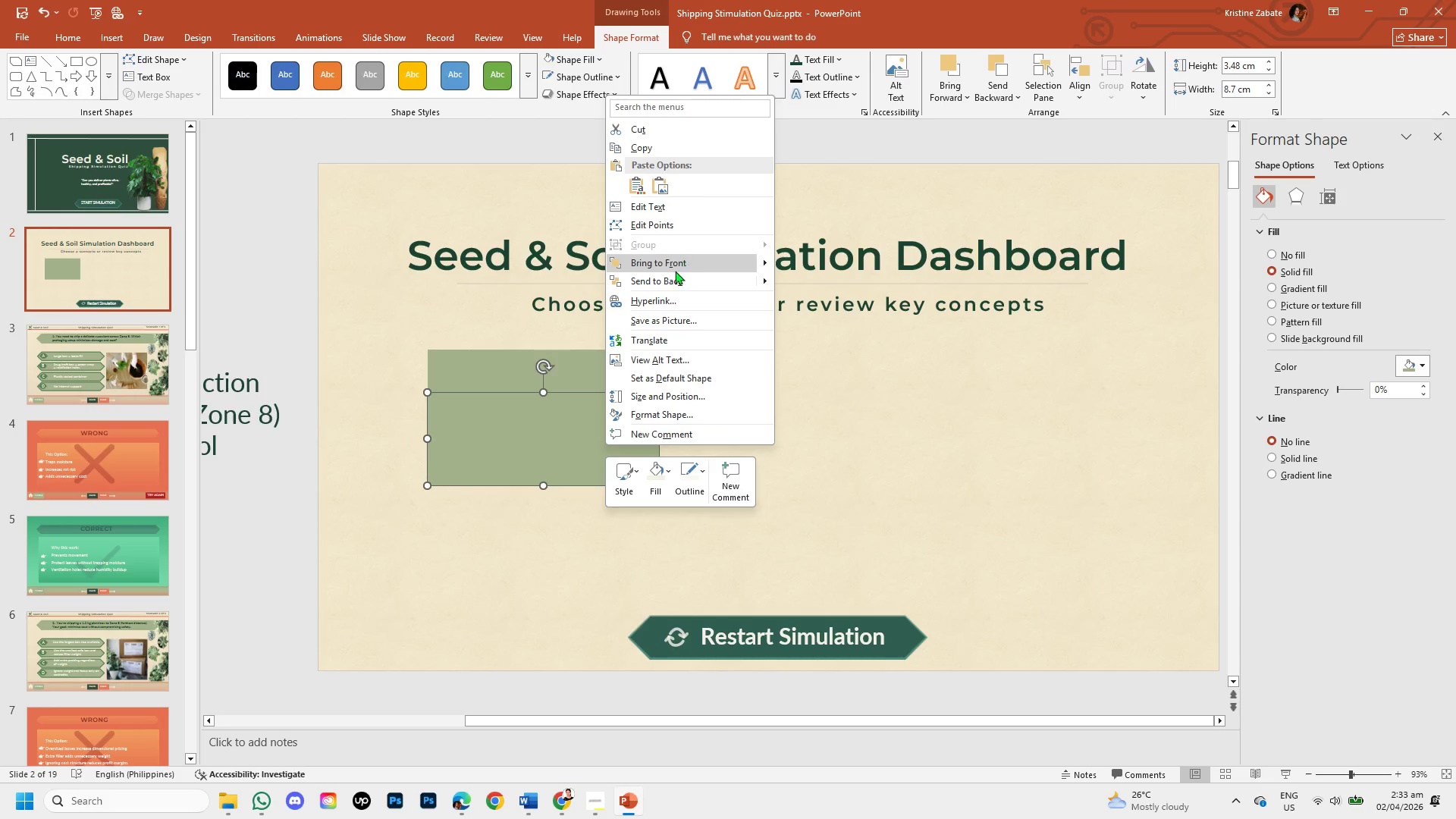 
left_click([673, 274])
 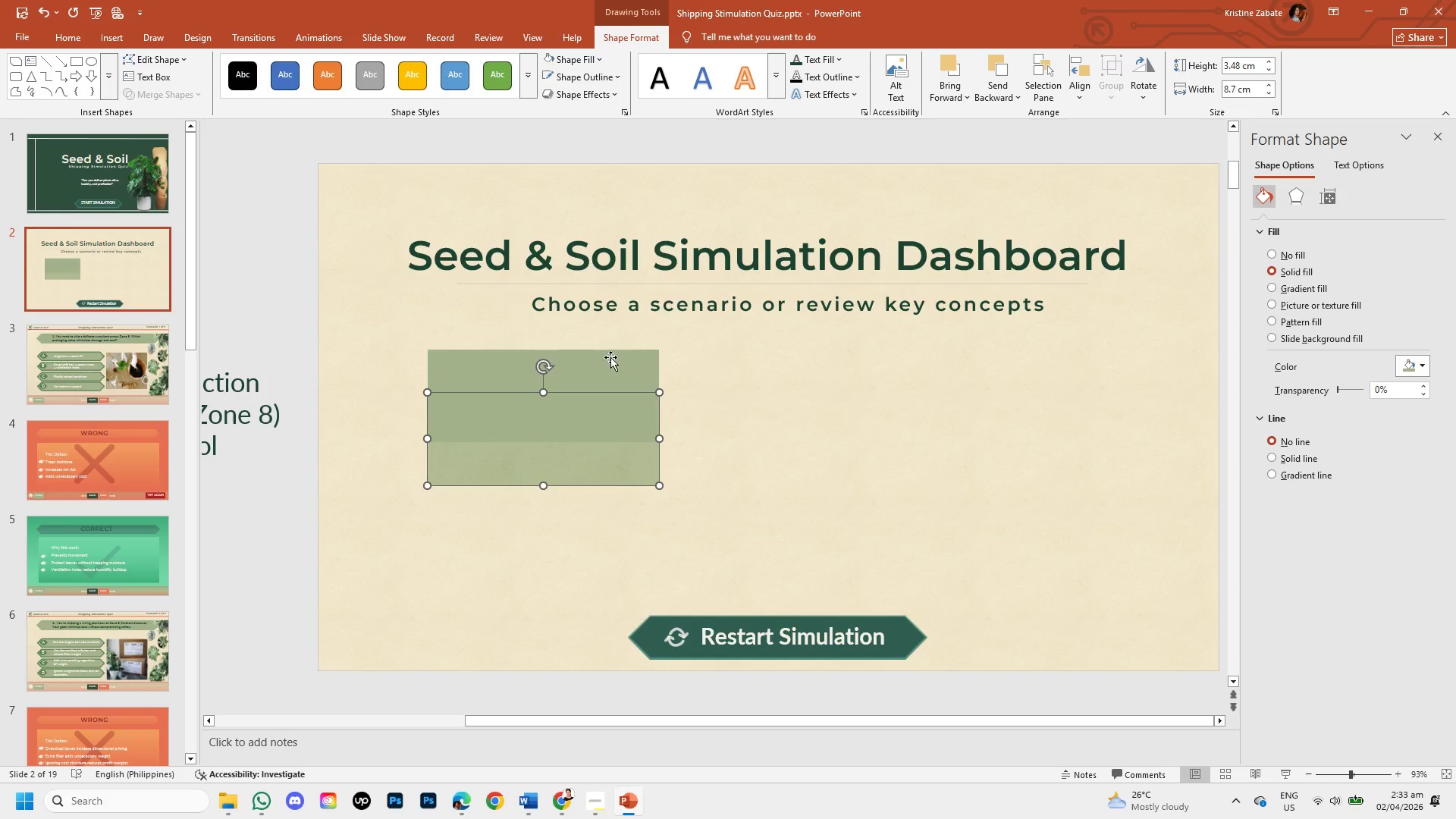 
left_click([610, 357])
 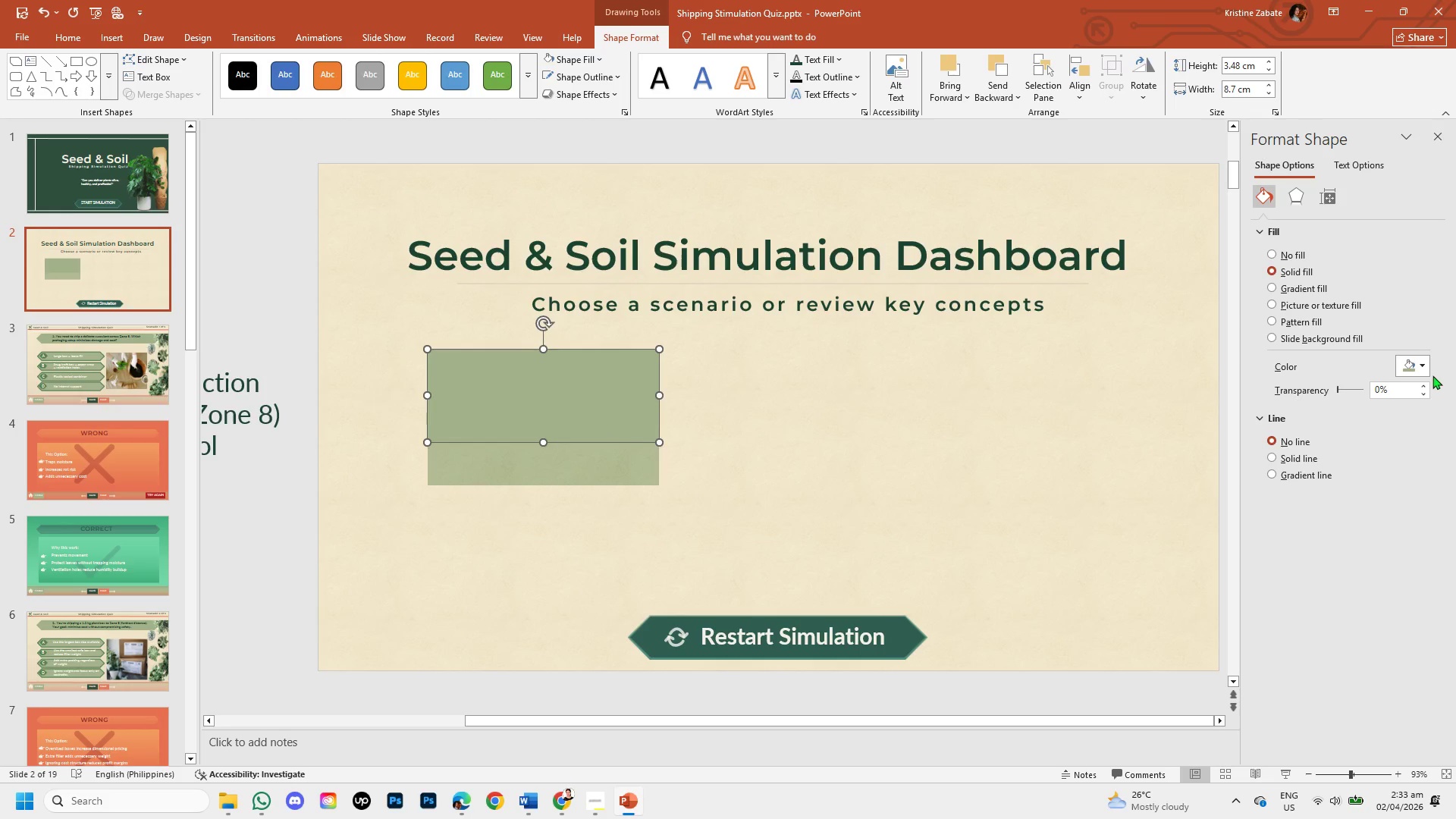 
left_click([1423, 368])
 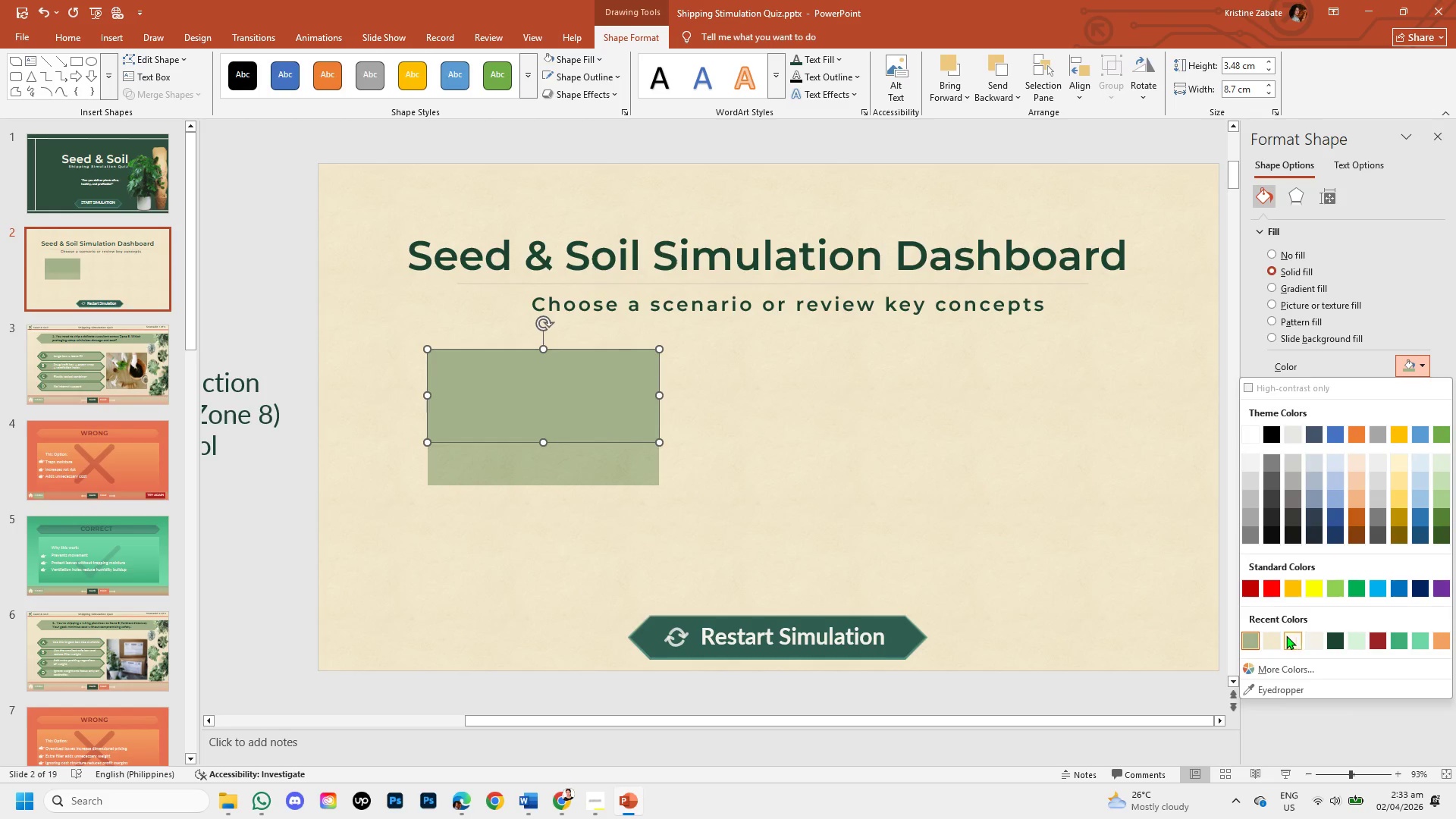 
left_click([1276, 635])
 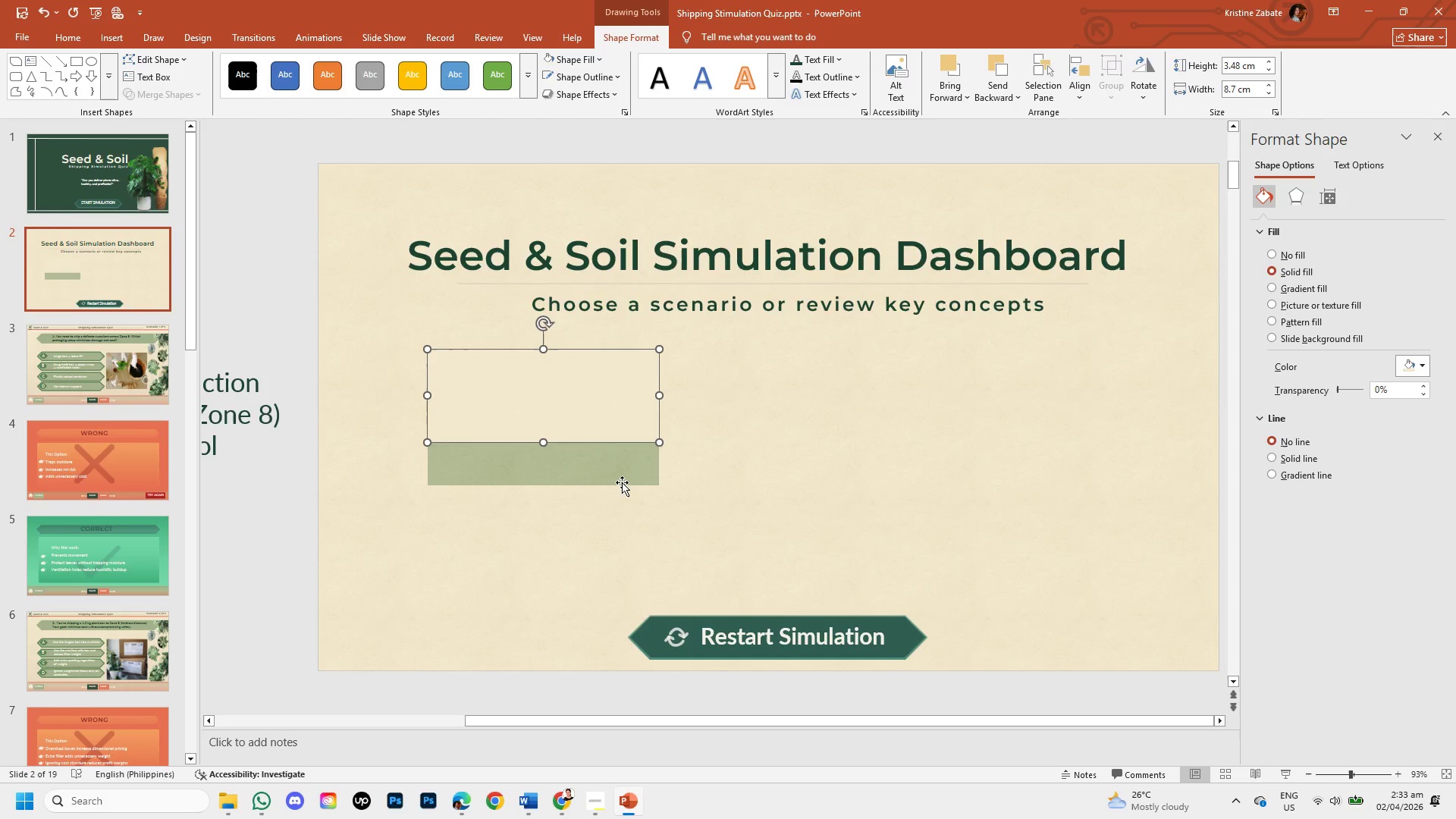 
left_click([620, 472])
 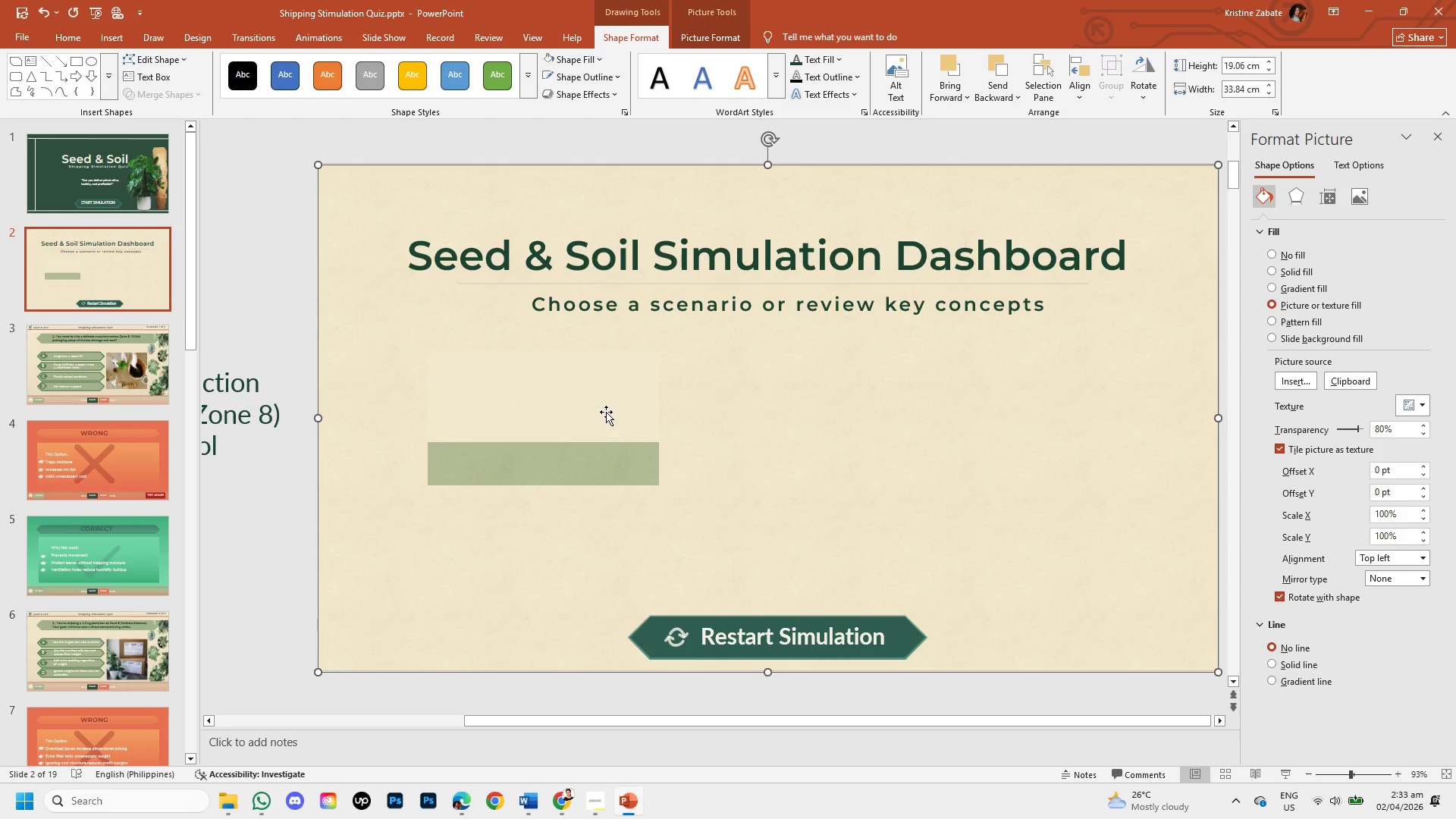 
left_click([606, 412])
 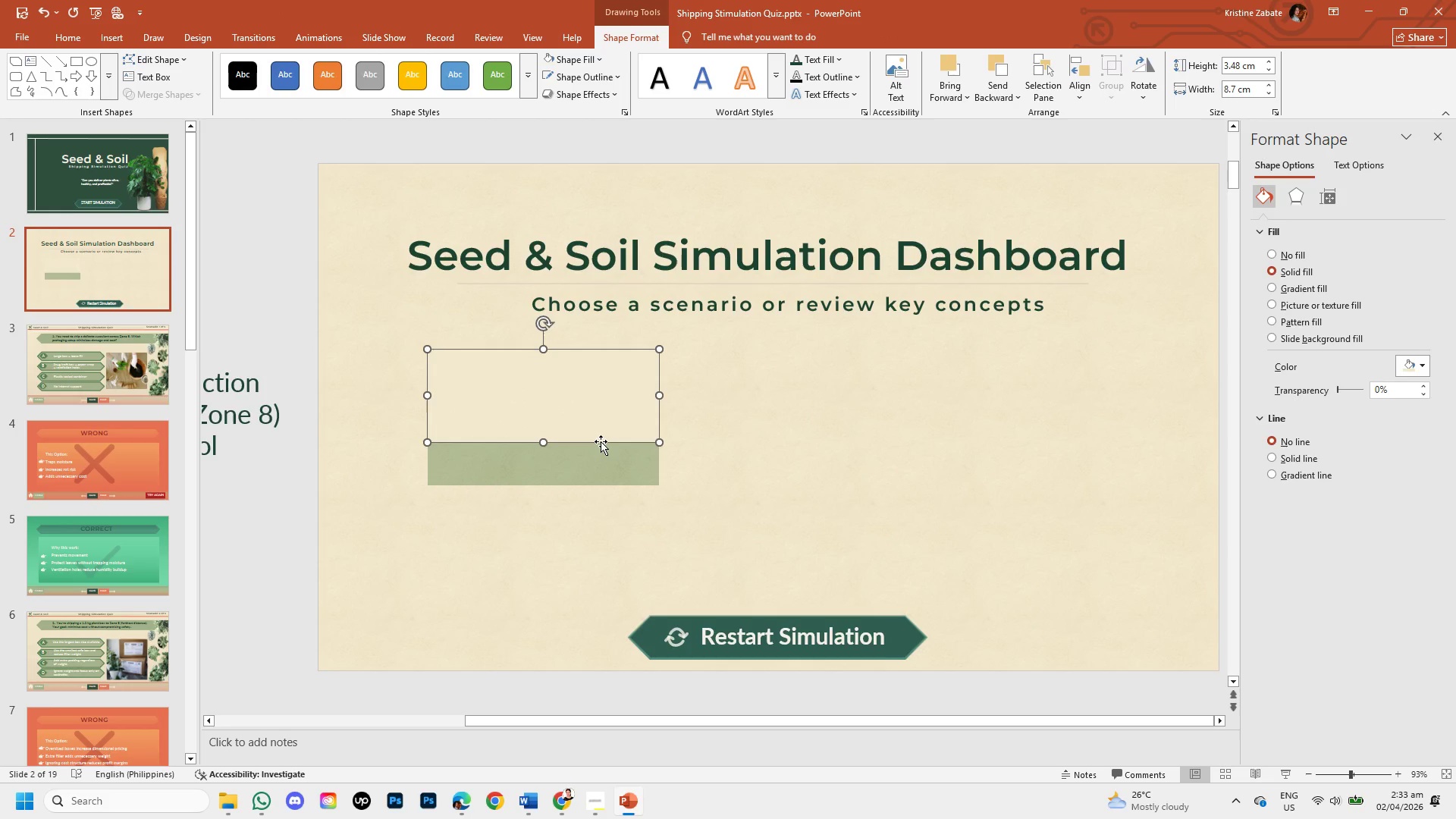 
left_click_drag(start_coordinate=[601, 441], to_coordinate=[596, 476])
 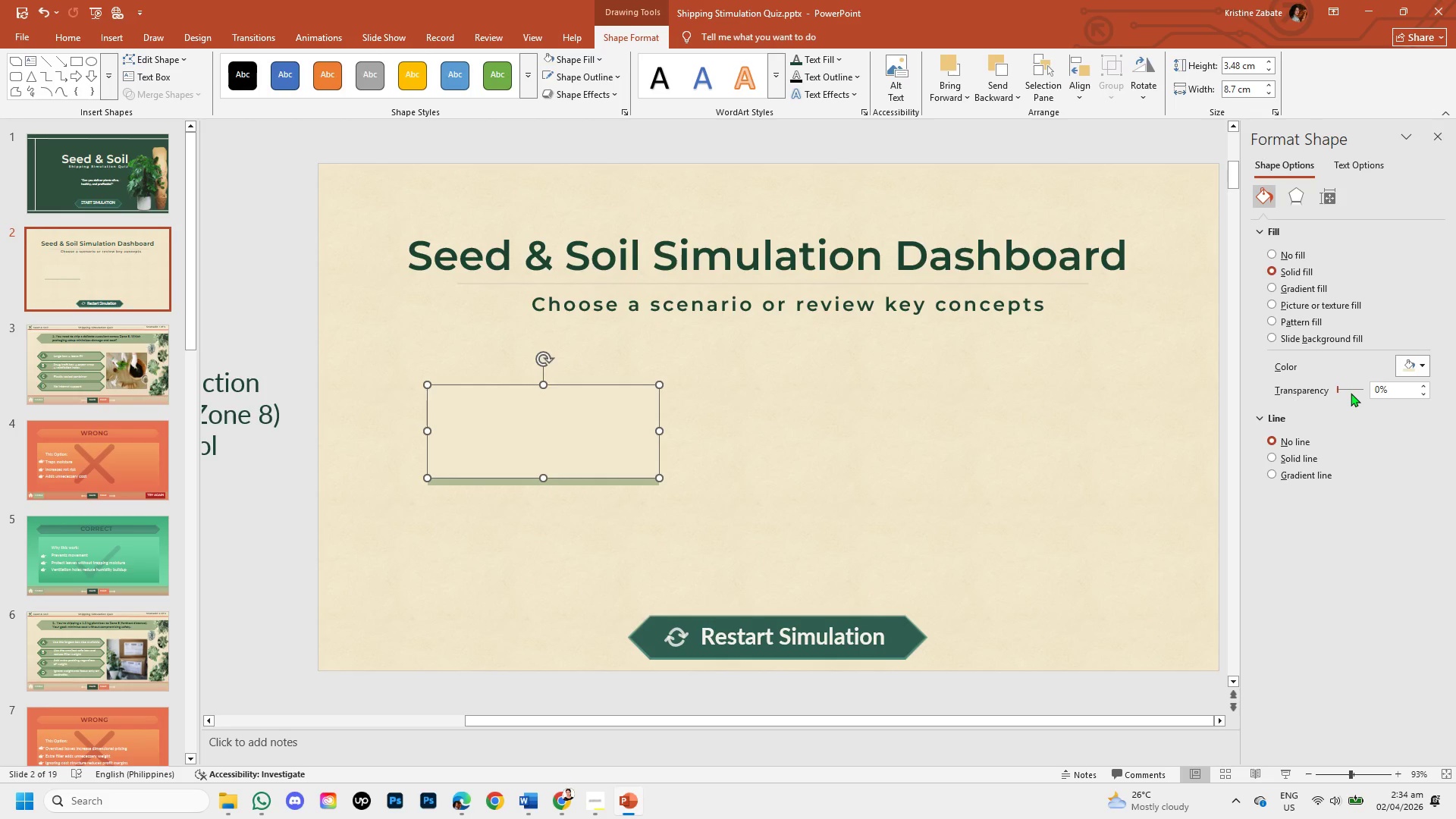 
wait(6.67)
 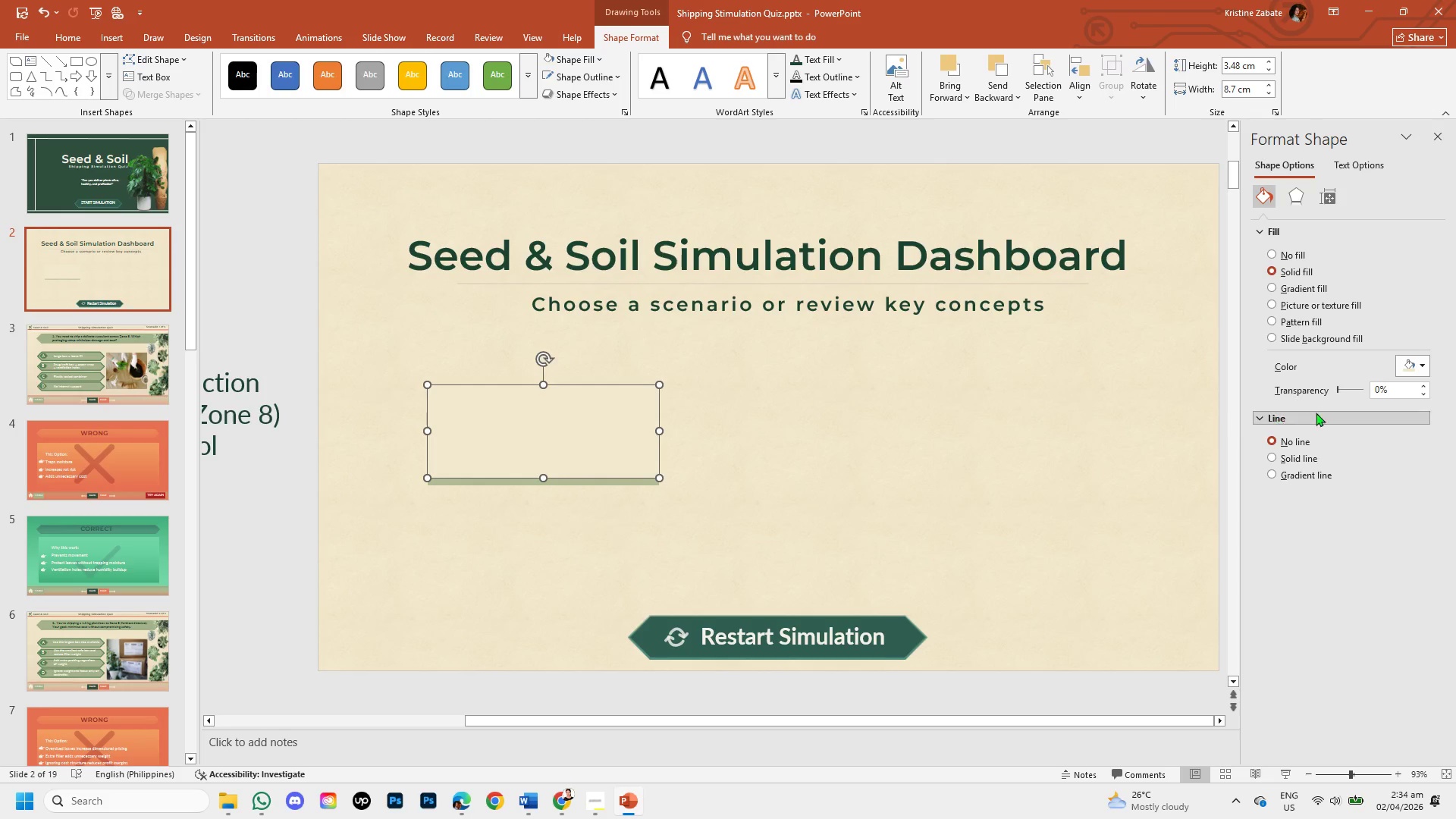 
left_click_drag(start_coordinate=[1338, 388], to_coordinate=[1342, 388])
 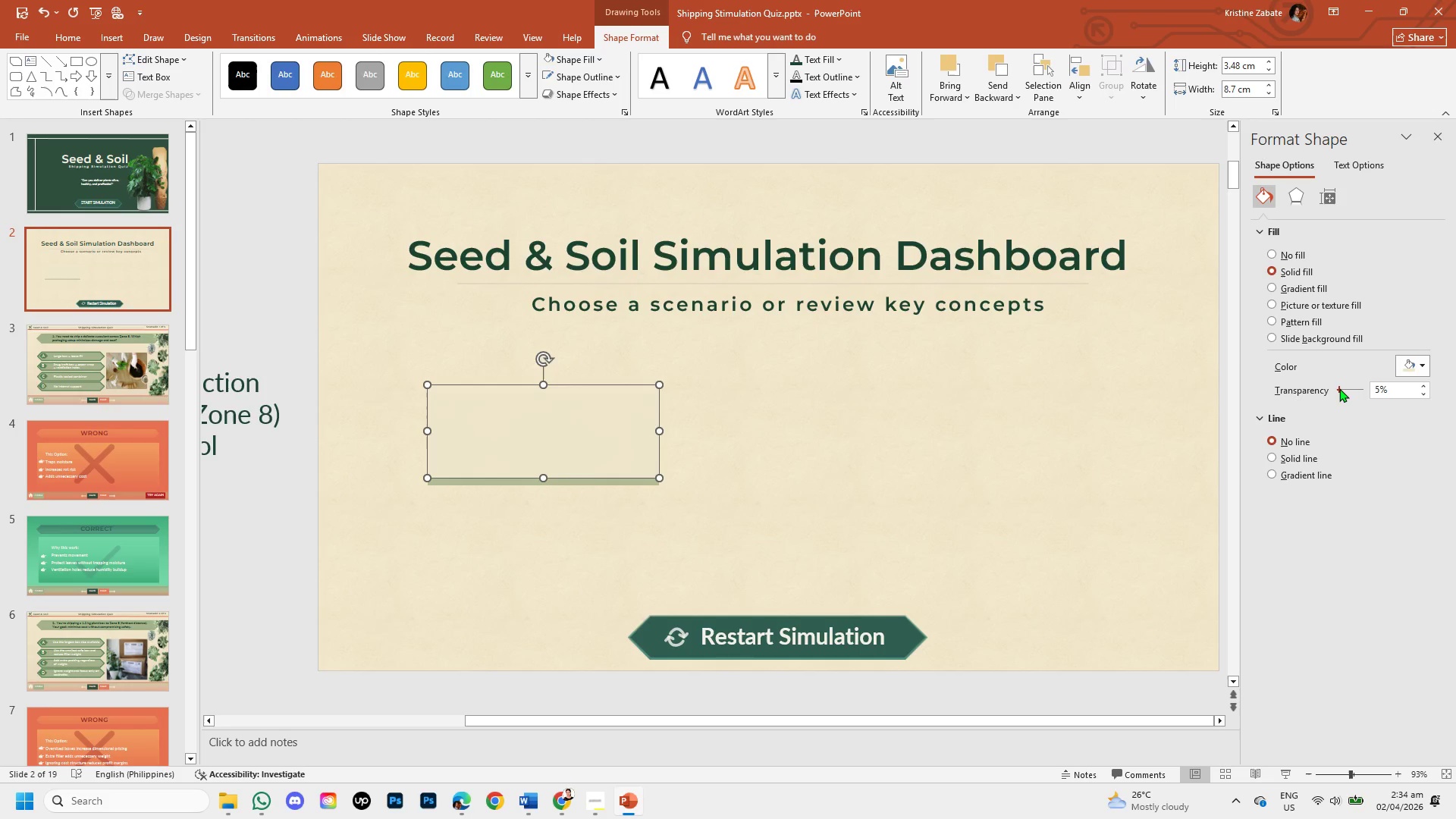 
left_click([1106, 381])
 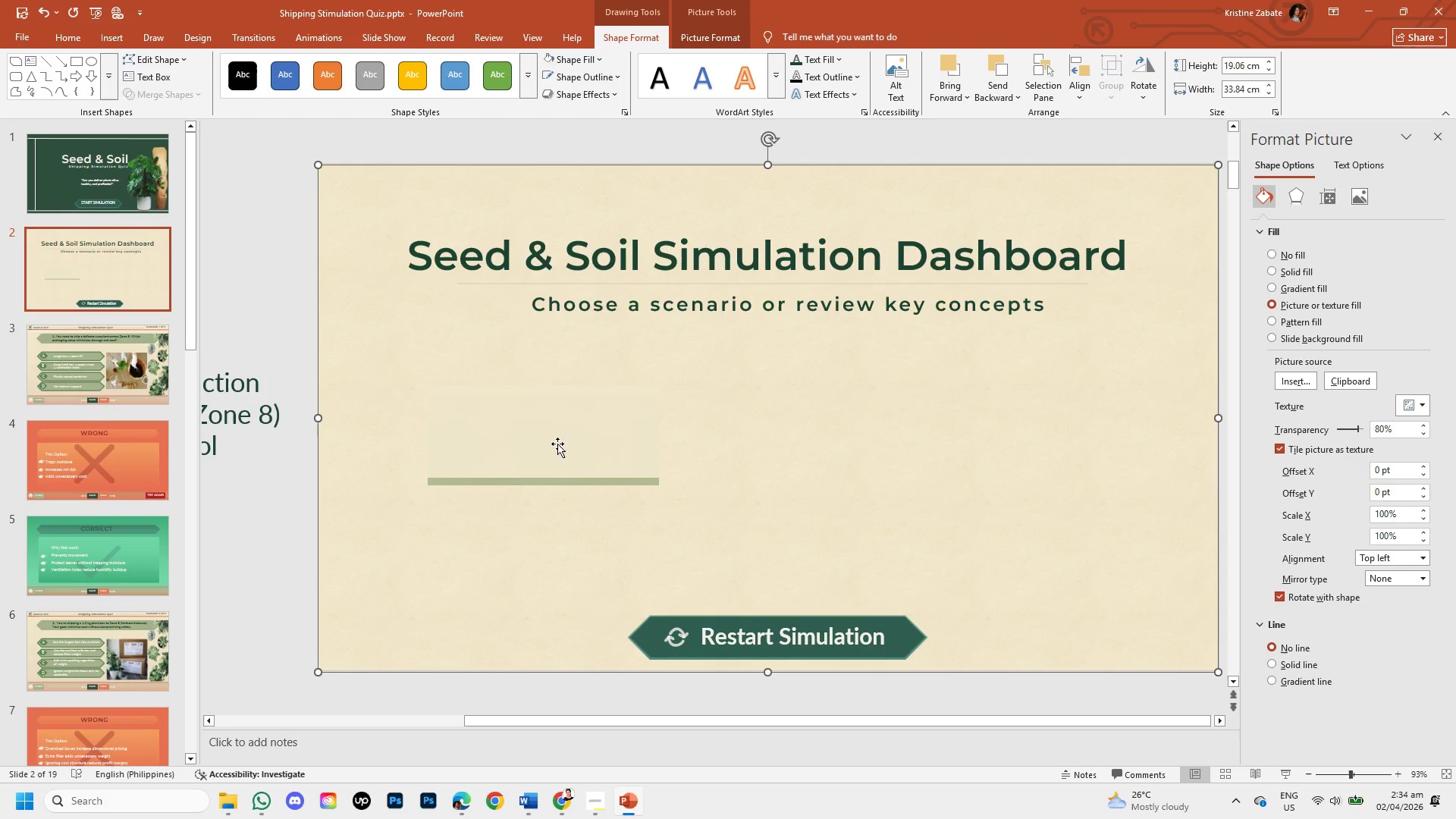 
left_click([551, 441])
 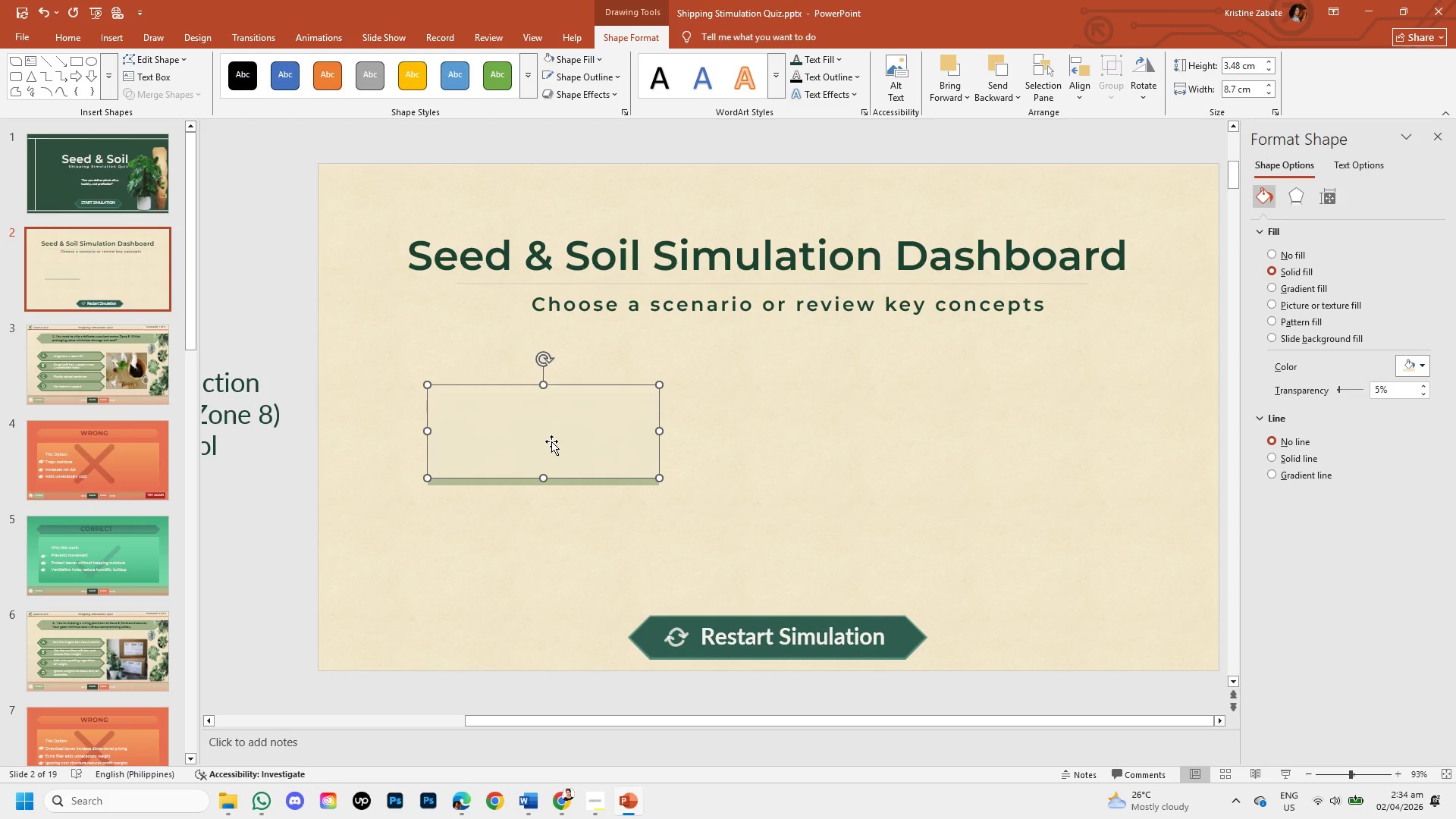 
wait(11.22)
 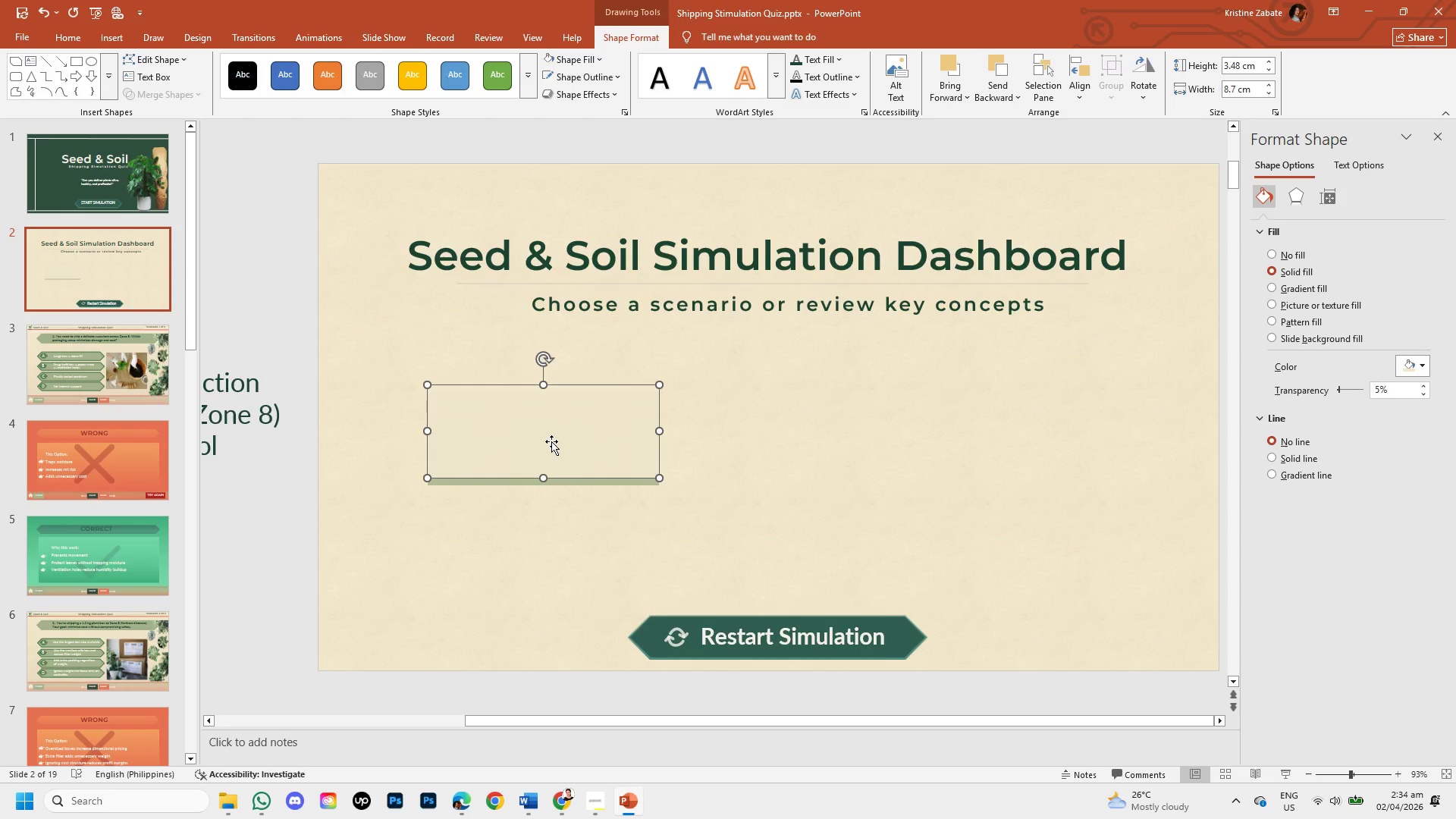 
left_click([1425, 506])
 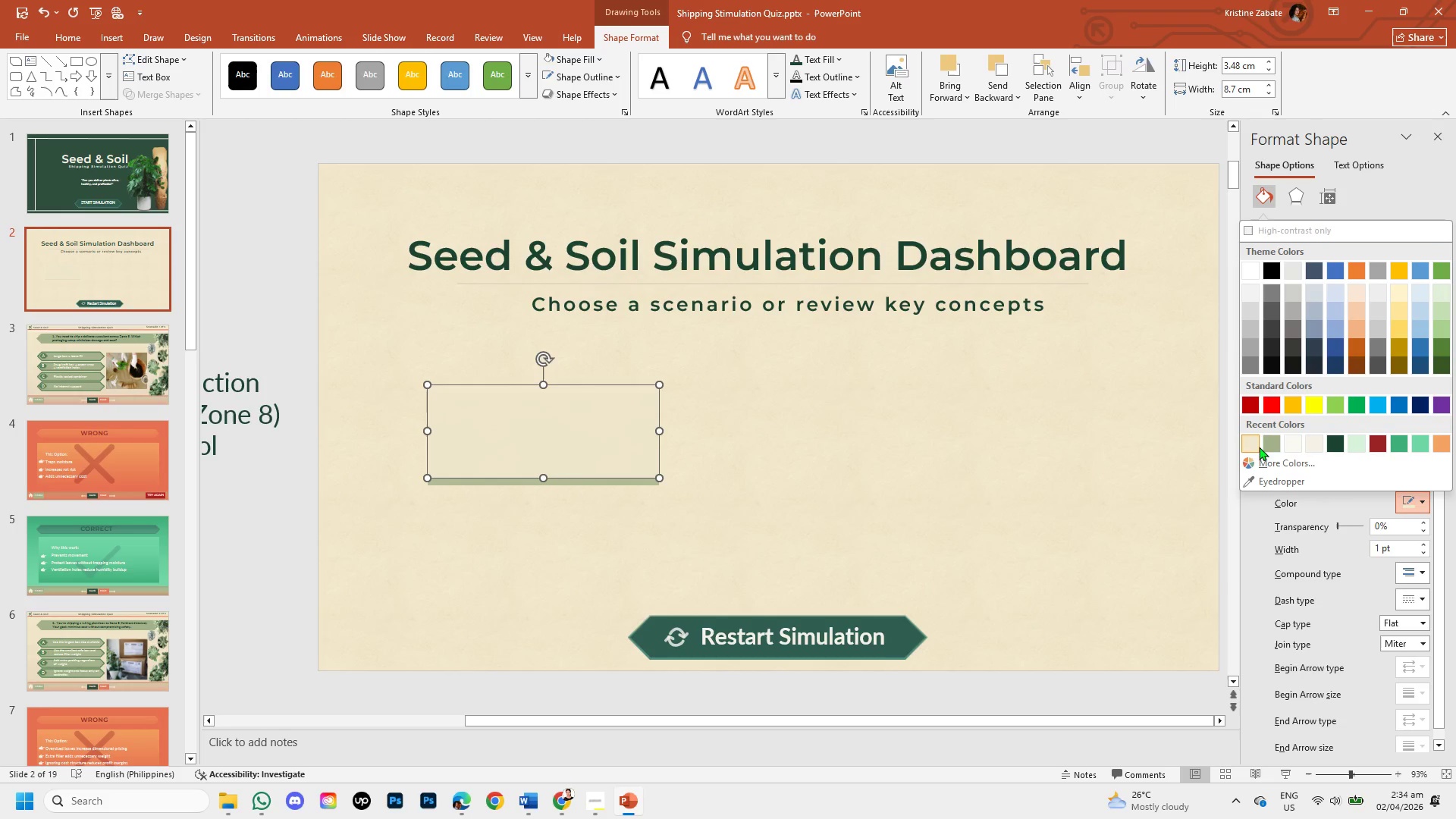 
left_click([1267, 448])
 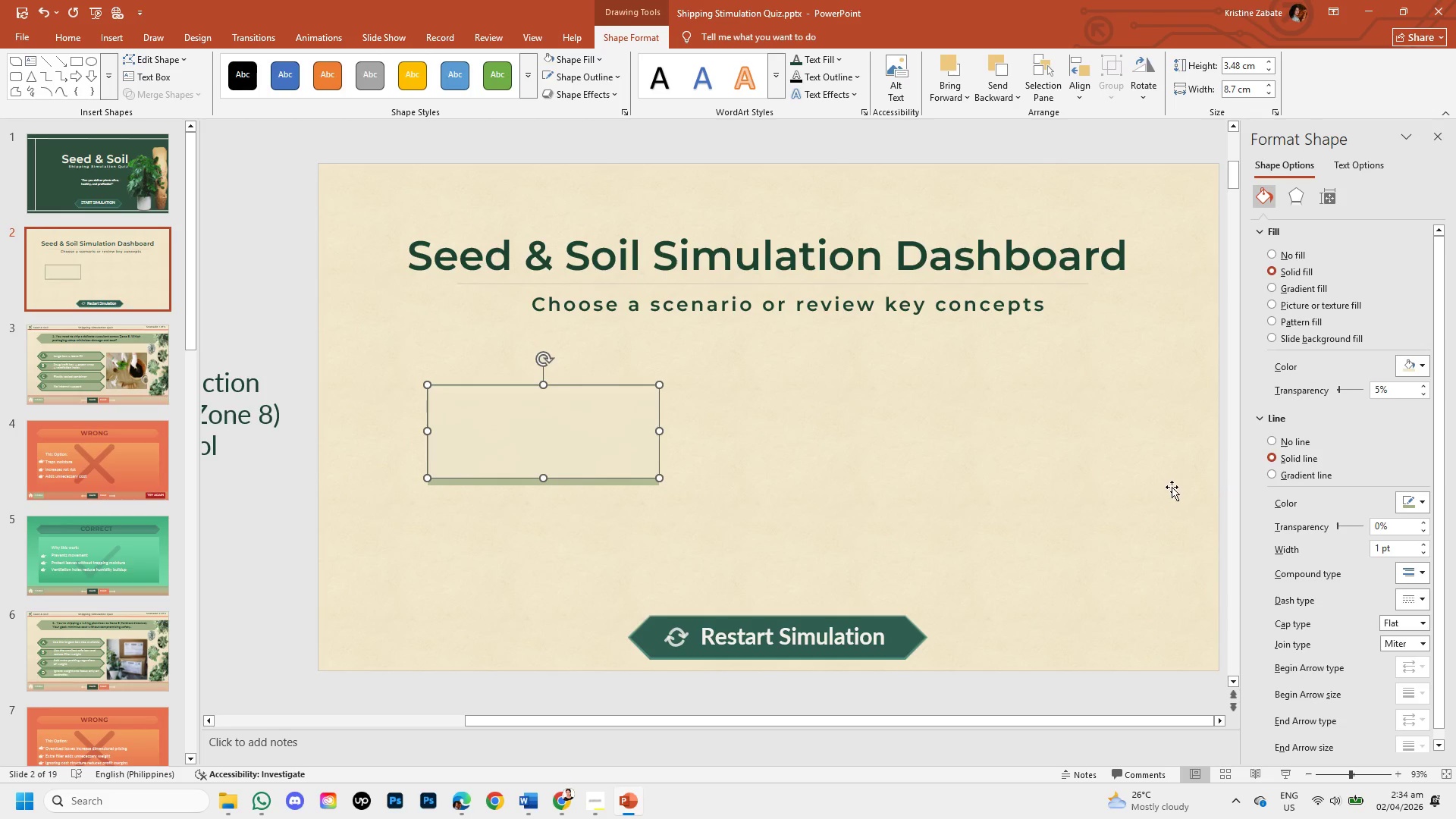 
left_click([1172, 487])
 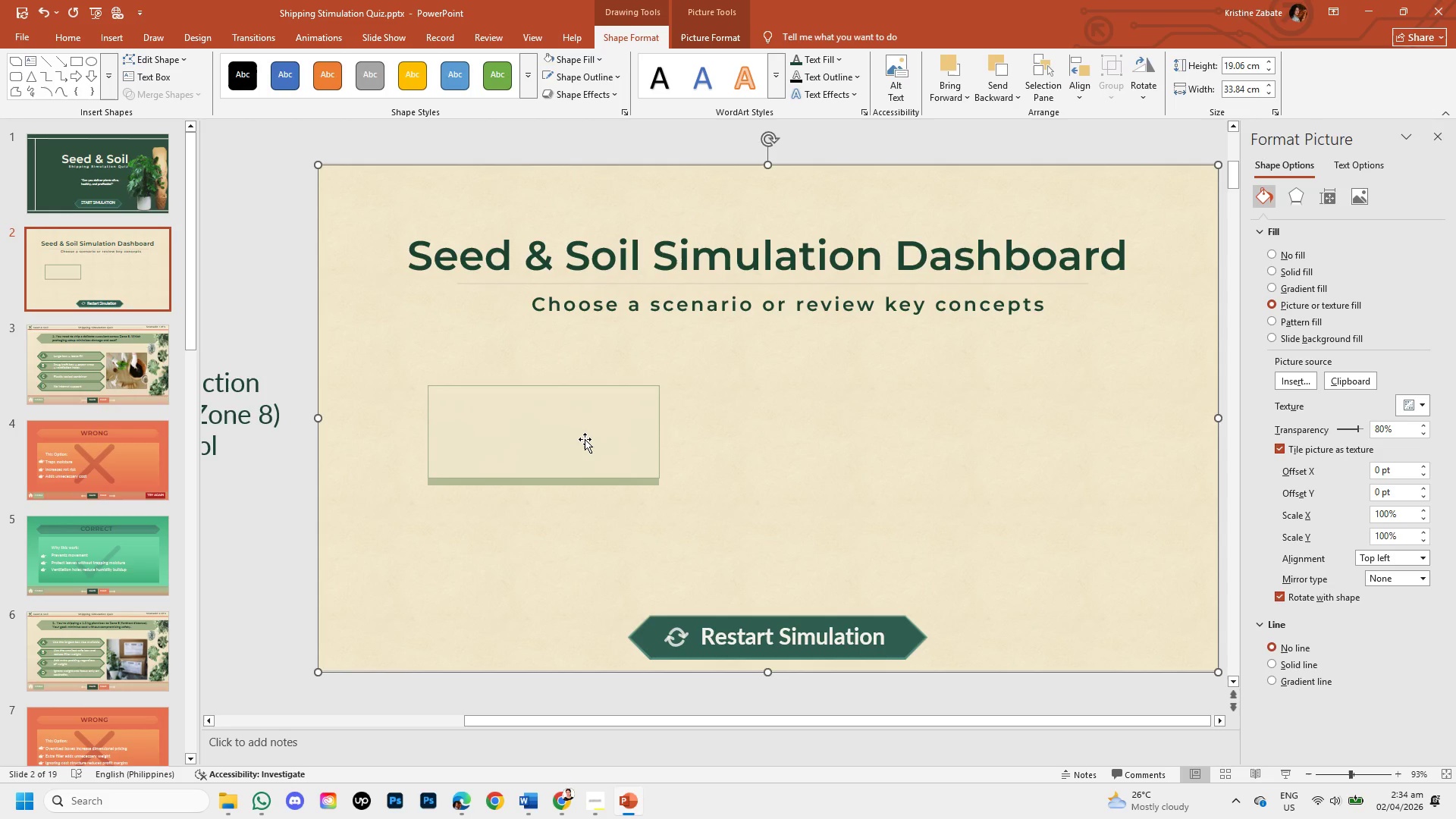 
left_click([585, 439])
 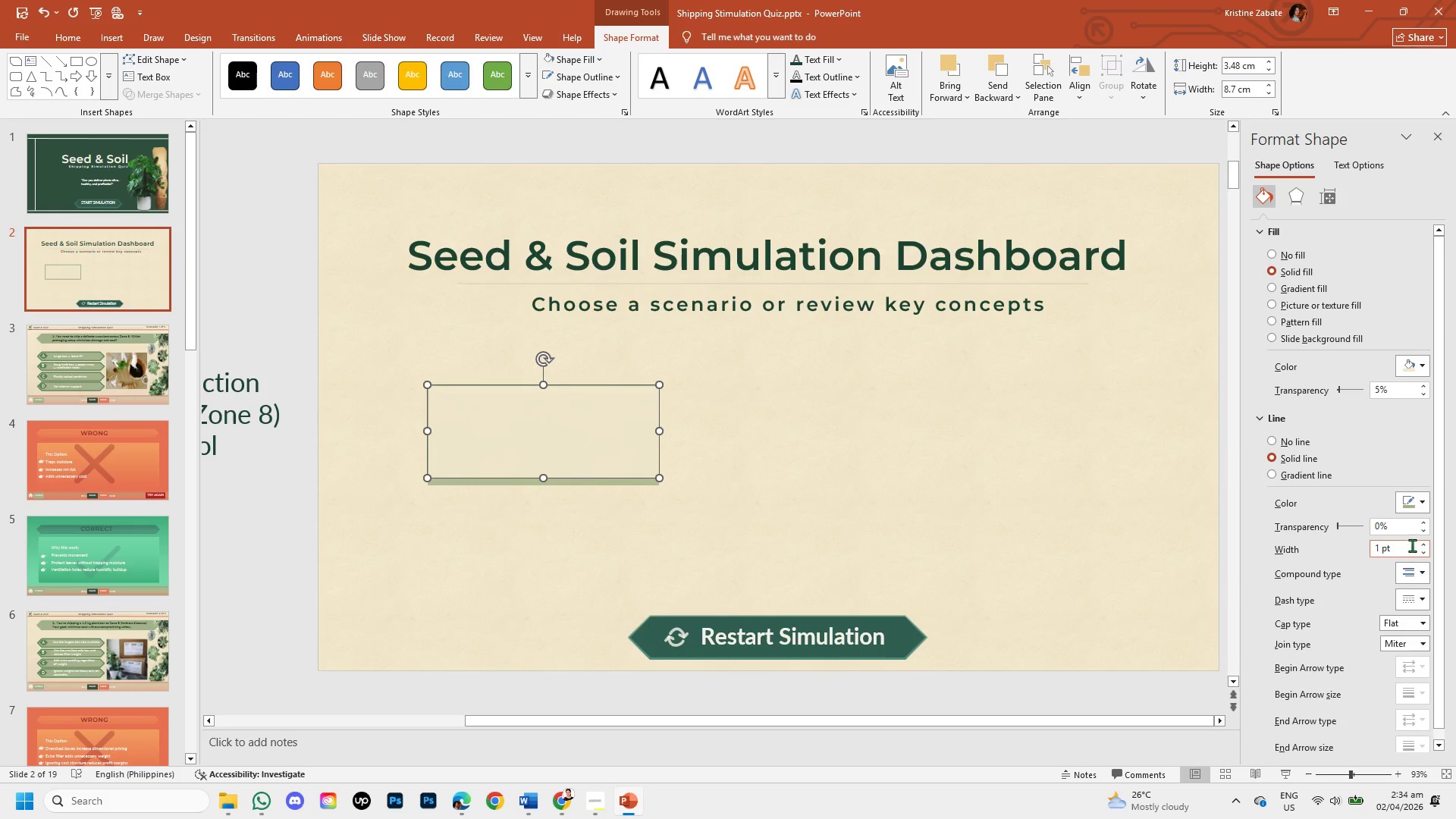 
left_click([1421, 544])
 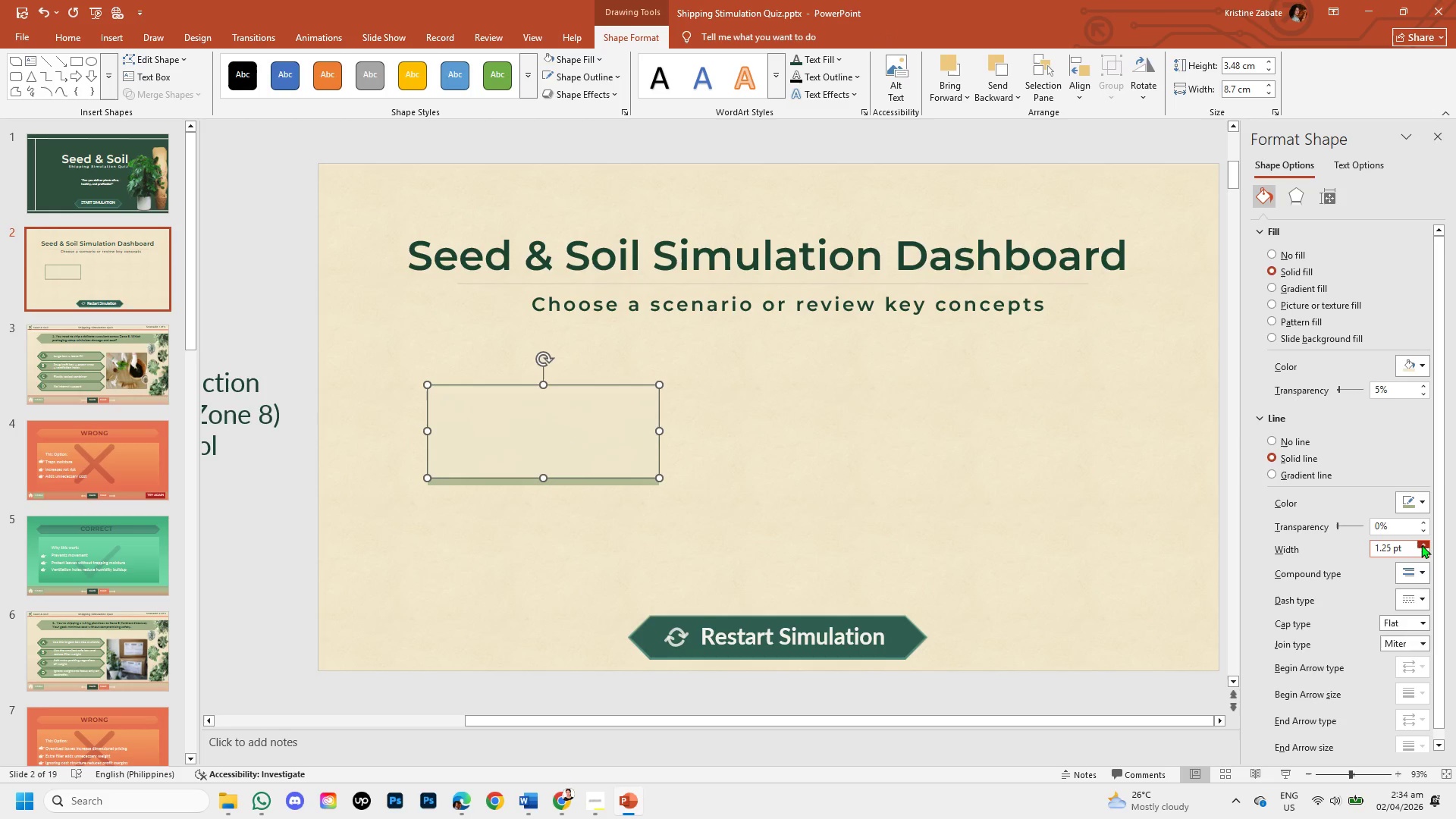 
left_click([1421, 544])
 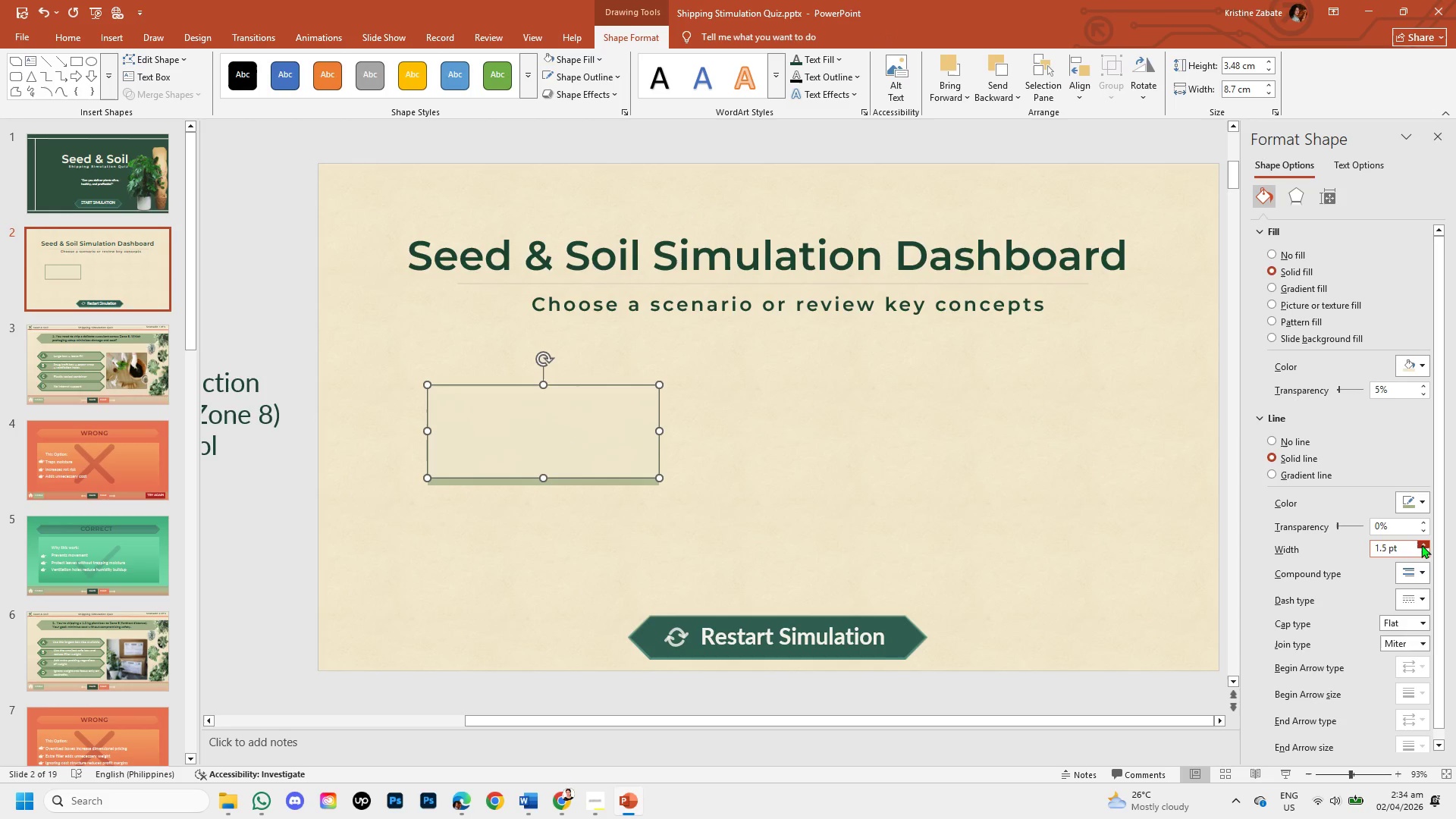 
left_click([1421, 544])
 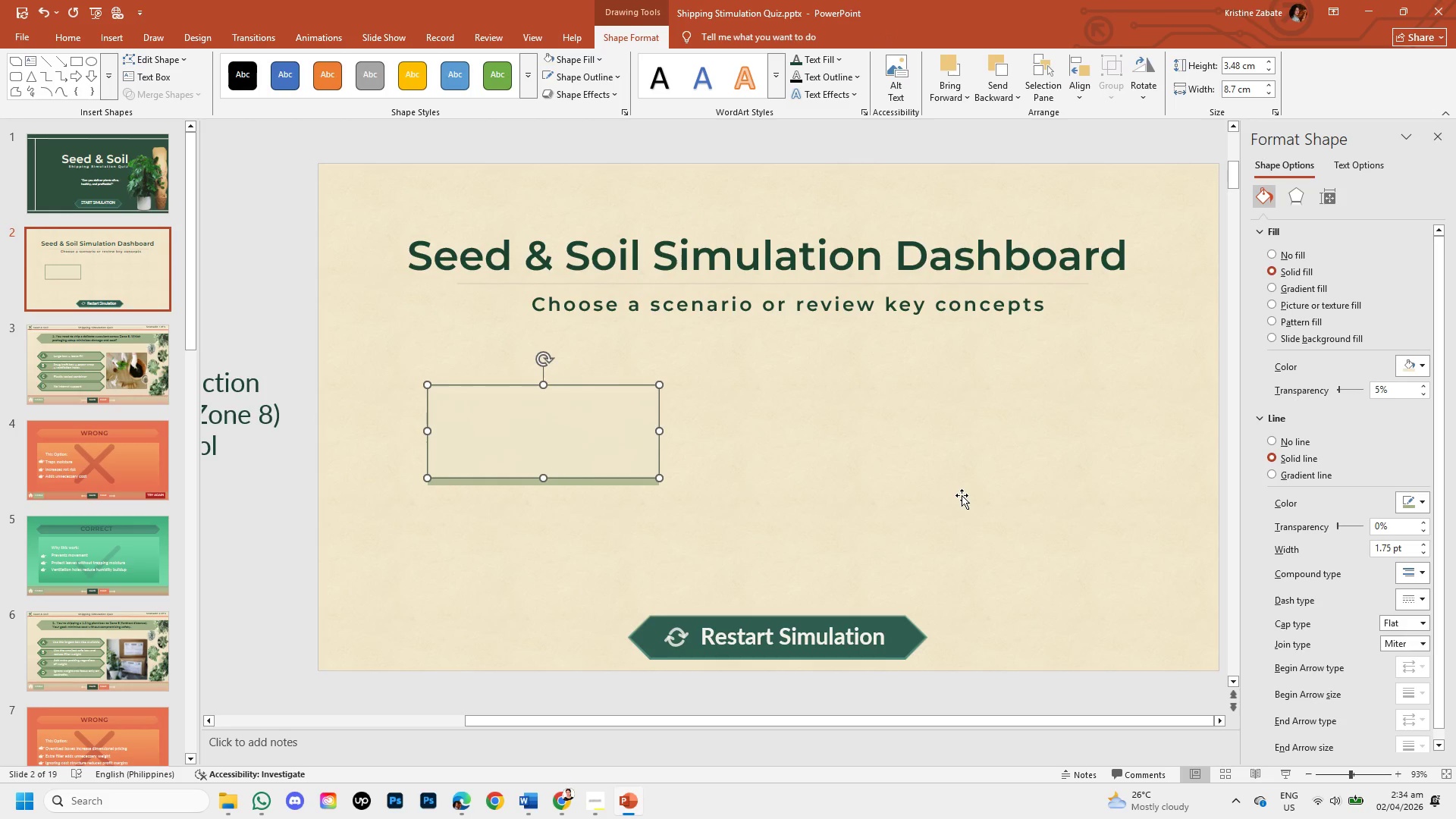 
left_click([962, 495])
 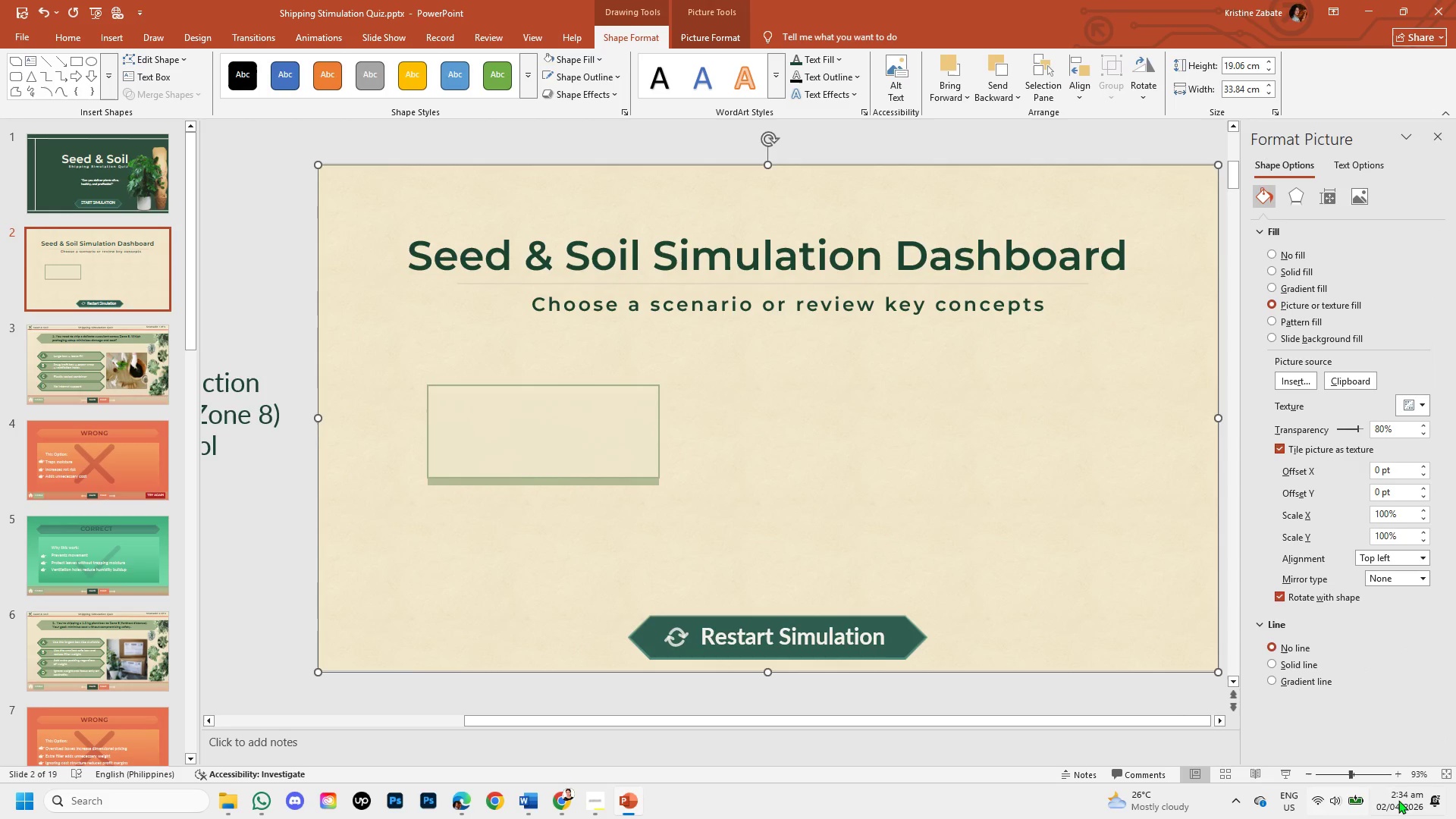 
left_click([1374, 774])
 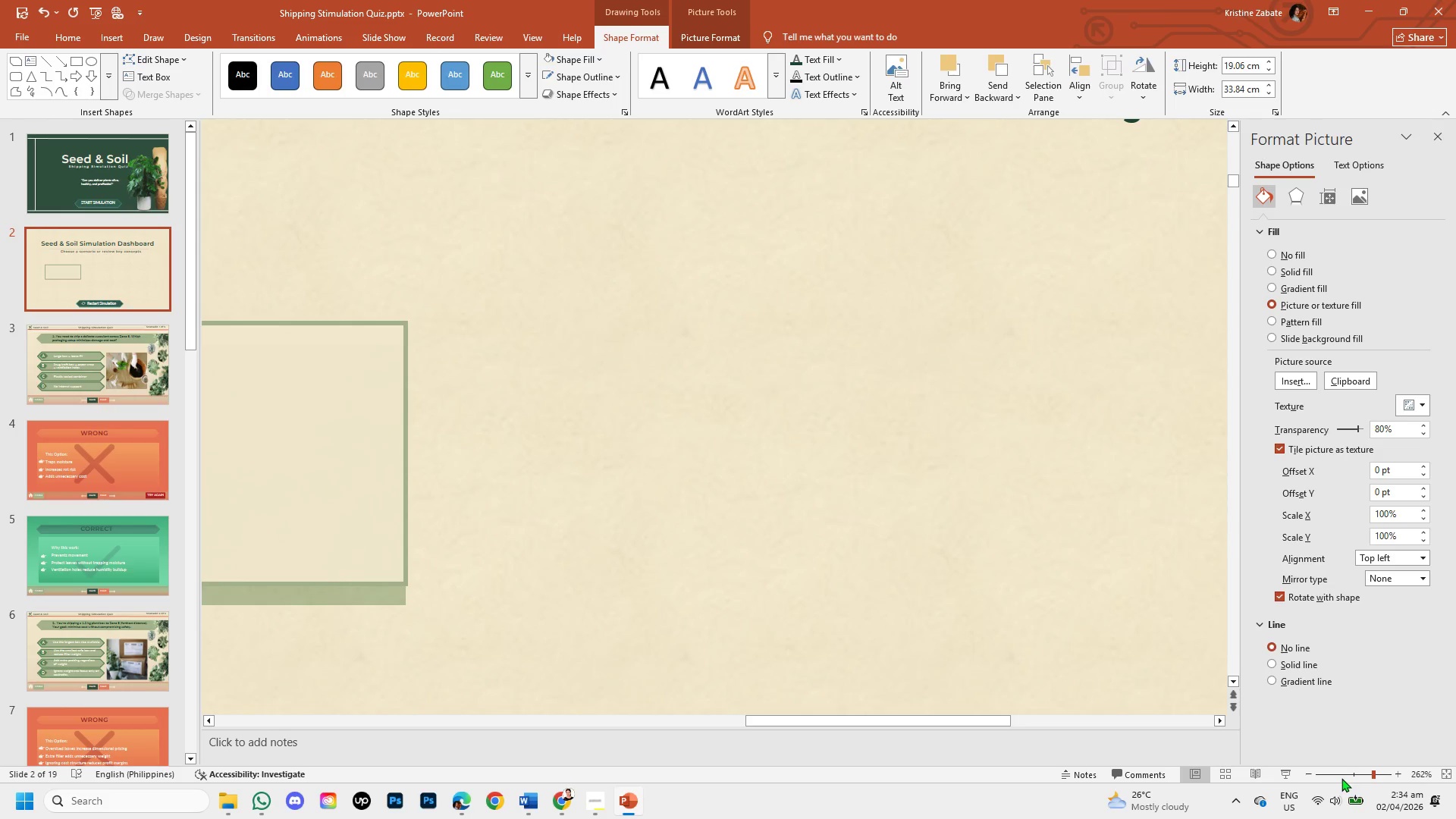 
left_click([1339, 774])
 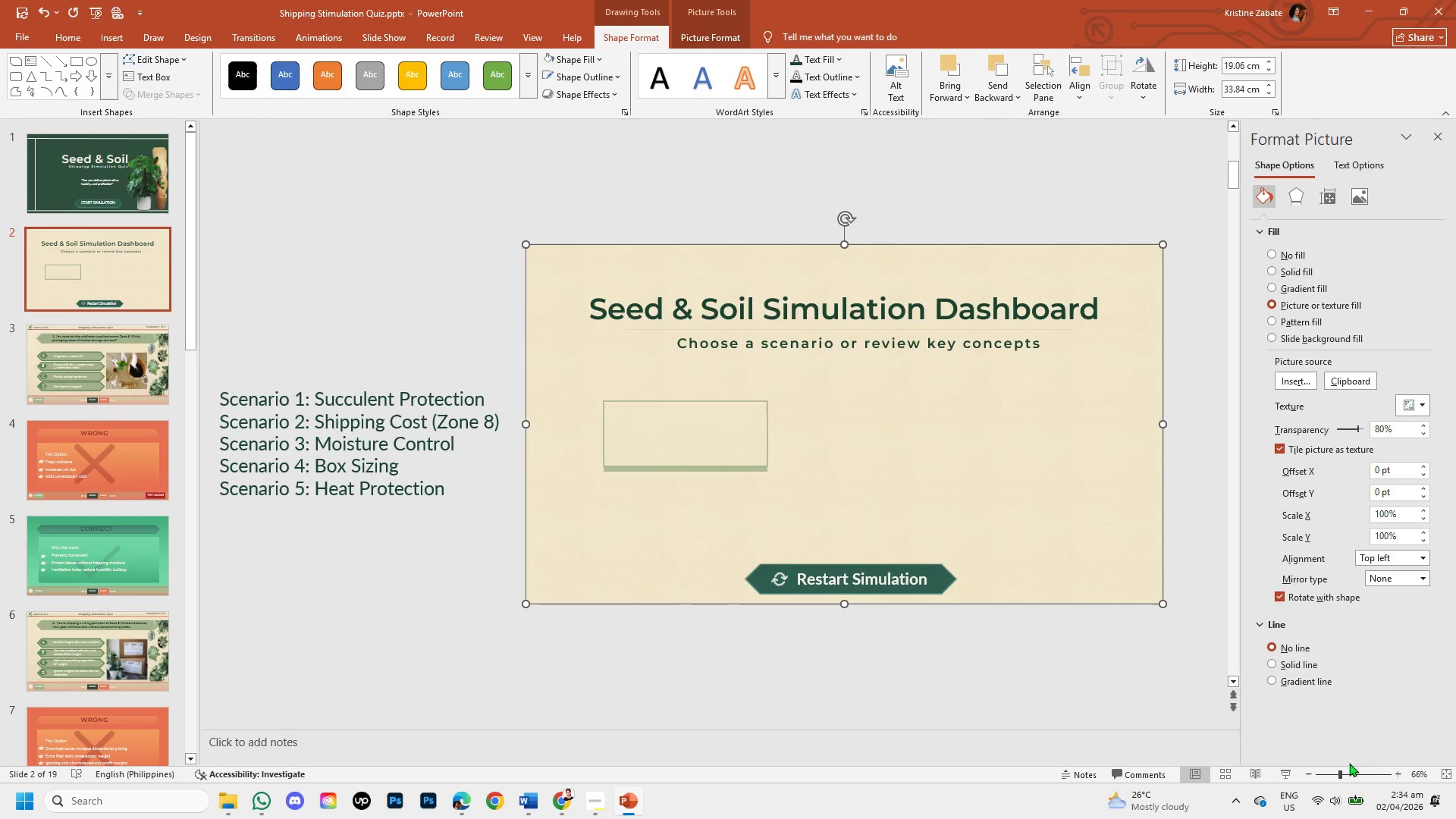 
left_click([1353, 771])
 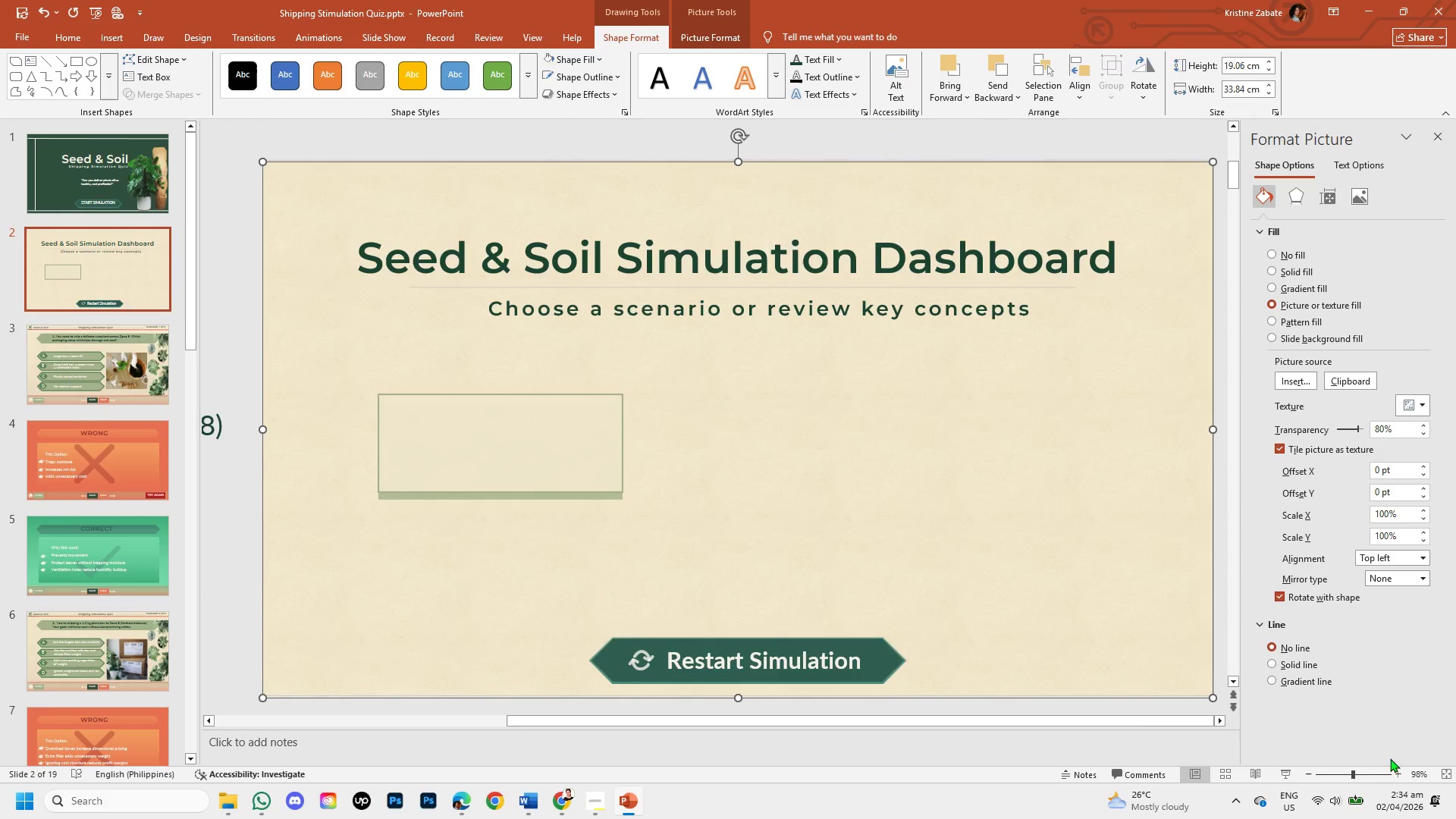 
left_click([1345, 772])
 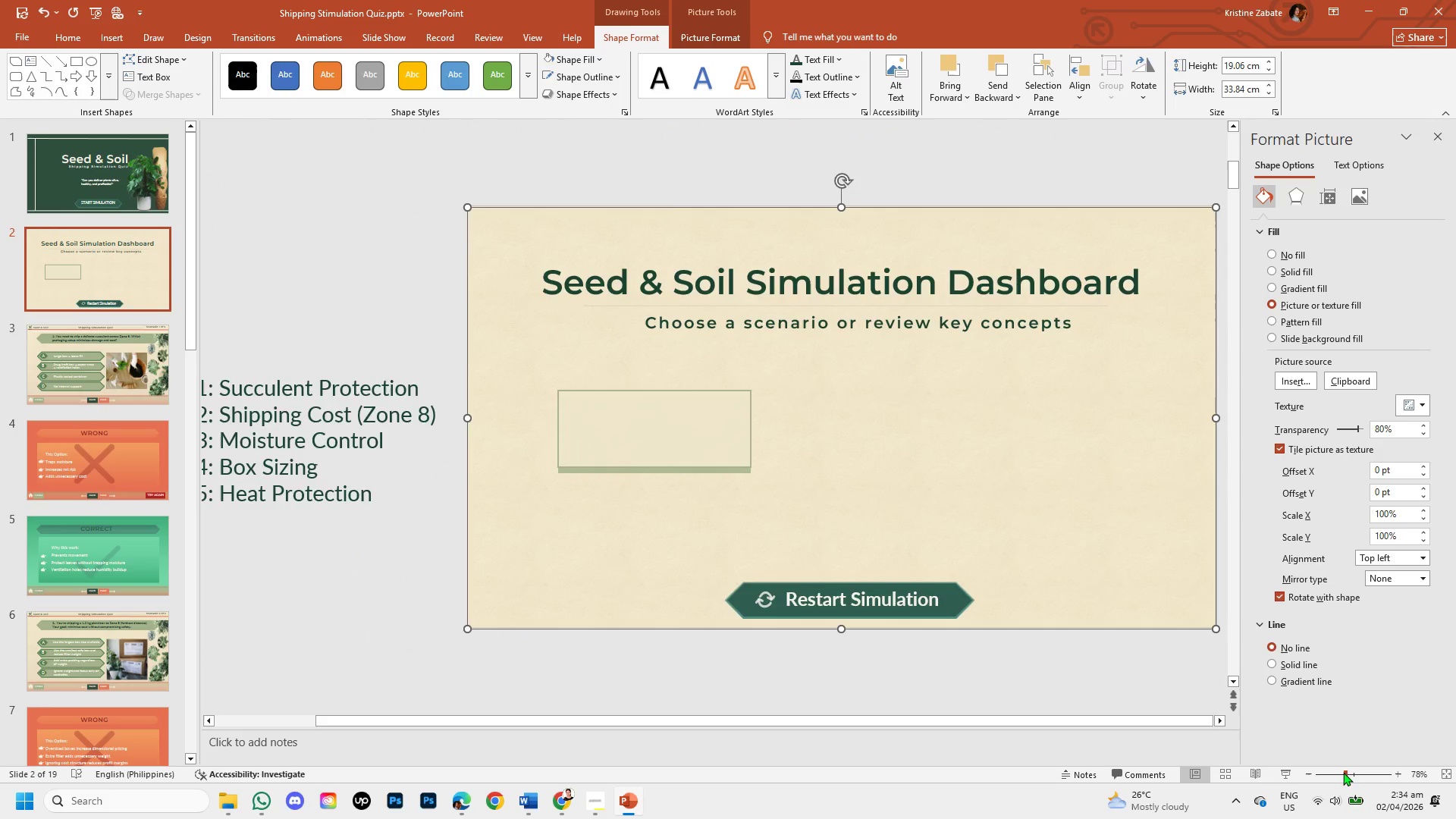 
left_click([1341, 772])
 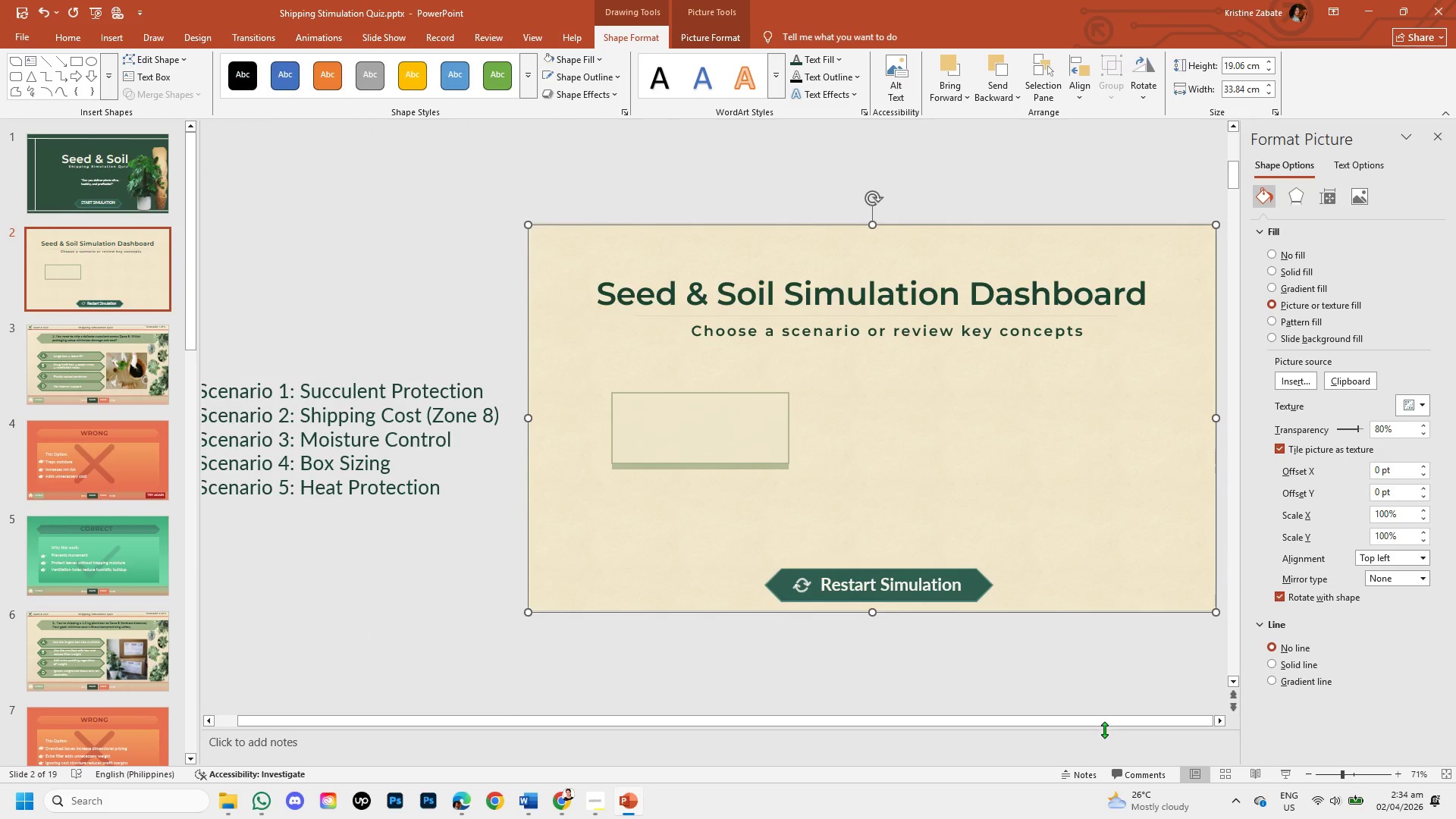 
left_click_drag(start_coordinate=[1104, 725], to_coordinate=[1151, 732])
 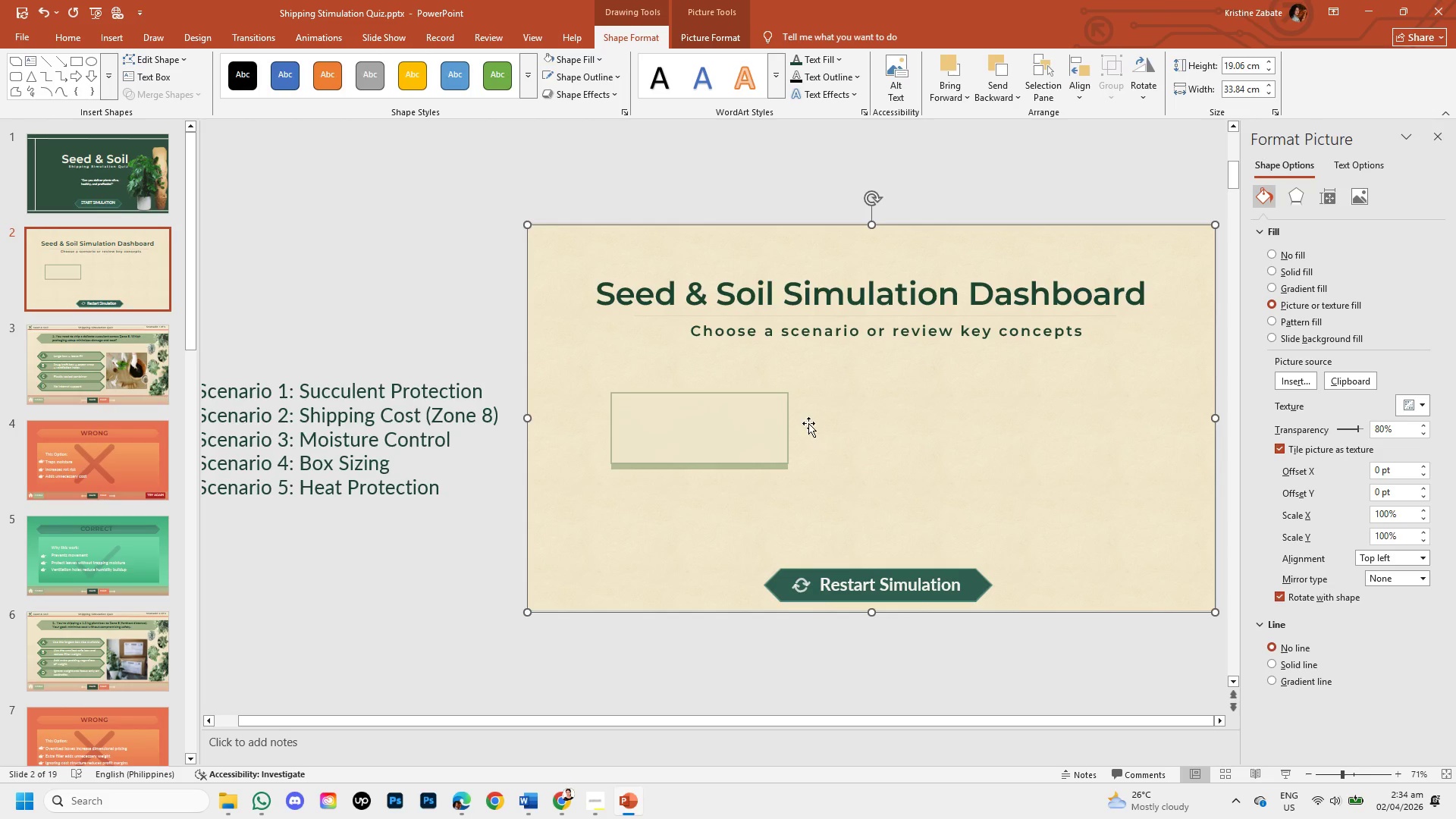 
left_click([776, 404])
 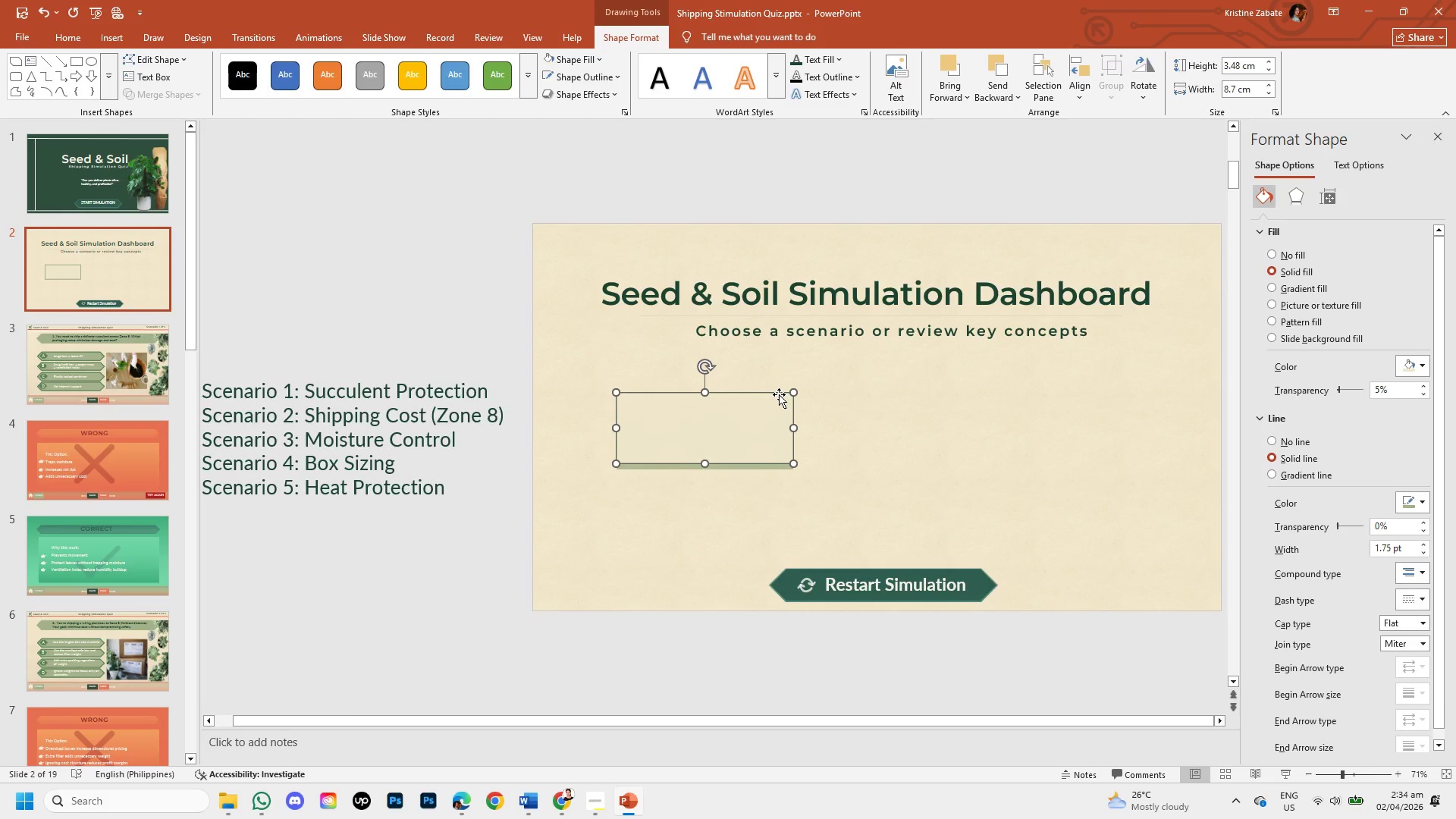 
wait(7.55)
 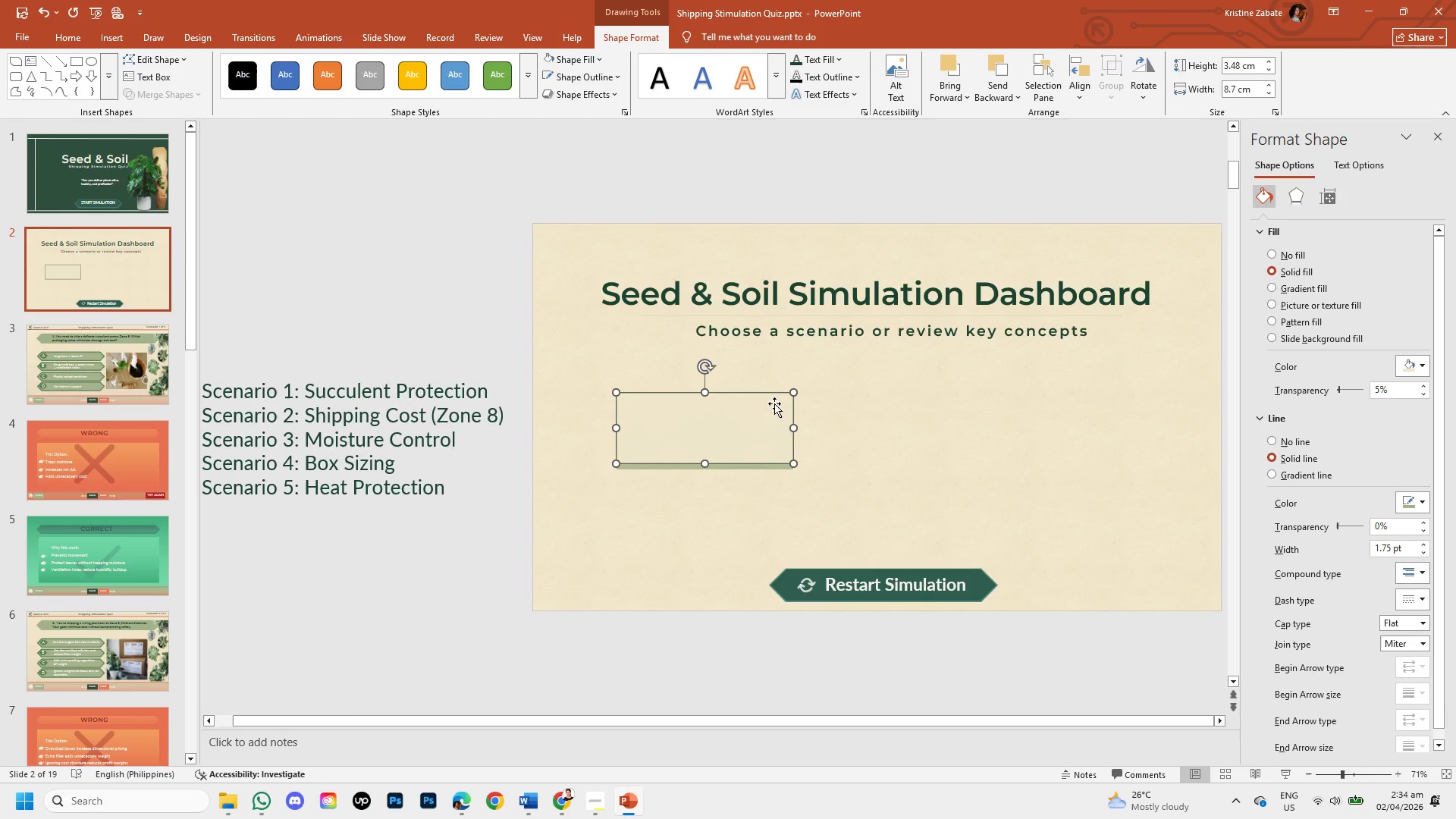 
hold_key(key=ShiftLeft, duration=1.5)
 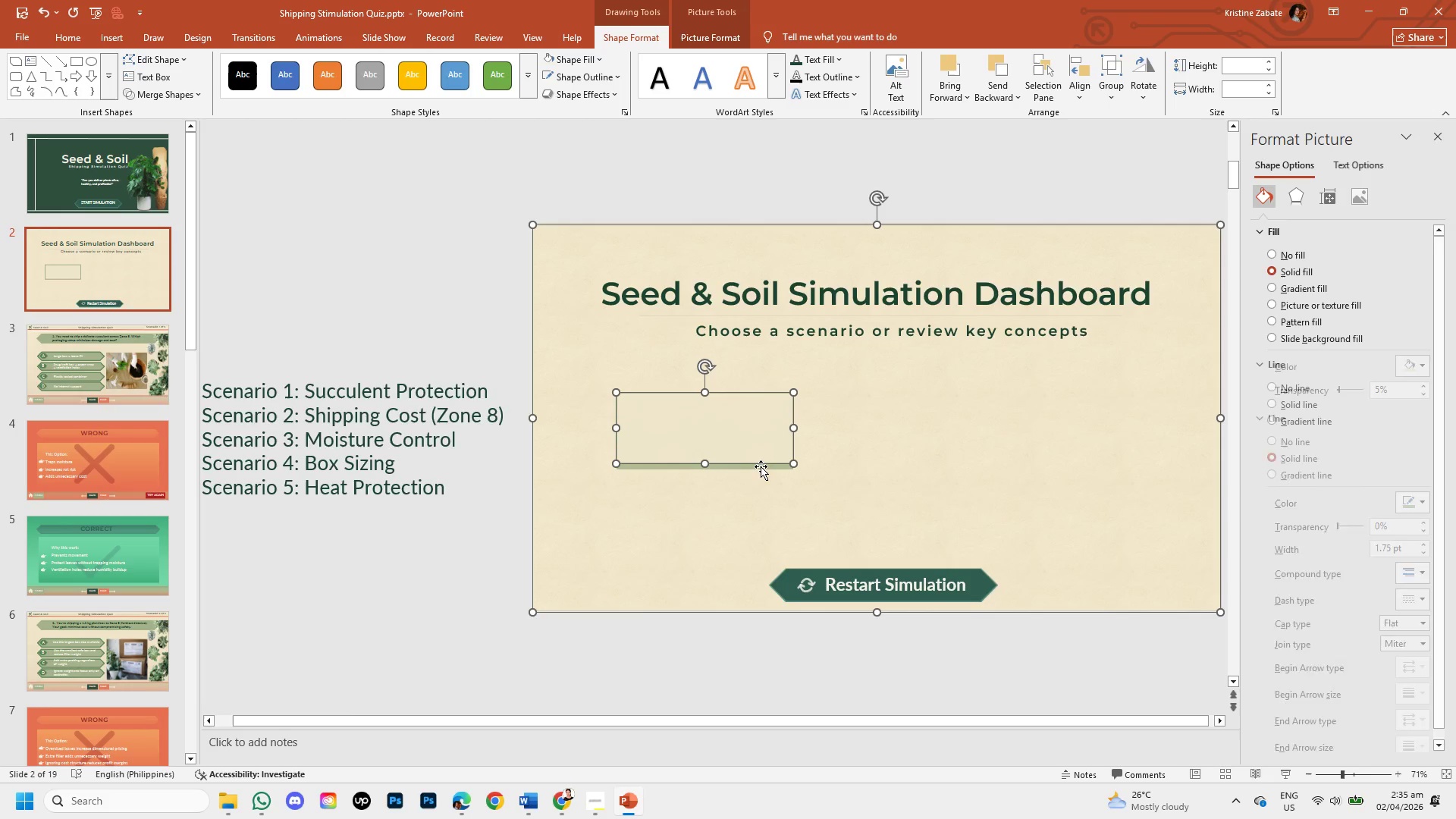 
hold_key(key=ShiftLeft, duration=1.52)
left_click([761, 466])
 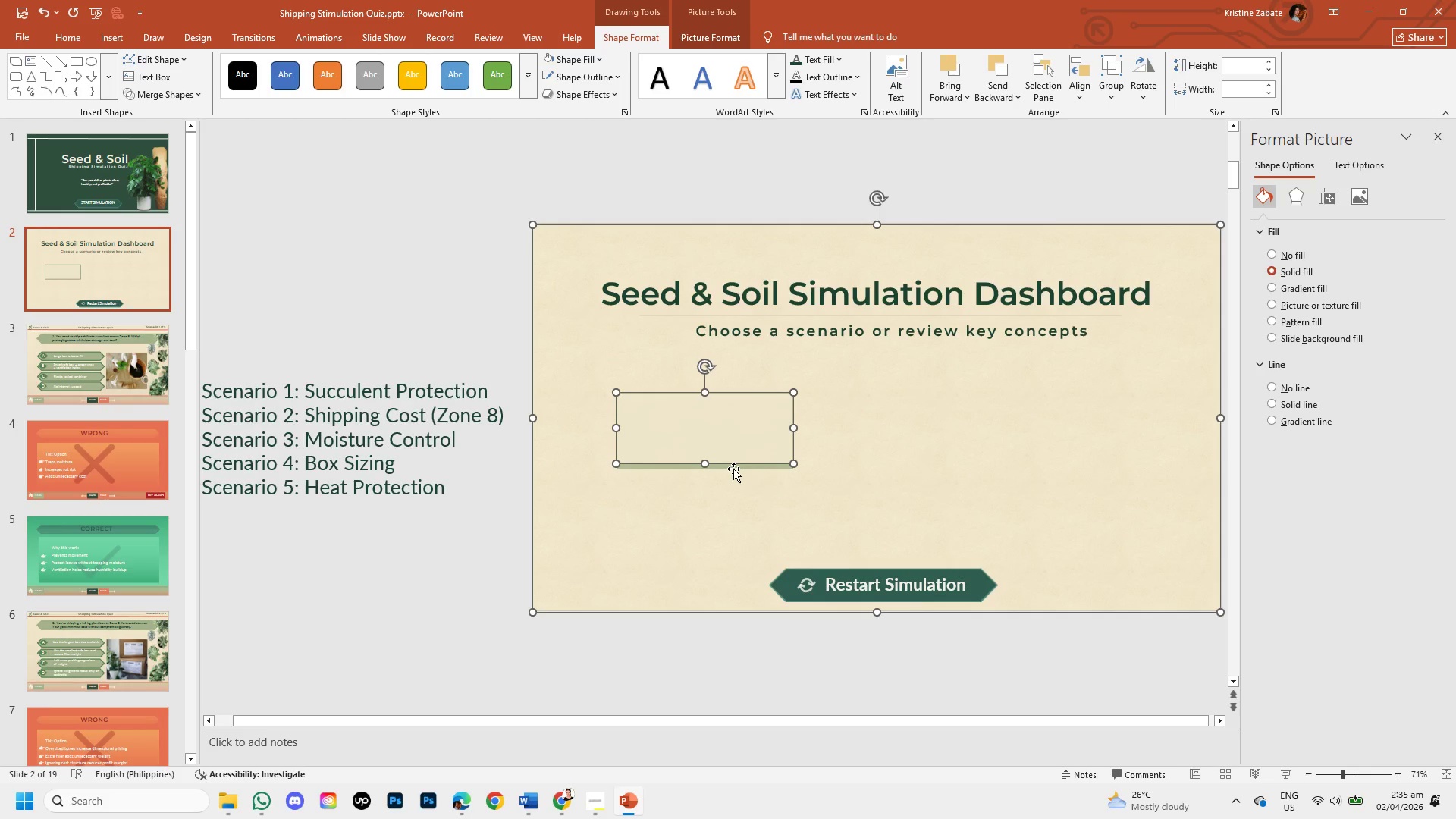 
hold_key(key=ShiftLeft, duration=1.51)
left_click([733, 469])
 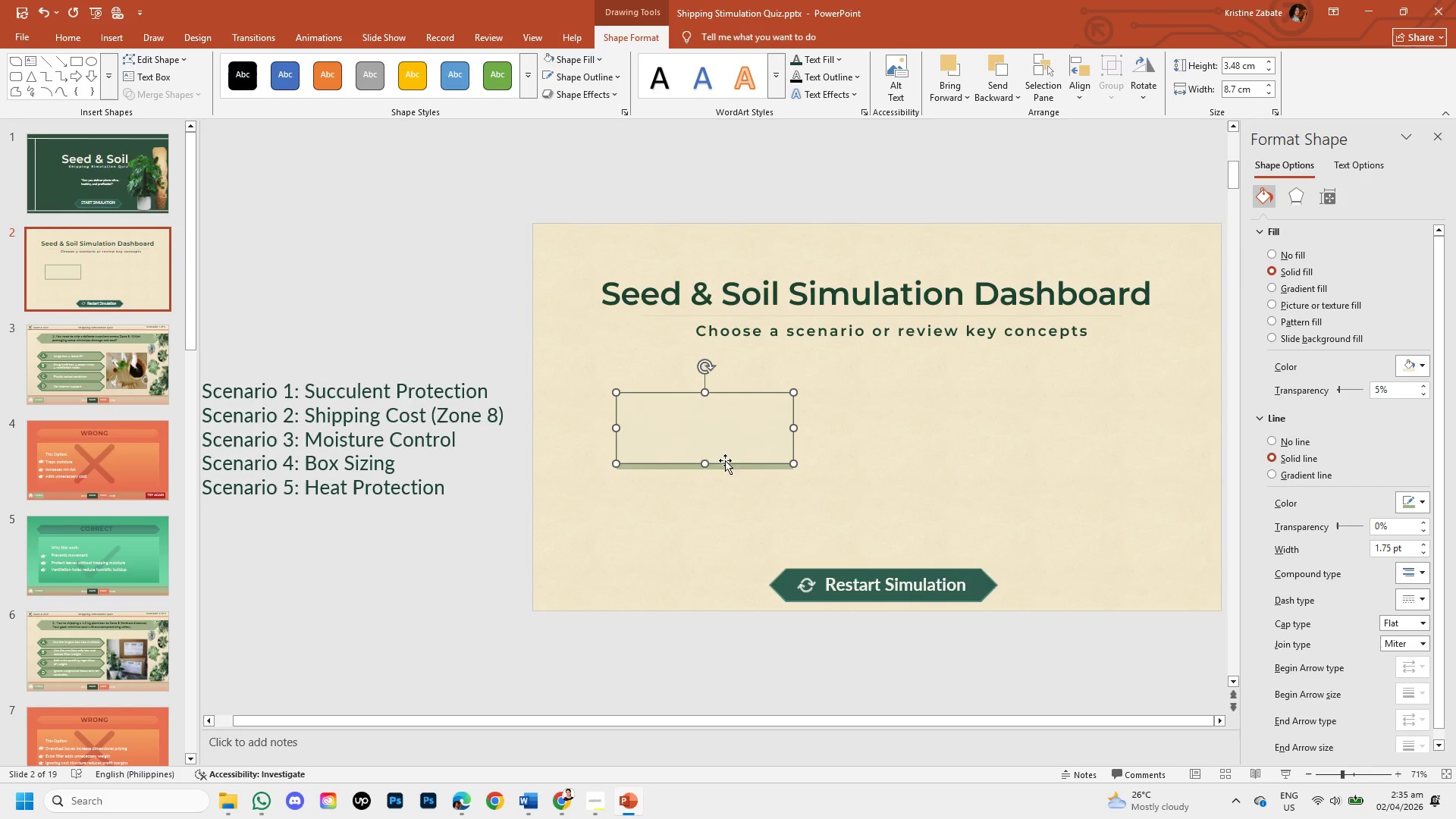 
left_click([725, 460])
 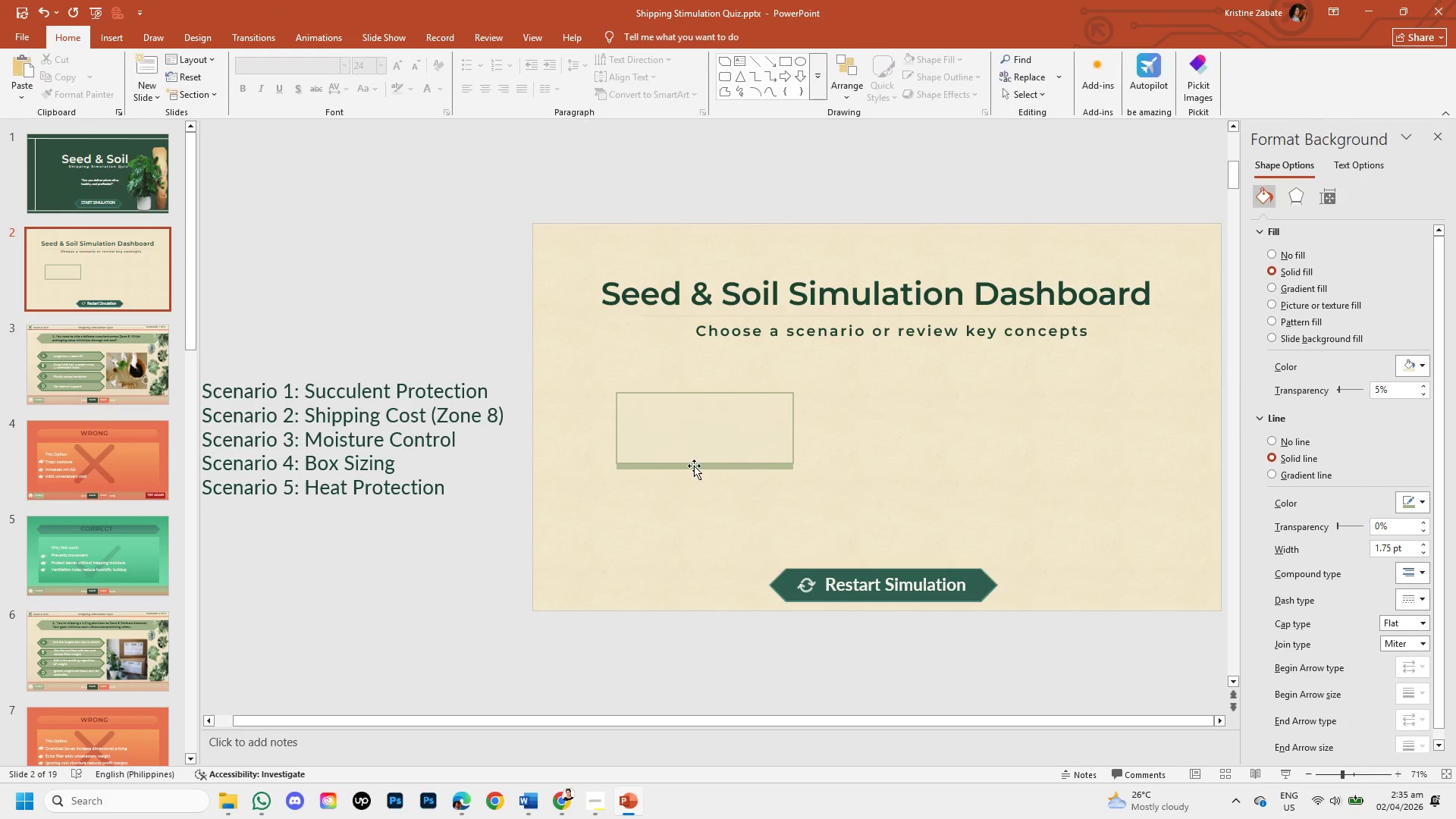 
left_click([694, 466])
 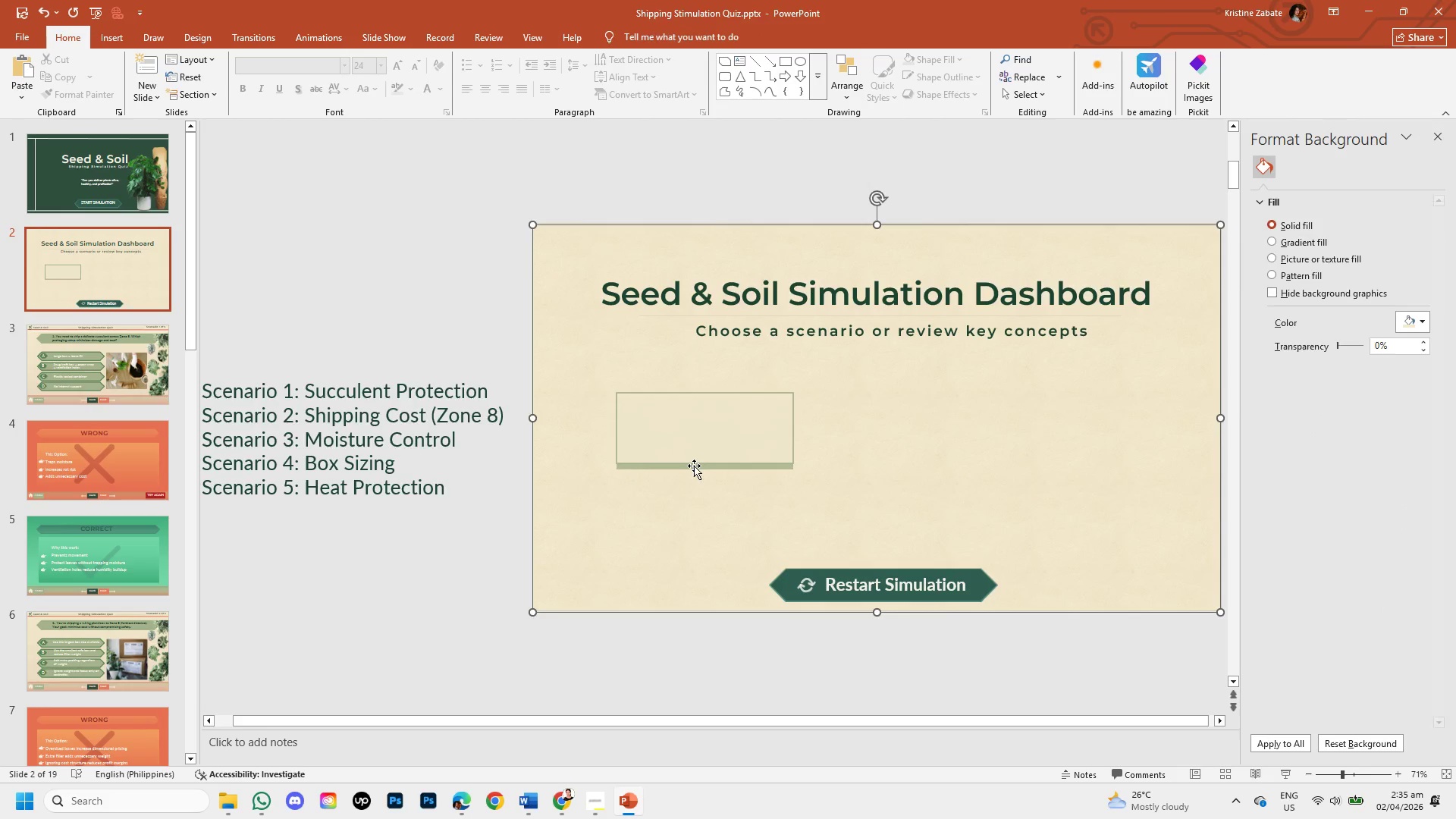 
hold_key(key=ShiftLeft, duration=1.53)
left_click([674, 466])
 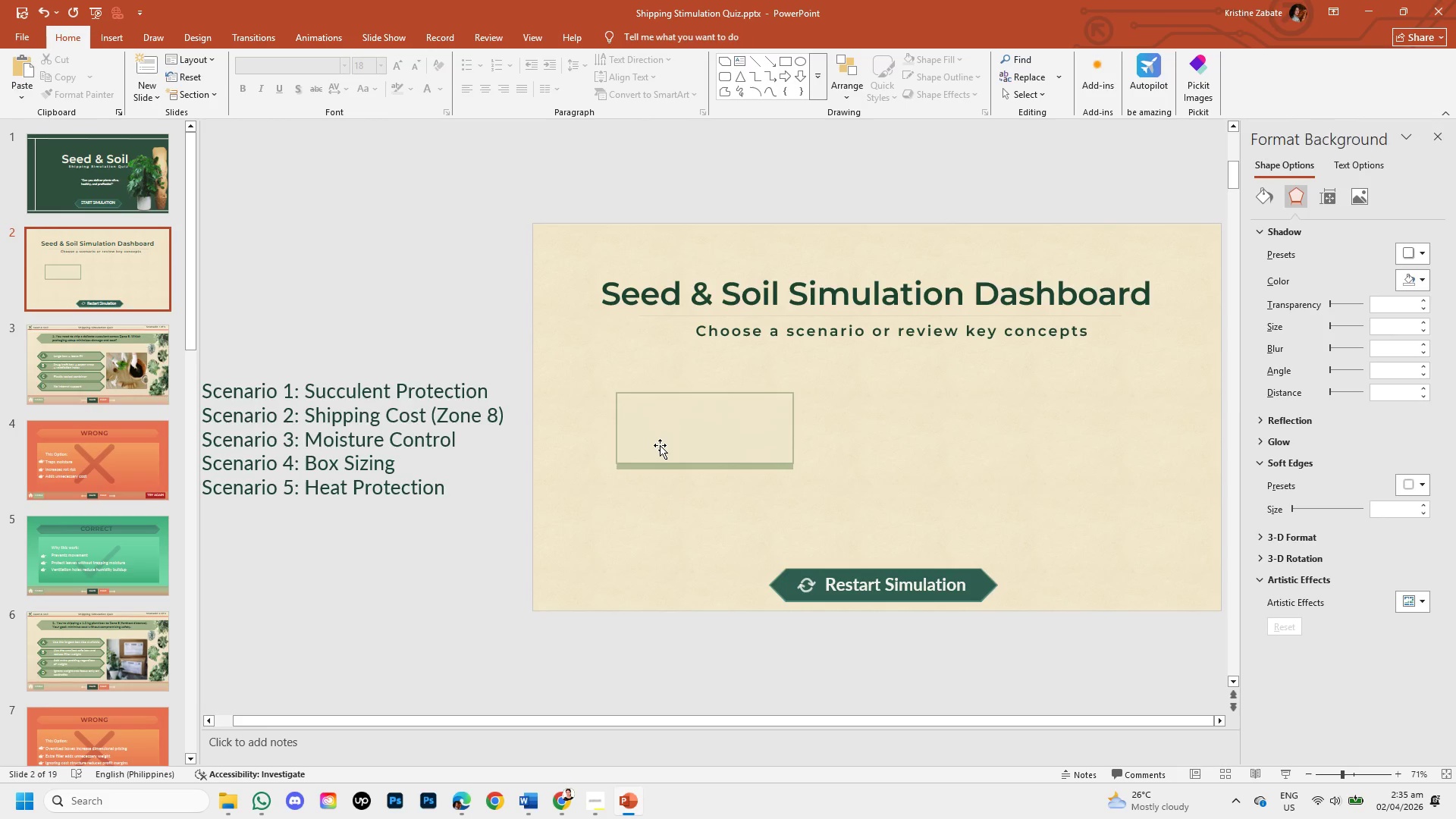 
left_click([660, 445])
 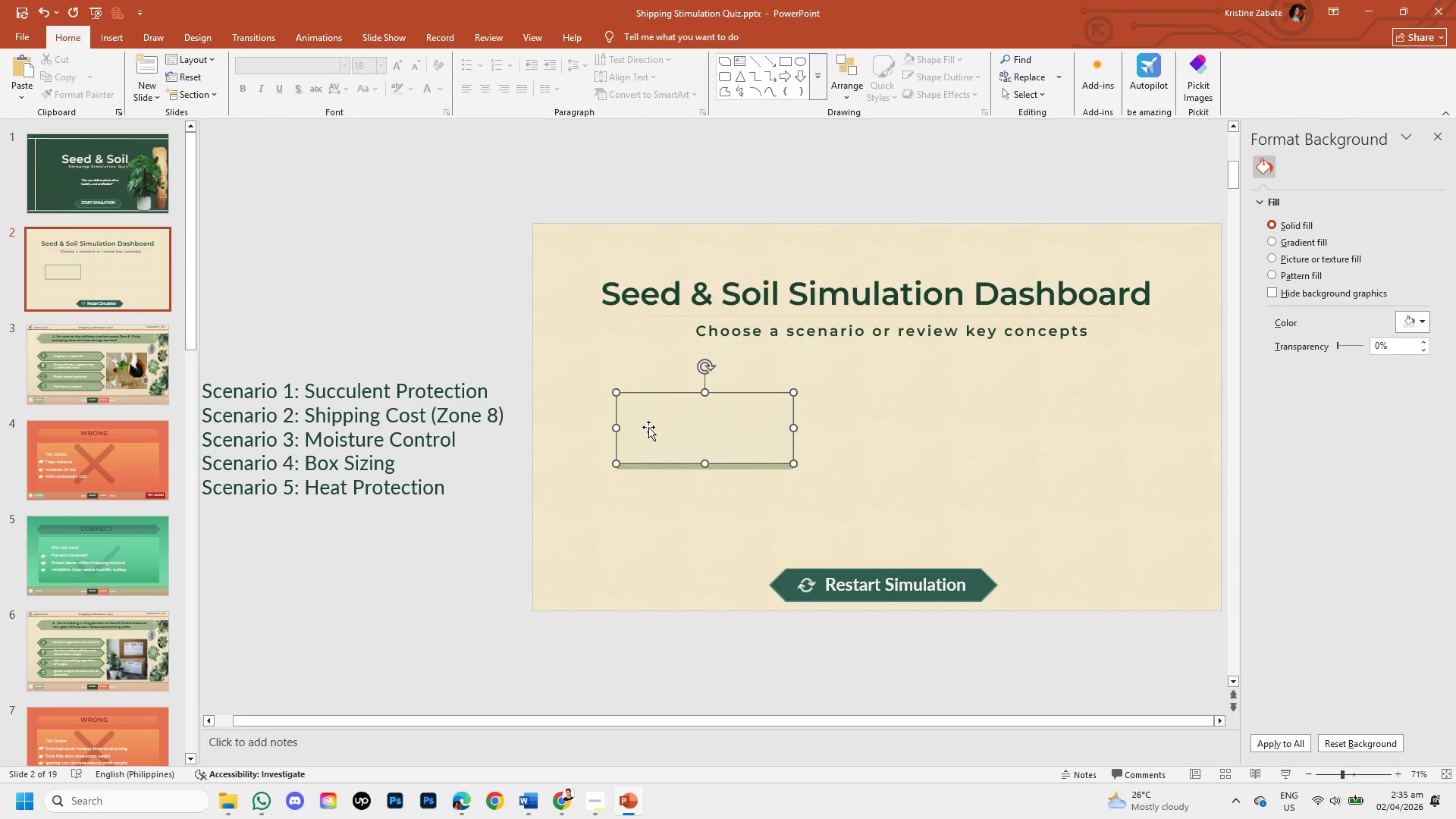 
hold_key(key=ShiftLeft, duration=1.5)
left_click([638, 466])
 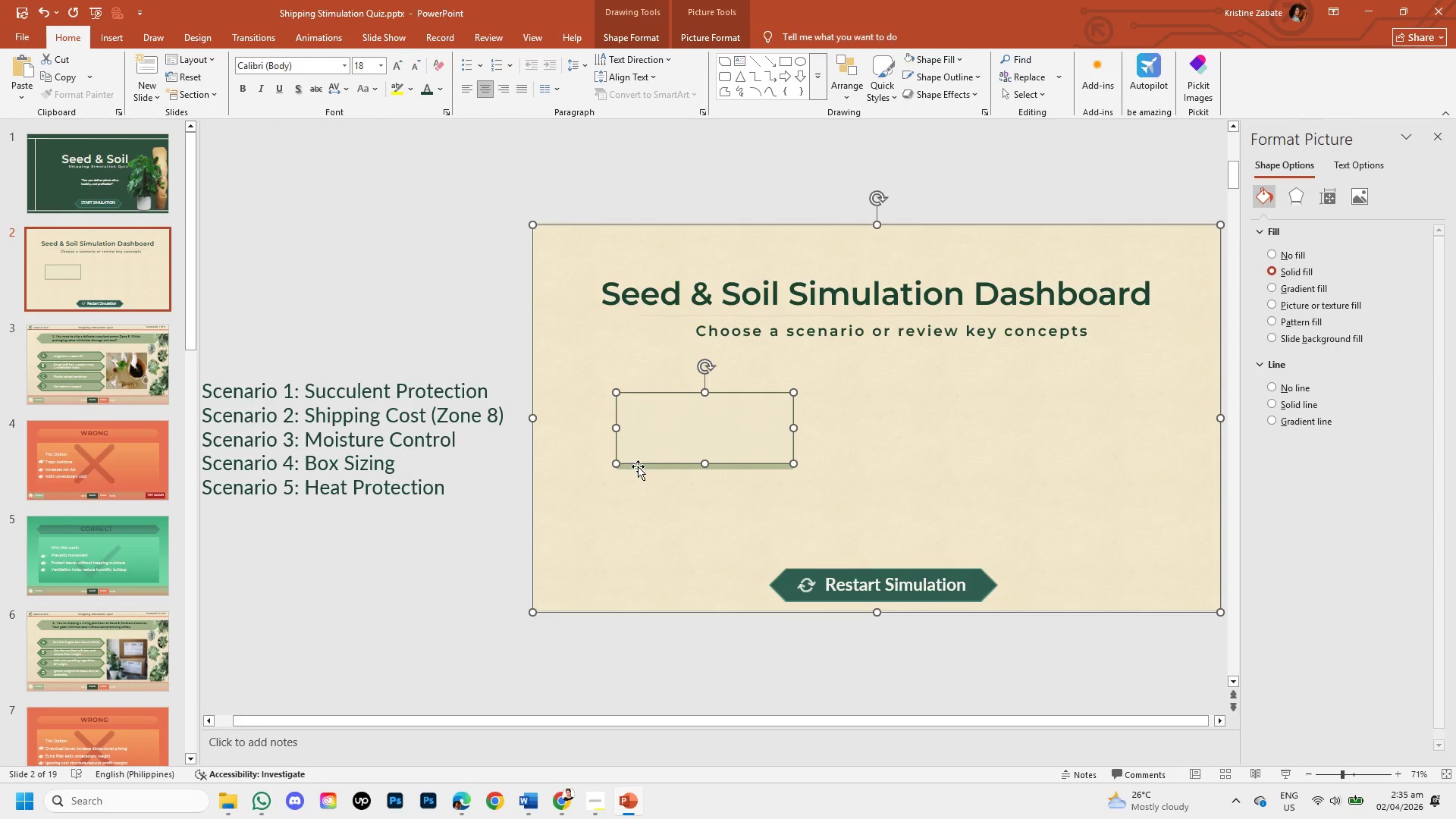 
hold_key(key=ShiftLeft, duration=1.53)
left_click([638, 450])
 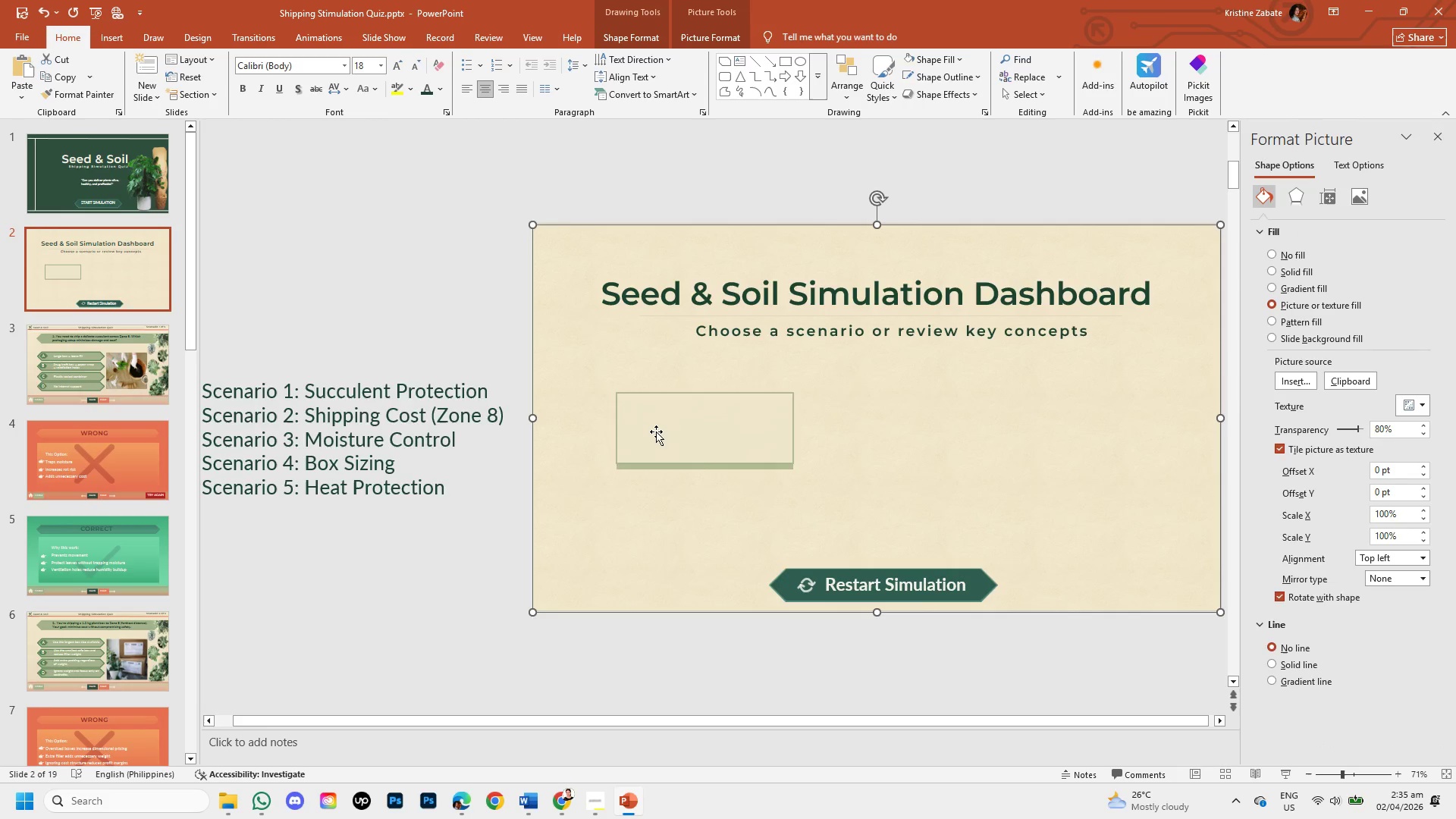 
left_click([656, 431])
 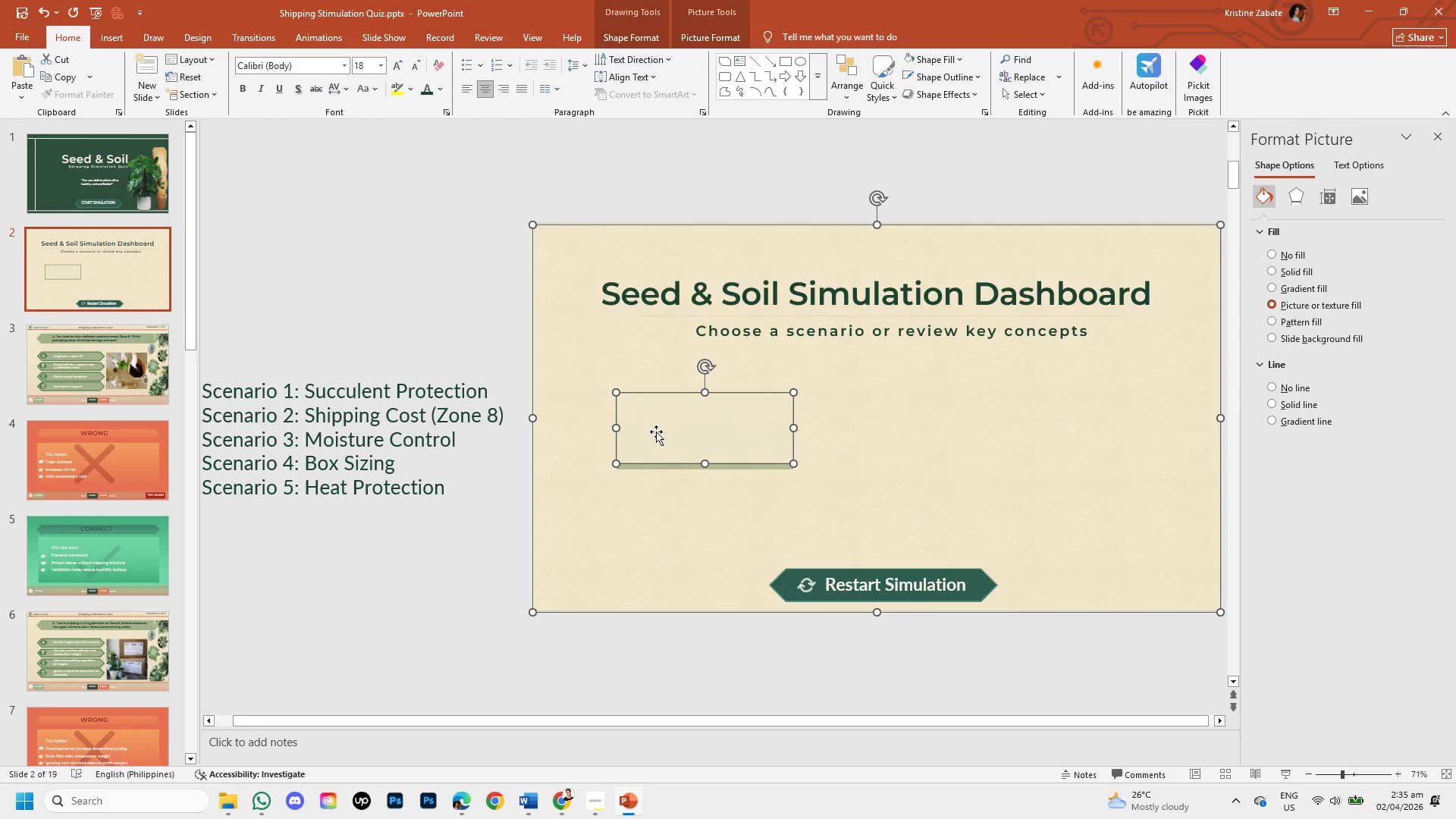 
hold_key(key=ShiftLeft, duration=1.03)
 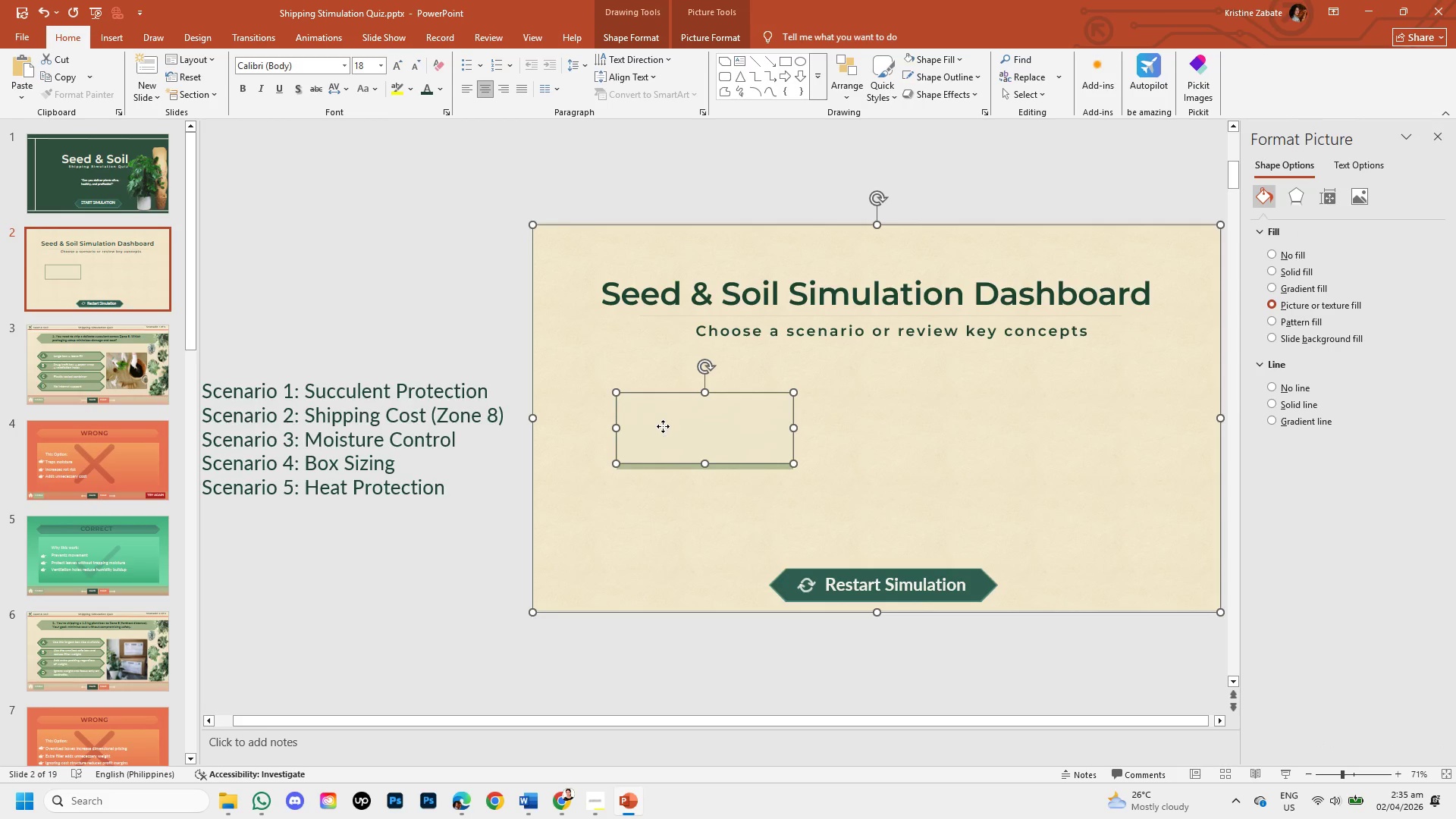 
left_click_drag(start_coordinate=[663, 426], to_coordinate=[668, 410])
 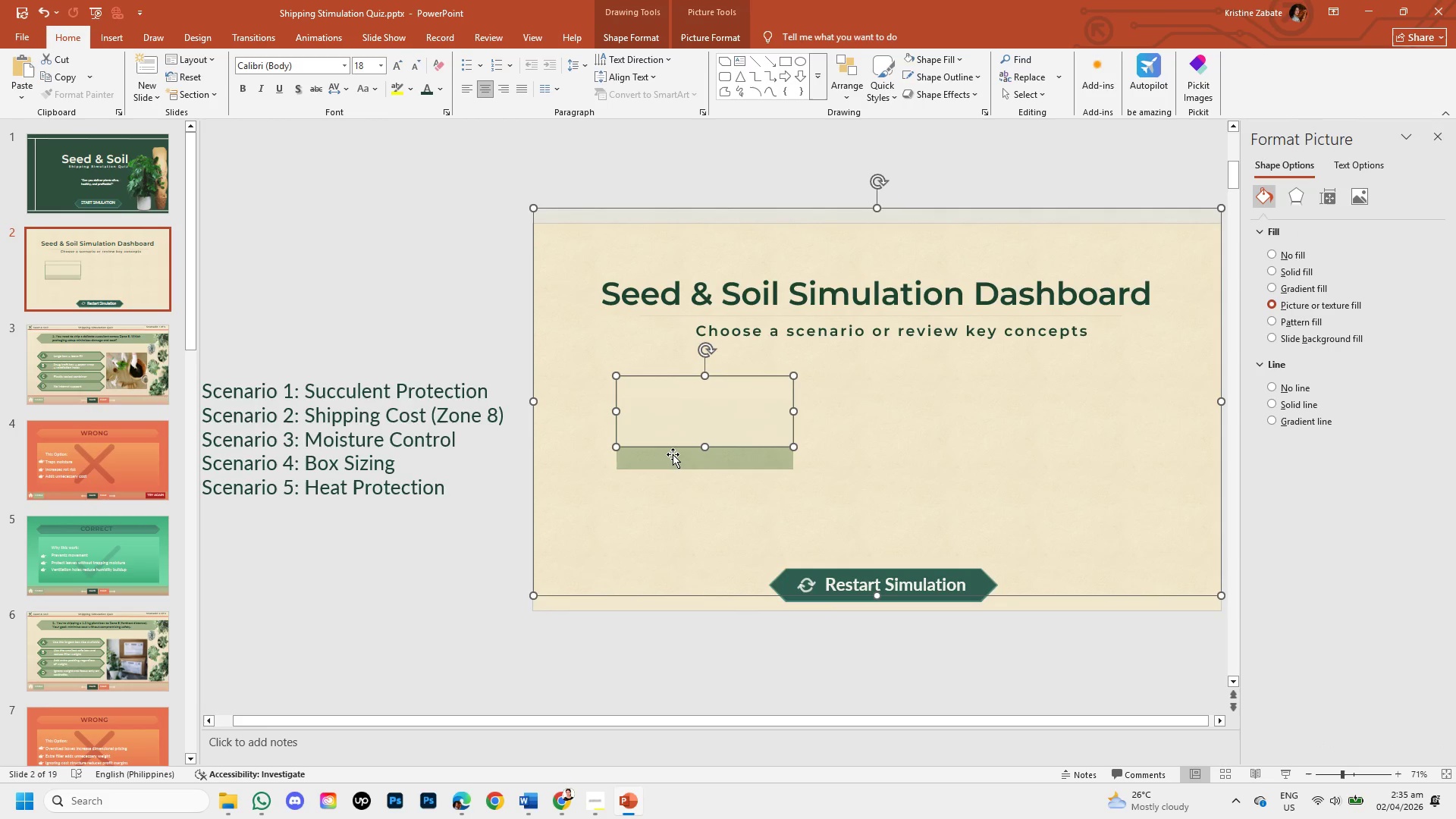 
hold_key(key=ShiftLeft, duration=1.2)
left_click([673, 454])
 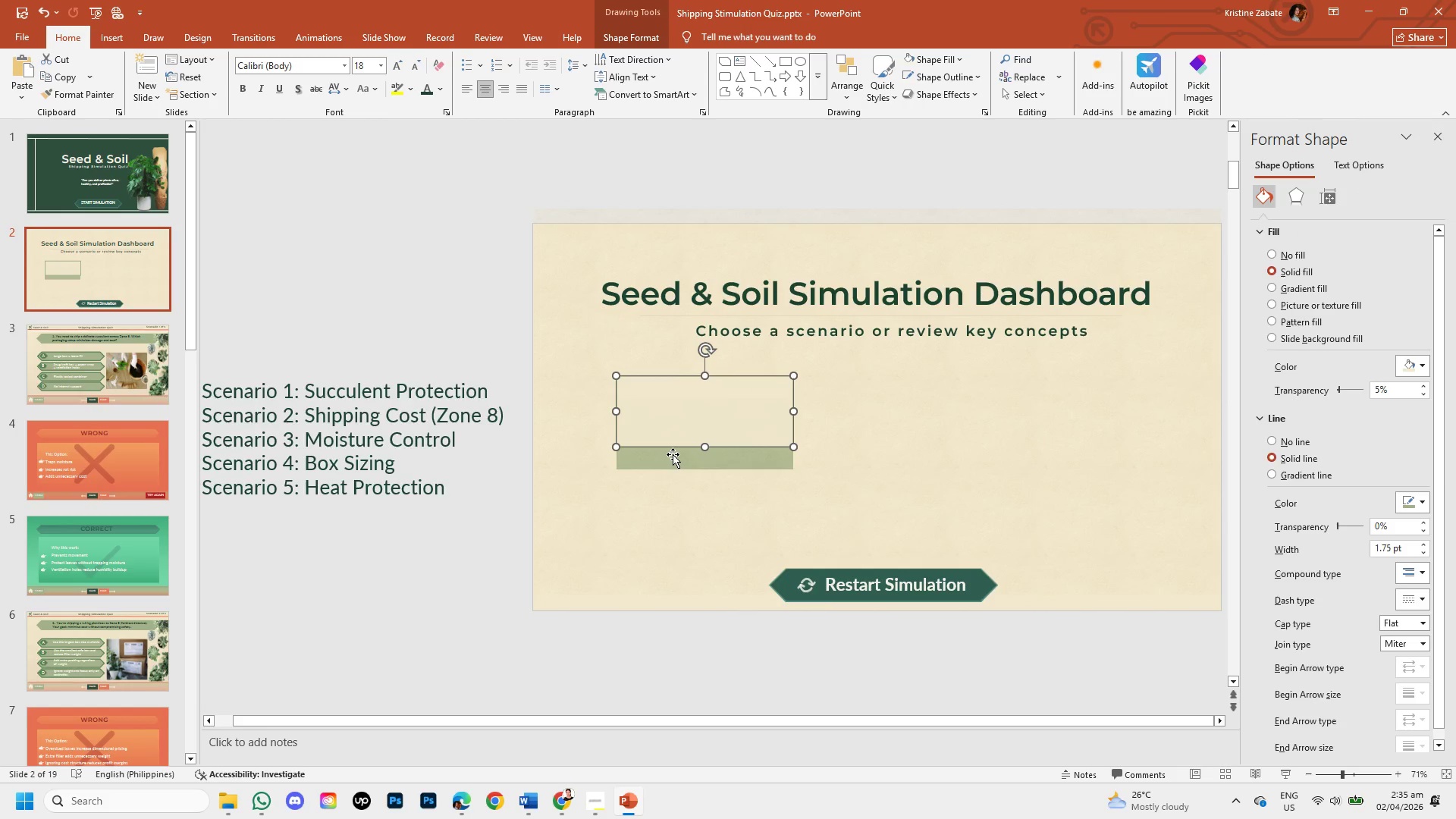 
hold_key(key=ShiftLeft, duration=6.72)
 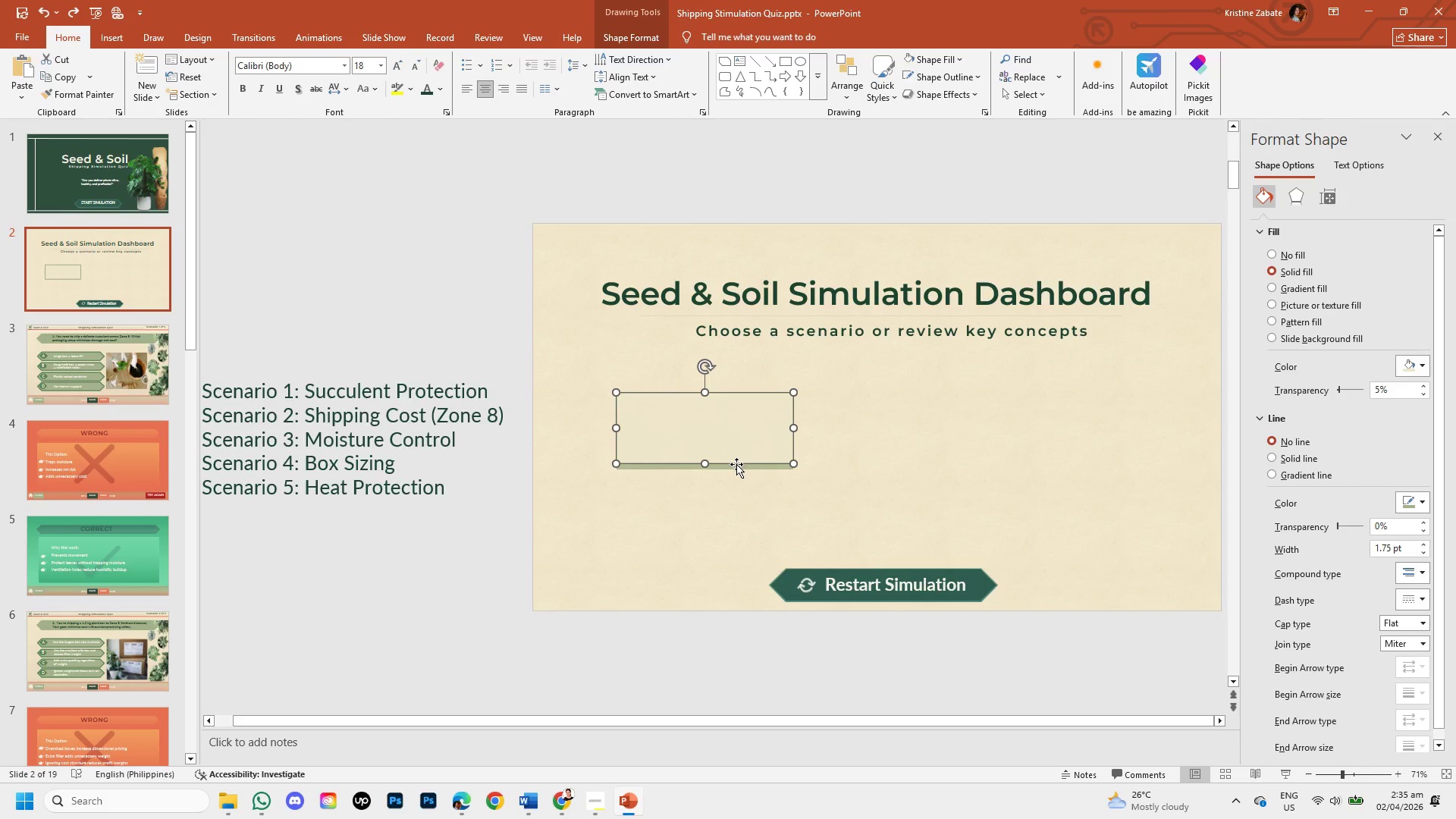 
key(Control+Z)
 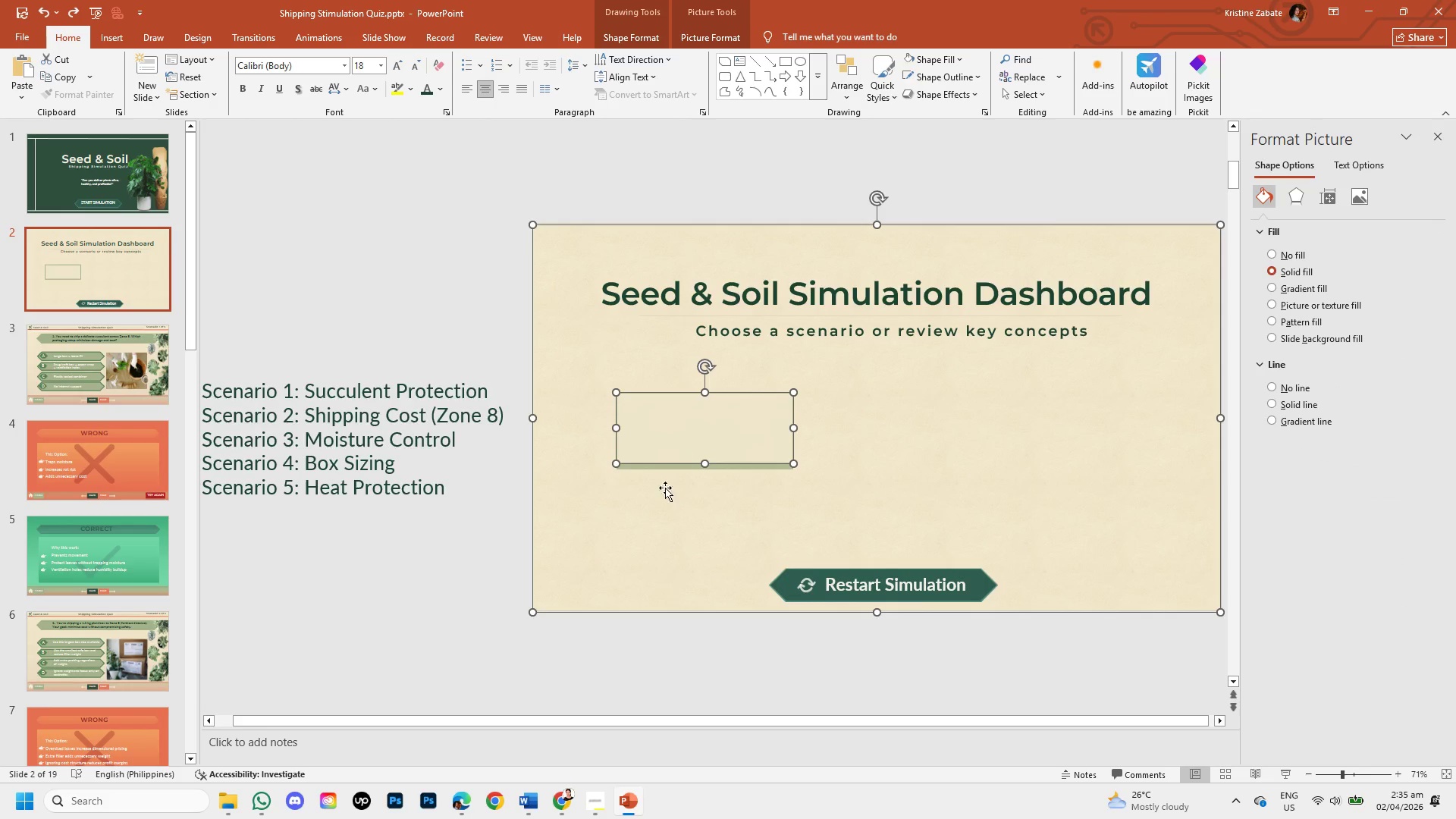 
left_click([662, 513])
 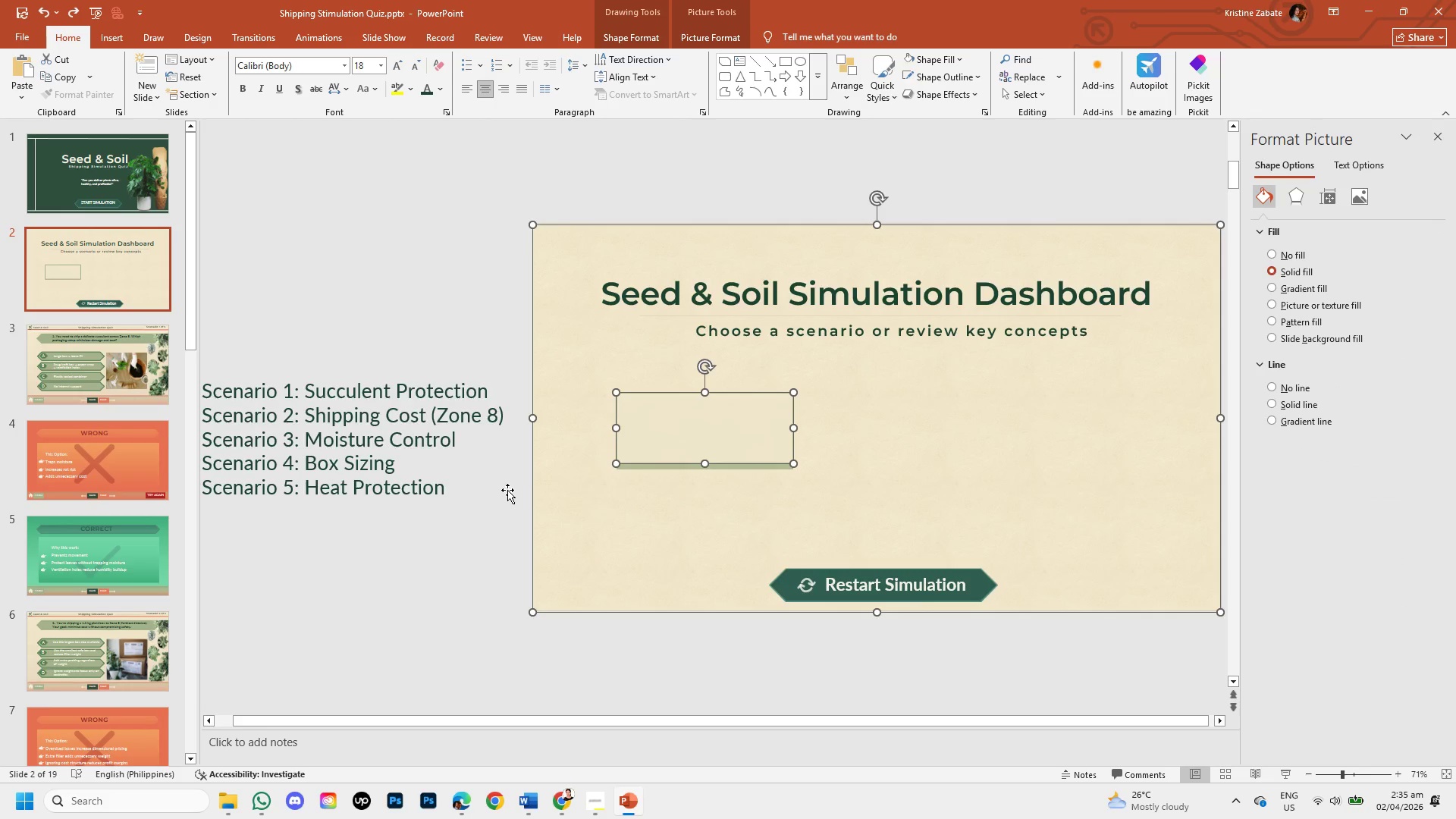 
left_click([507, 490])
 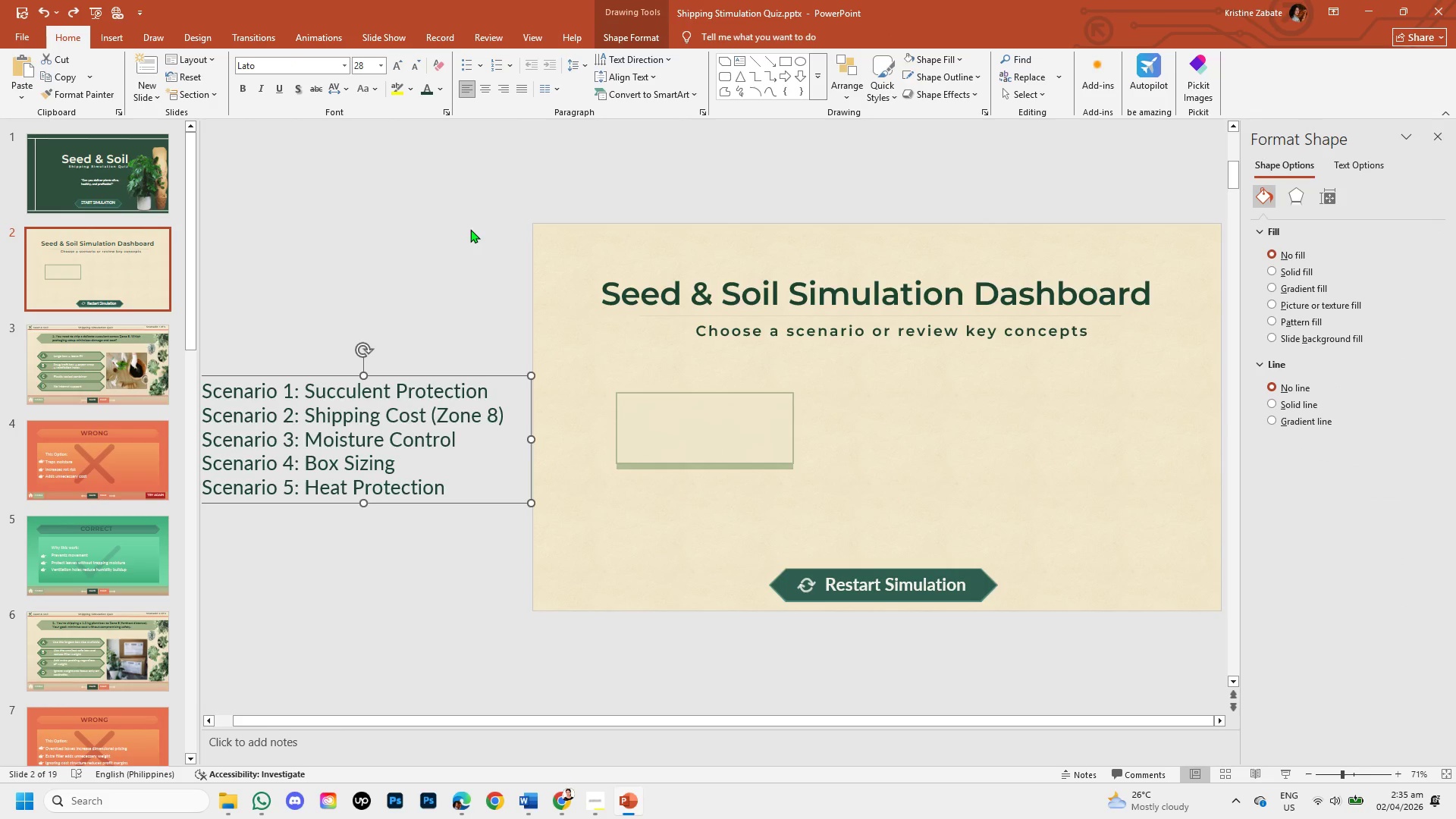 
left_click([458, 218])
 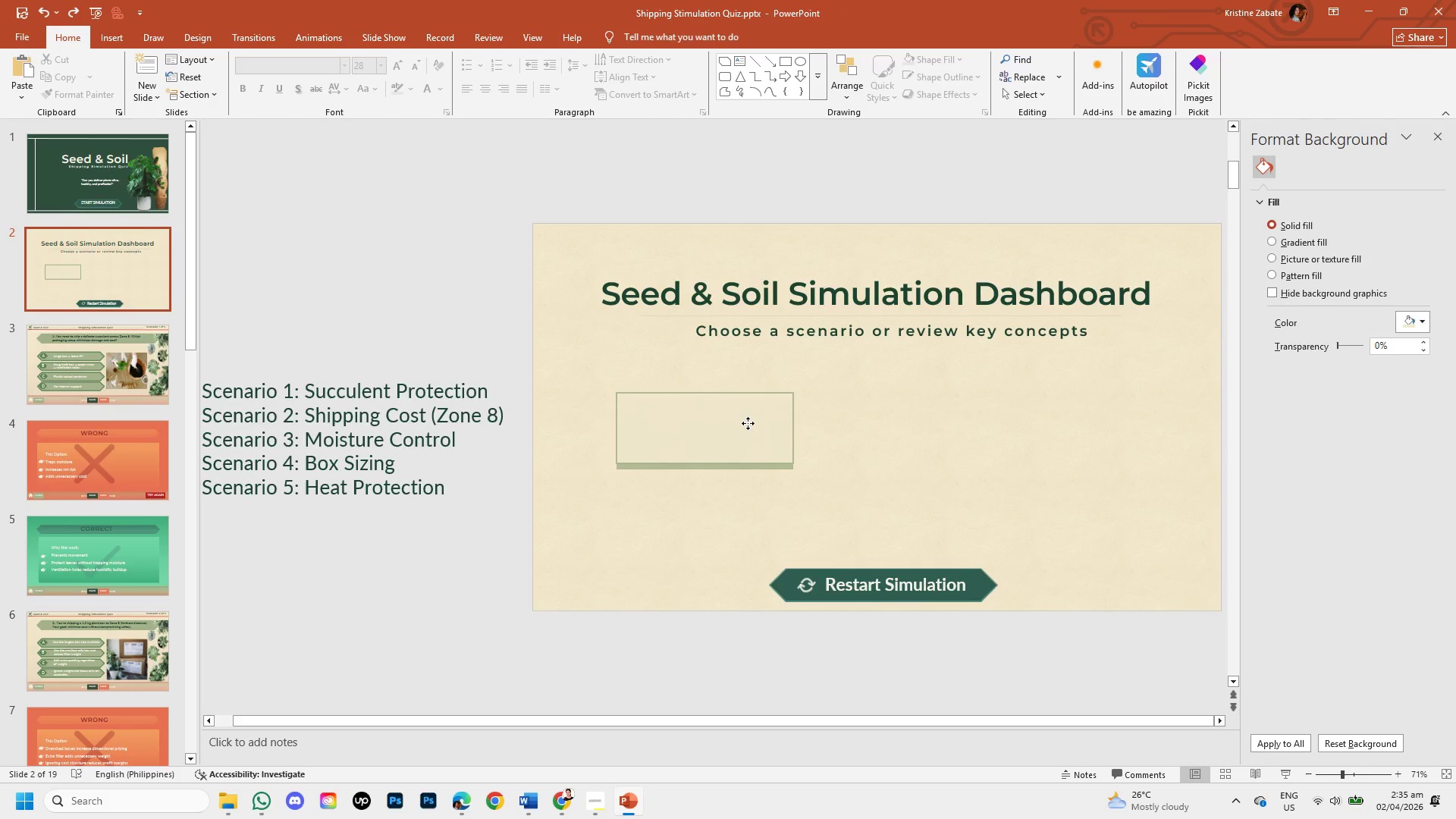 
left_click([748, 423])
 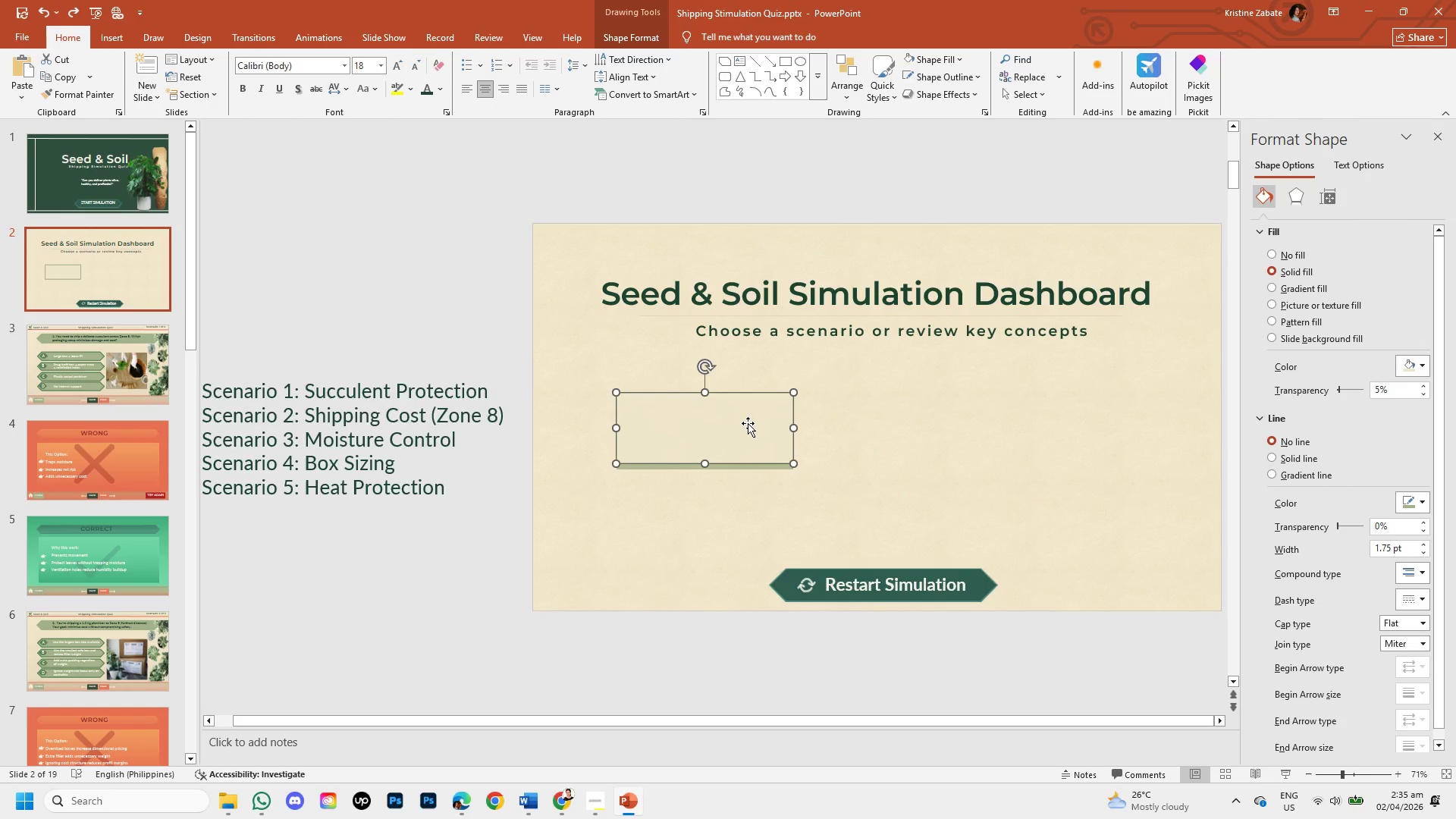 
hold_key(key=ShiftLeft, duration=1.5)
left_click([736, 464])
 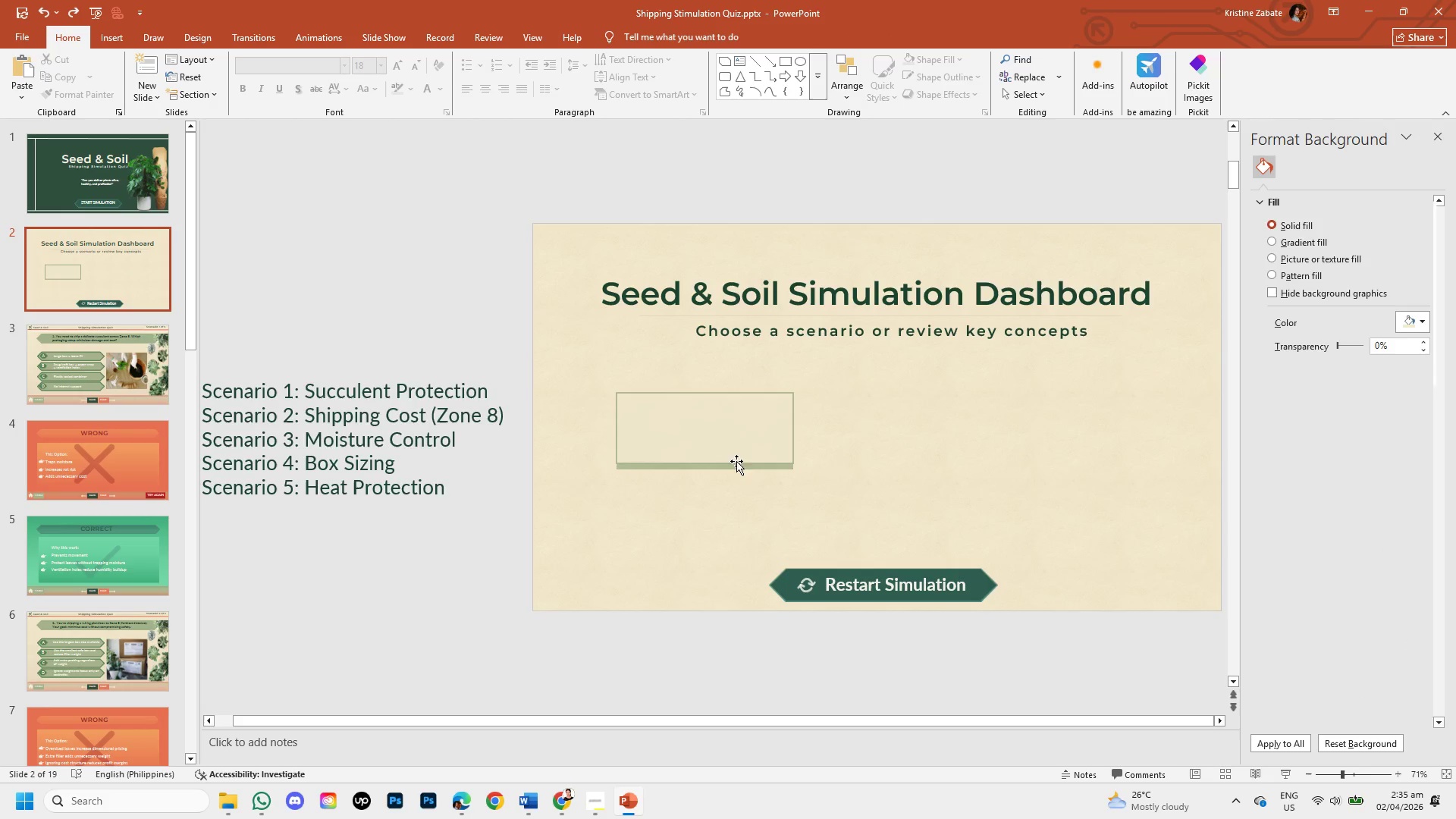 
hold_key(key=ShiftLeft, duration=1.52)
left_click_drag(start_coordinate=[736, 439], to_coordinate=[736, 416])
 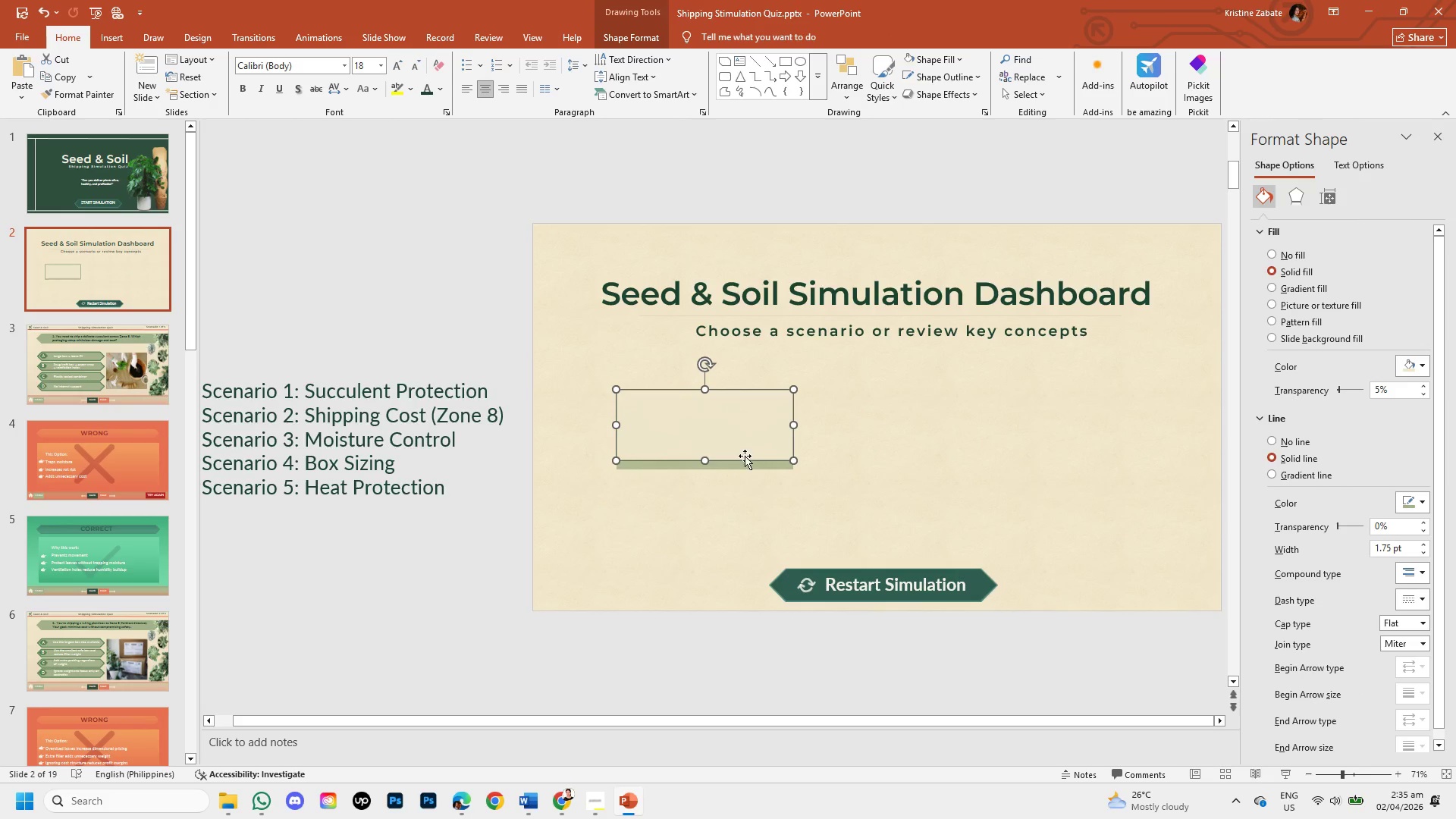 
hold_key(key=ShiftLeft, duration=0.84)
 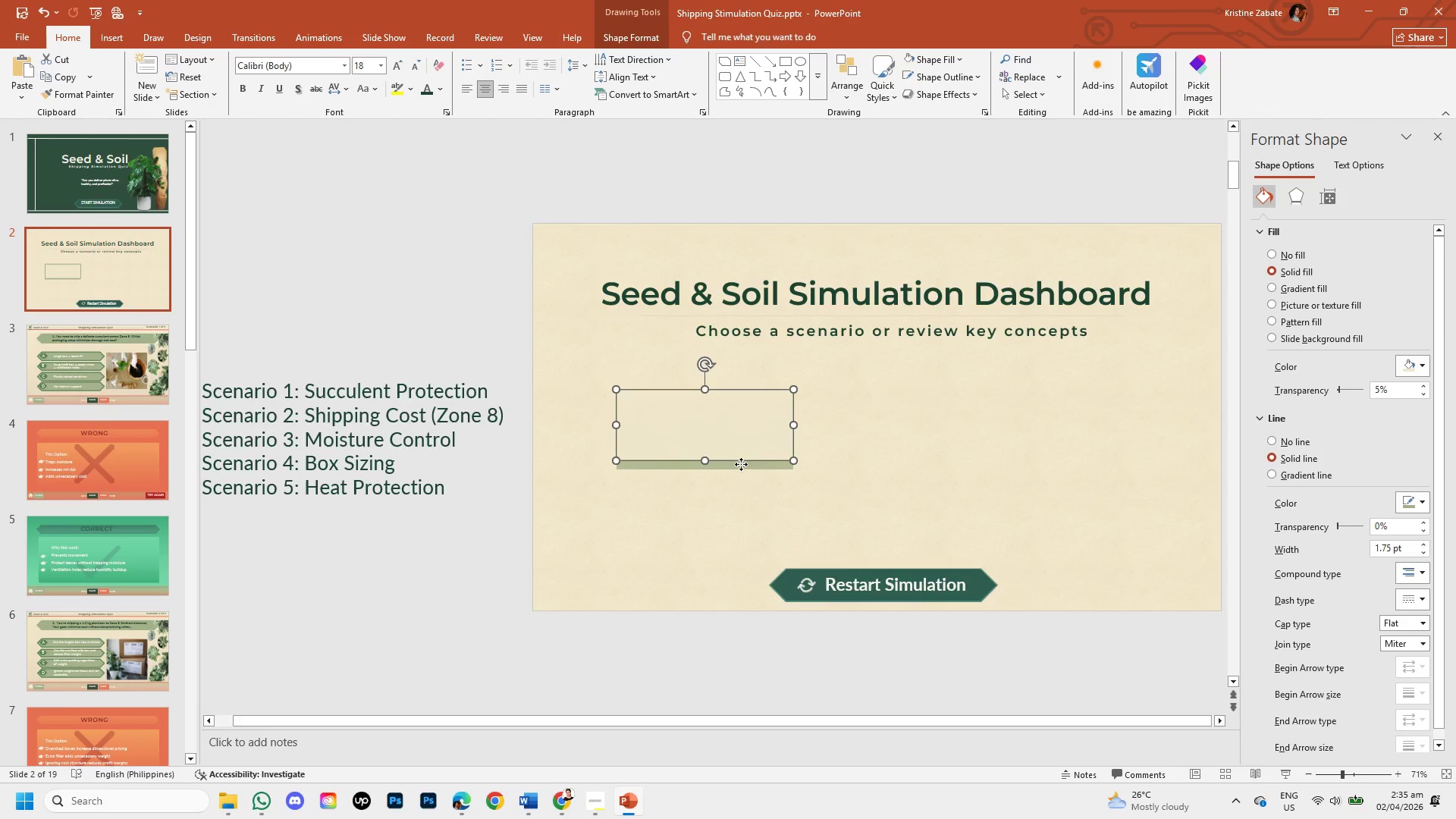 
left_click([741, 464])
 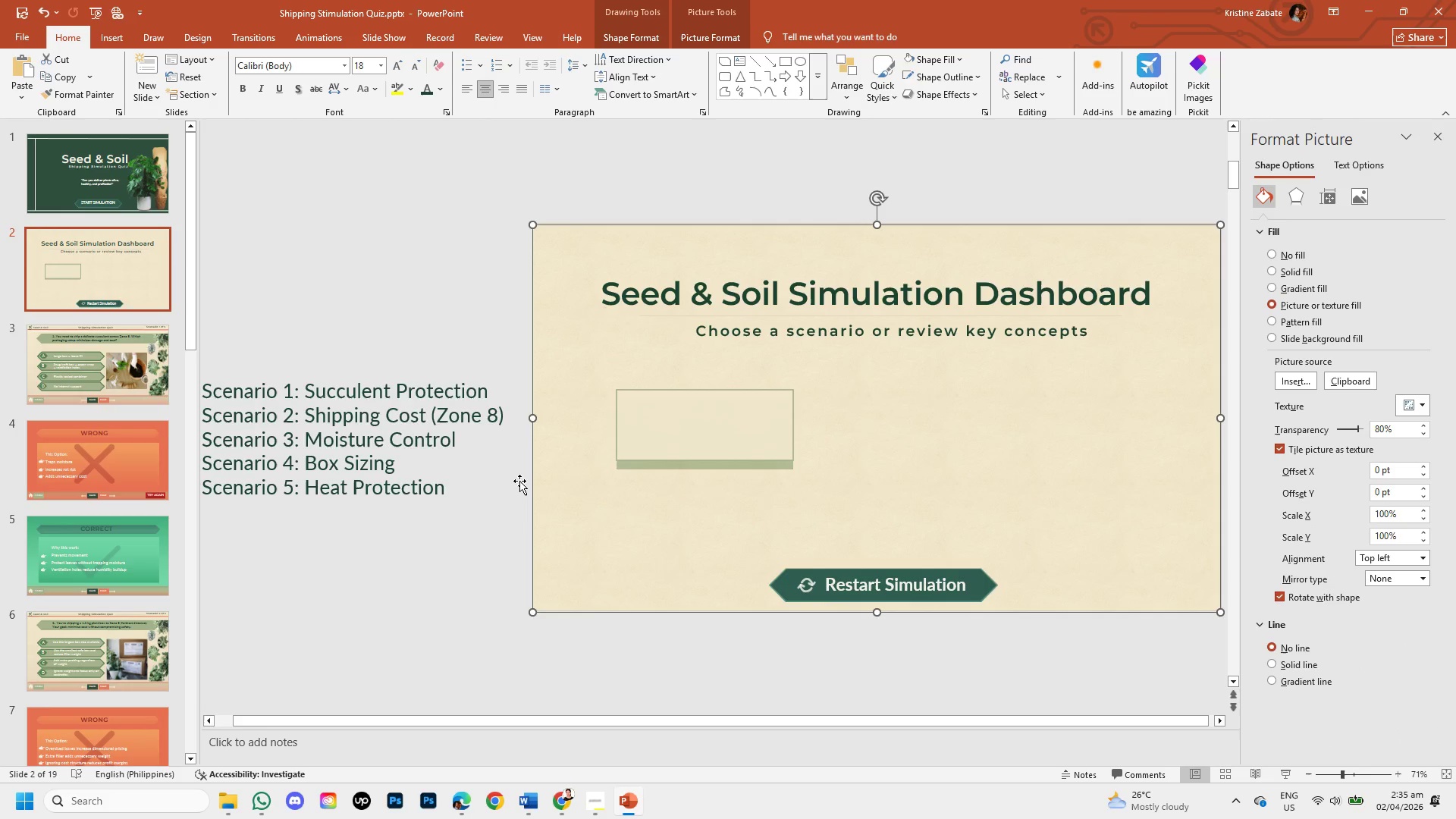 
left_click([510, 479])
 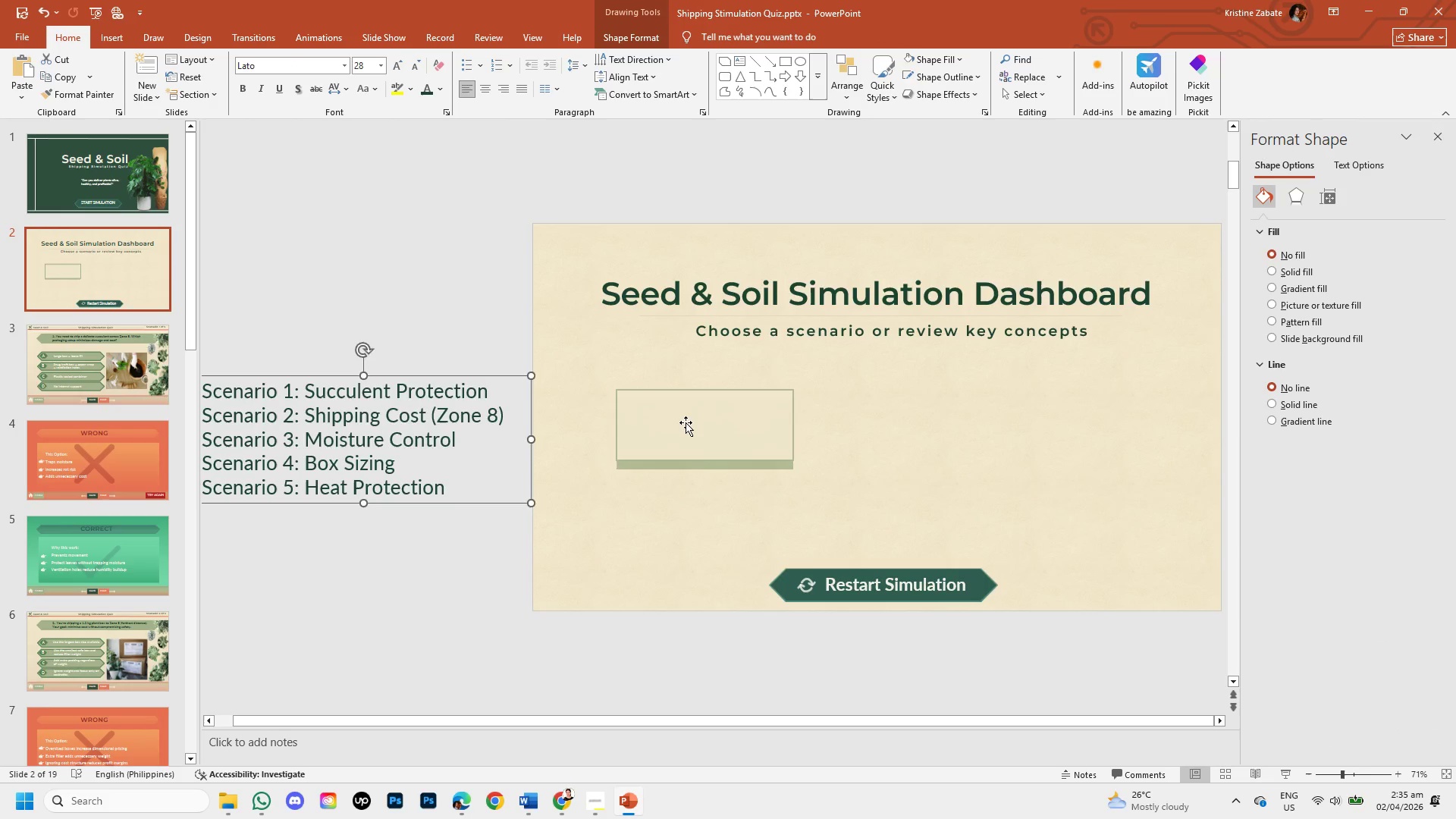 
left_click([686, 422])
 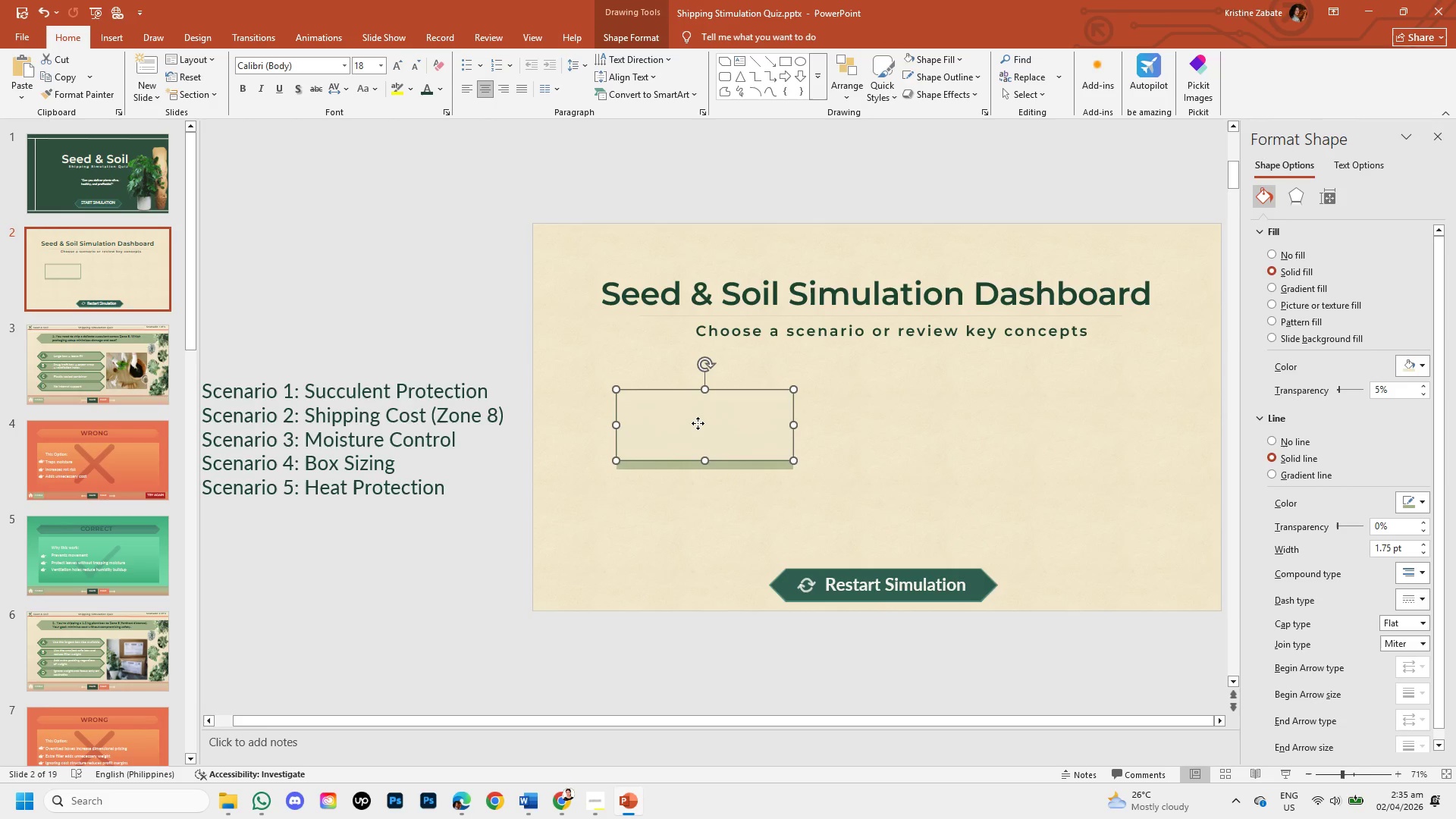 
left_click_drag(start_coordinate=[698, 423], to_coordinate=[695, 392])
 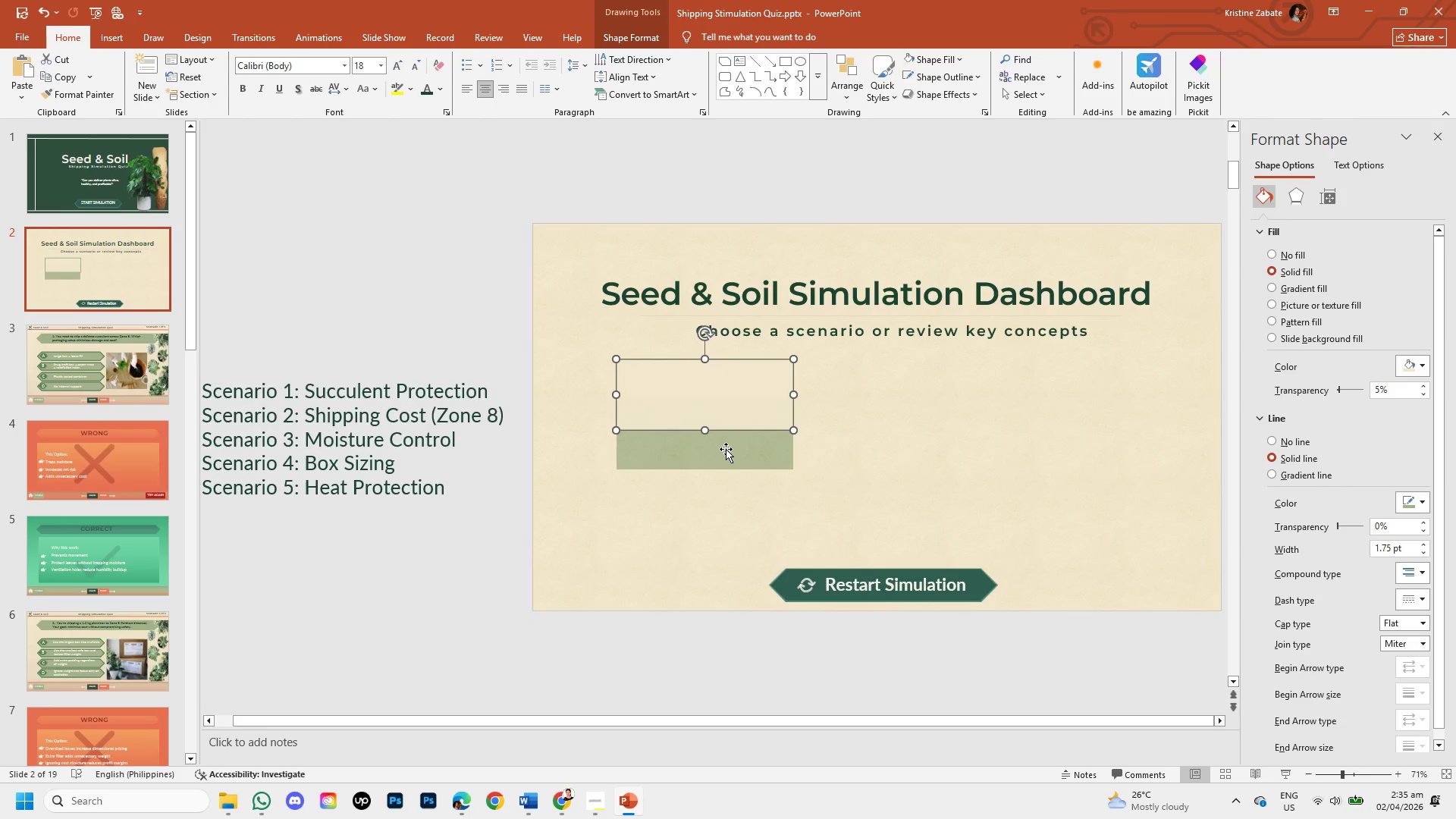 
left_click([726, 449])
 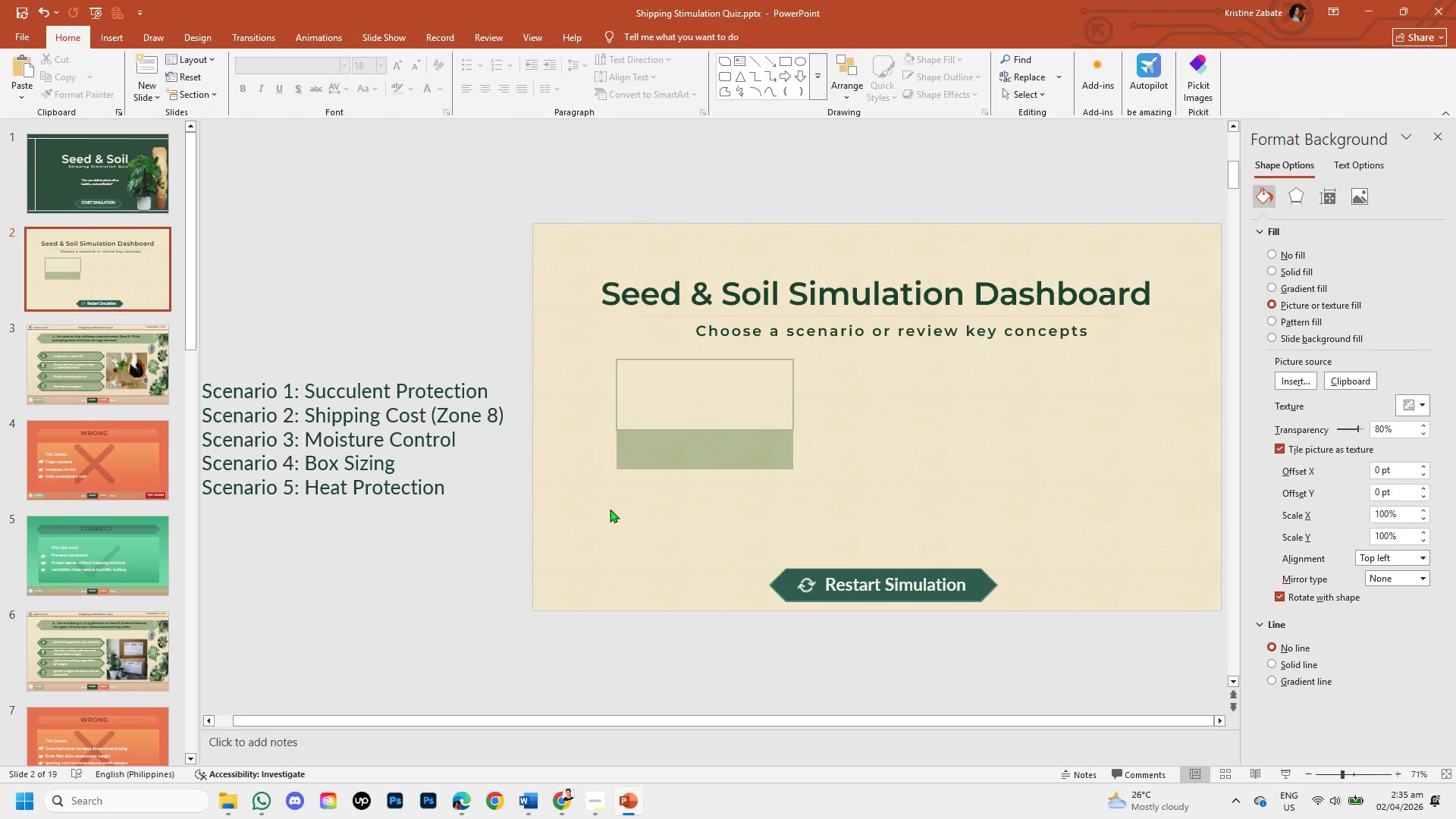 
left_click([684, 450])
 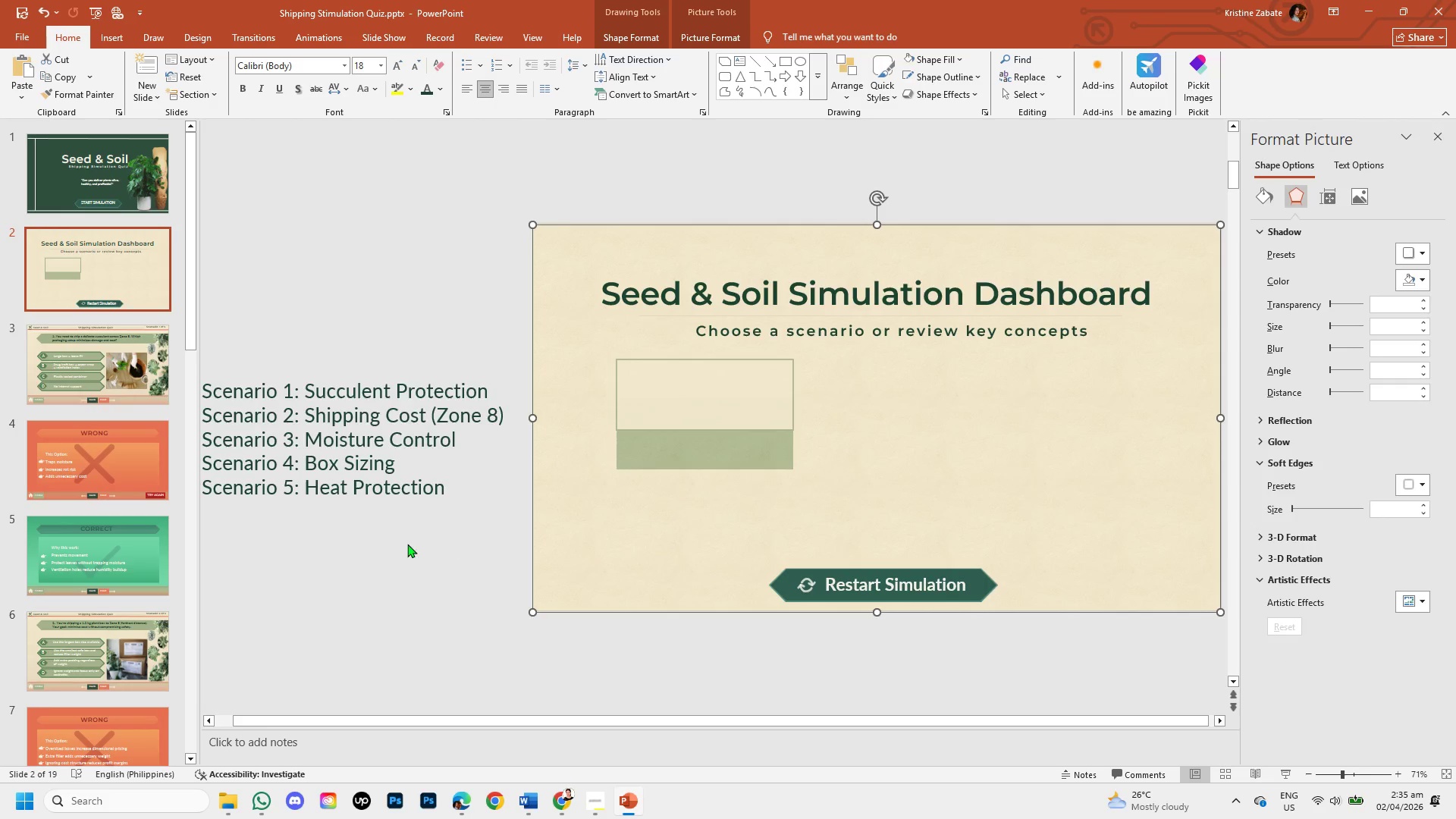 
left_click([406, 544])
 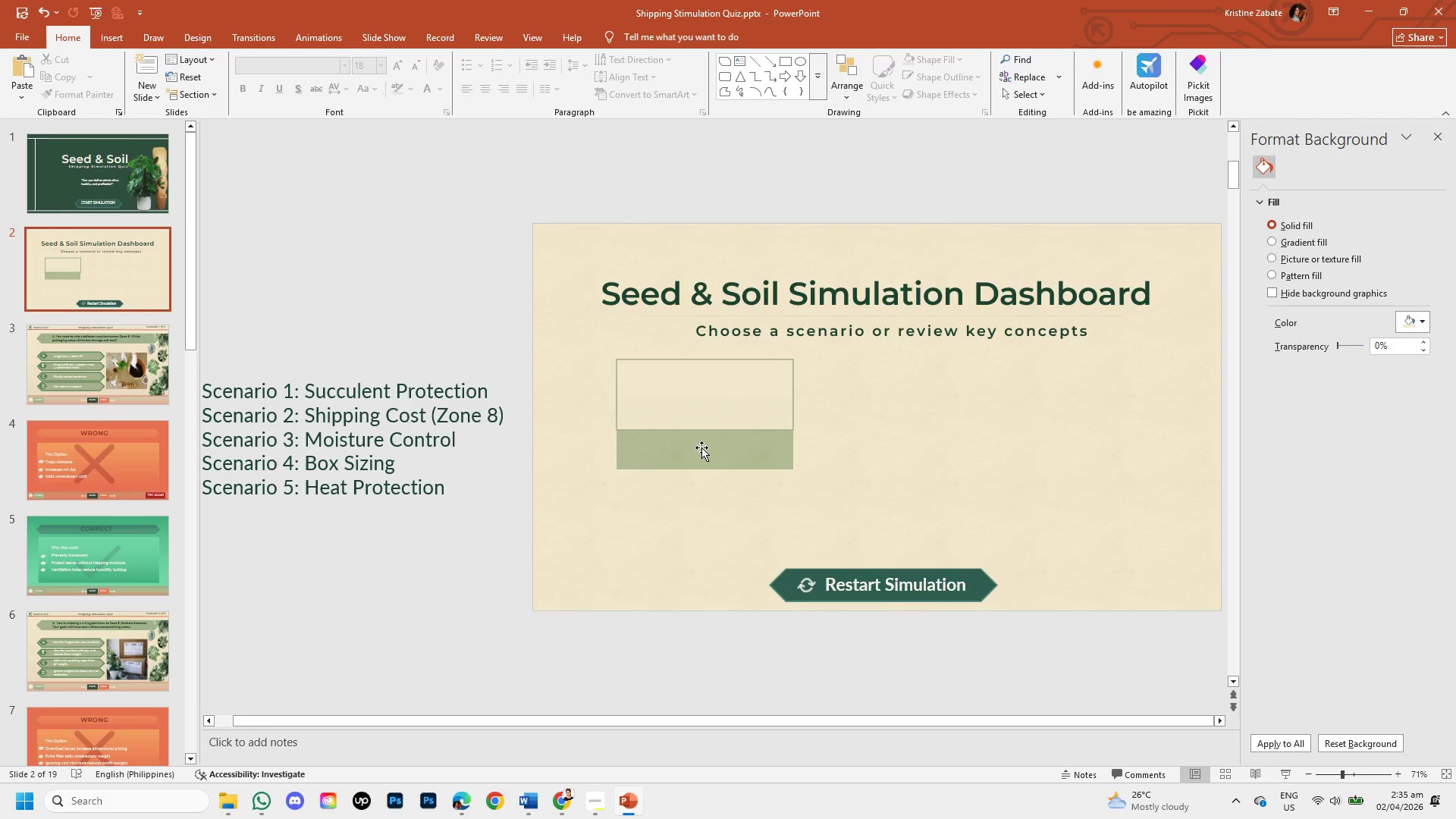 
right_click([701, 447])
 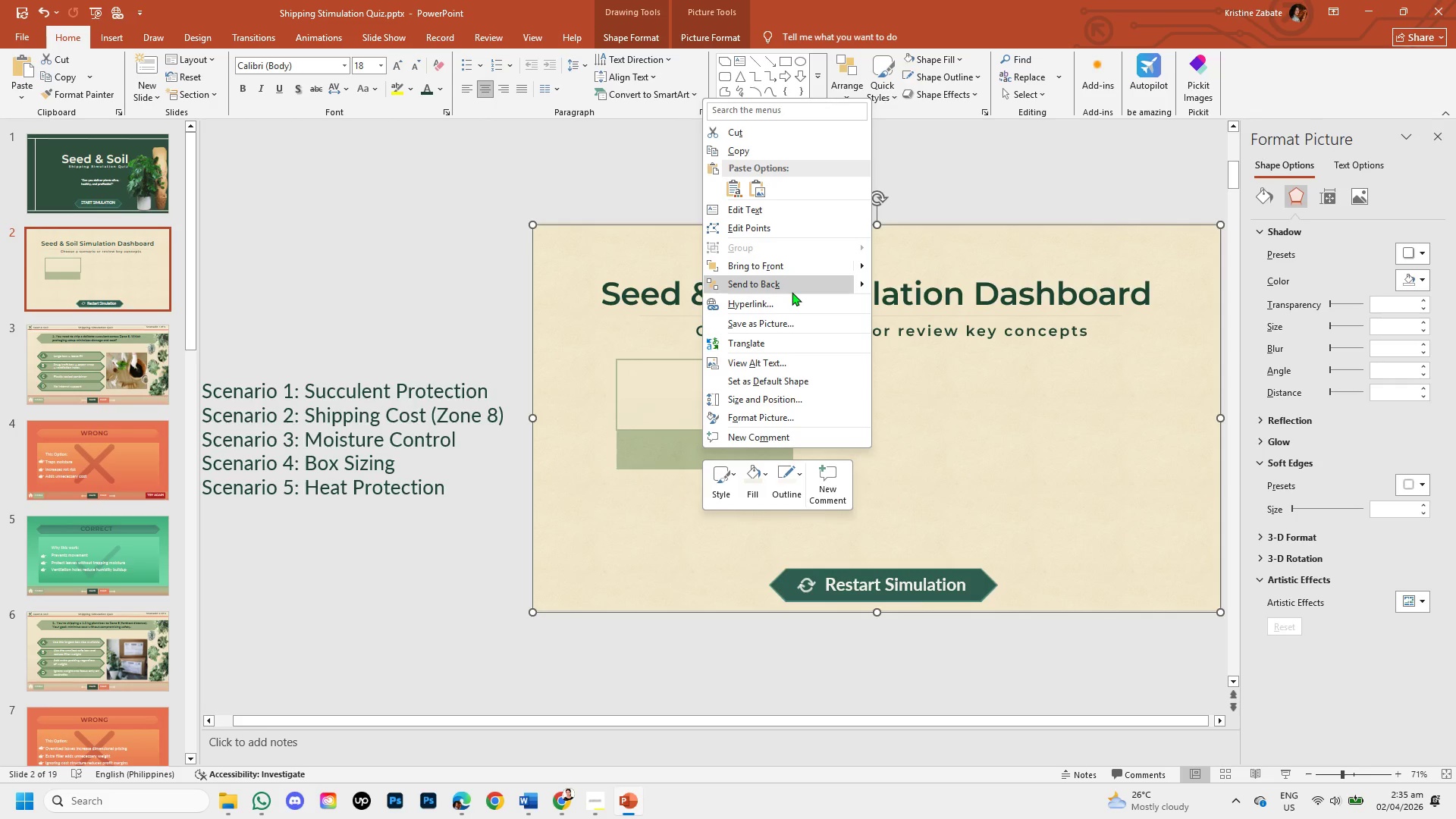 
left_click([792, 271])
 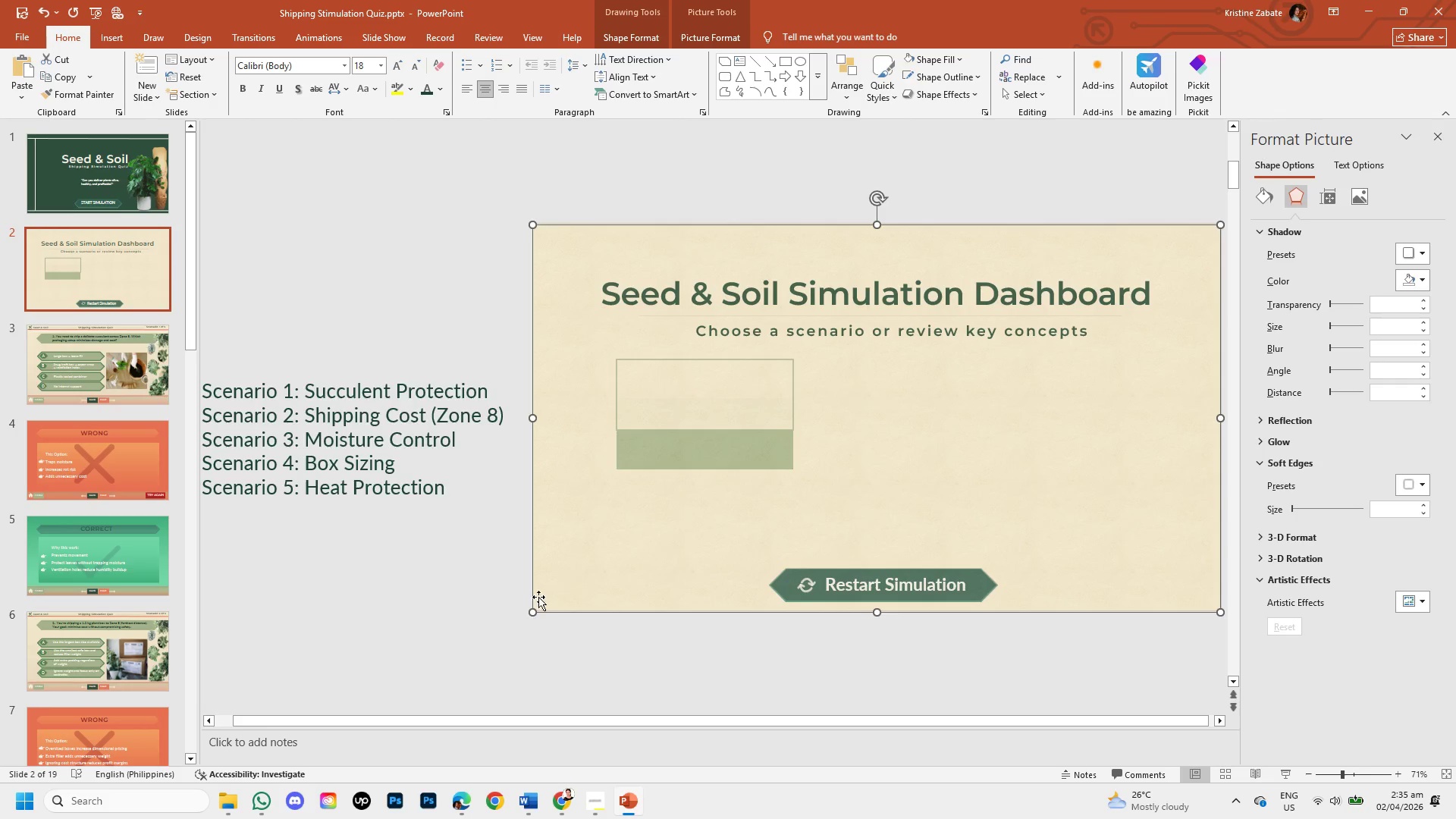 
key(Control+Z)
 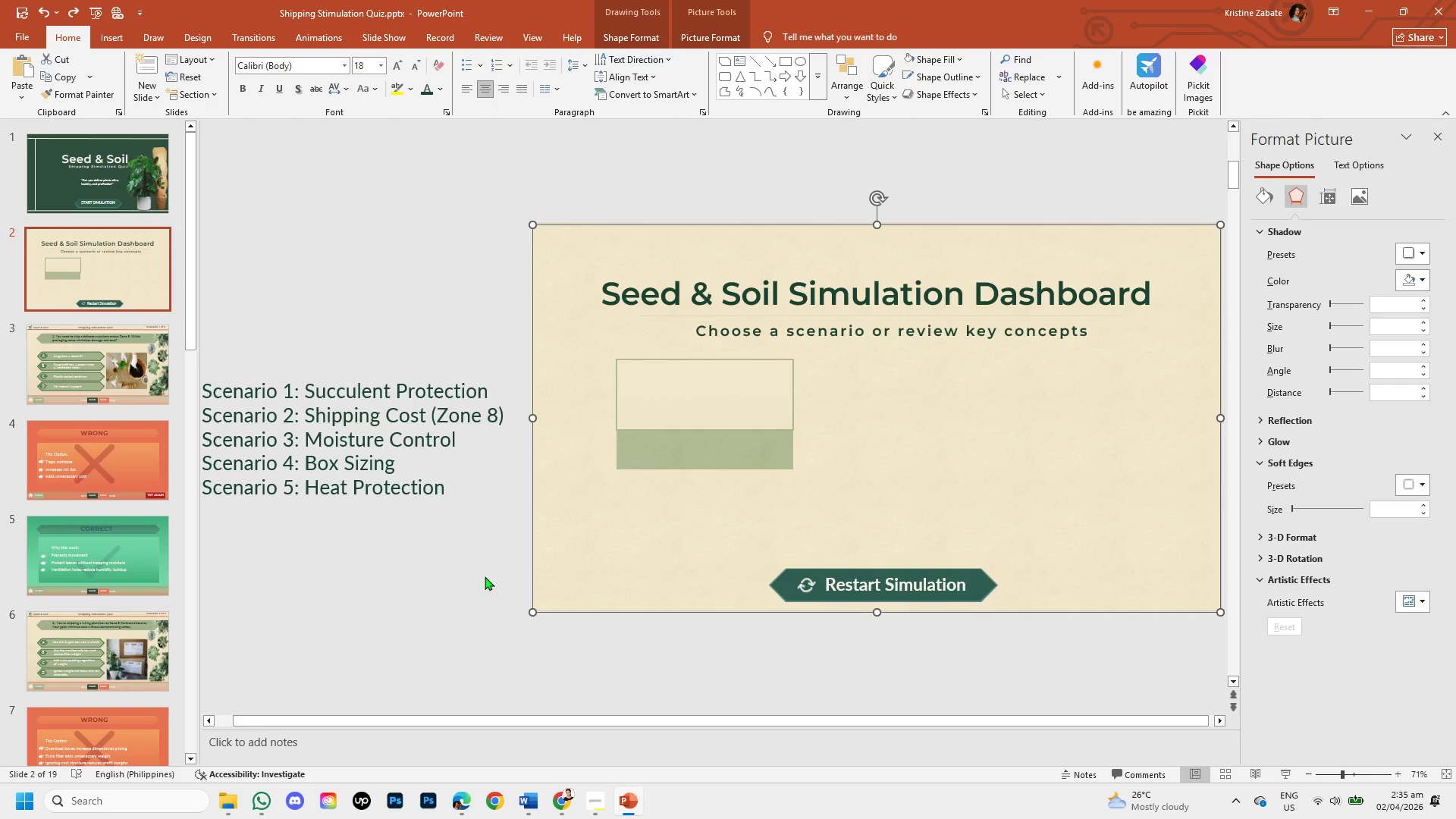 
left_click([485, 576])
 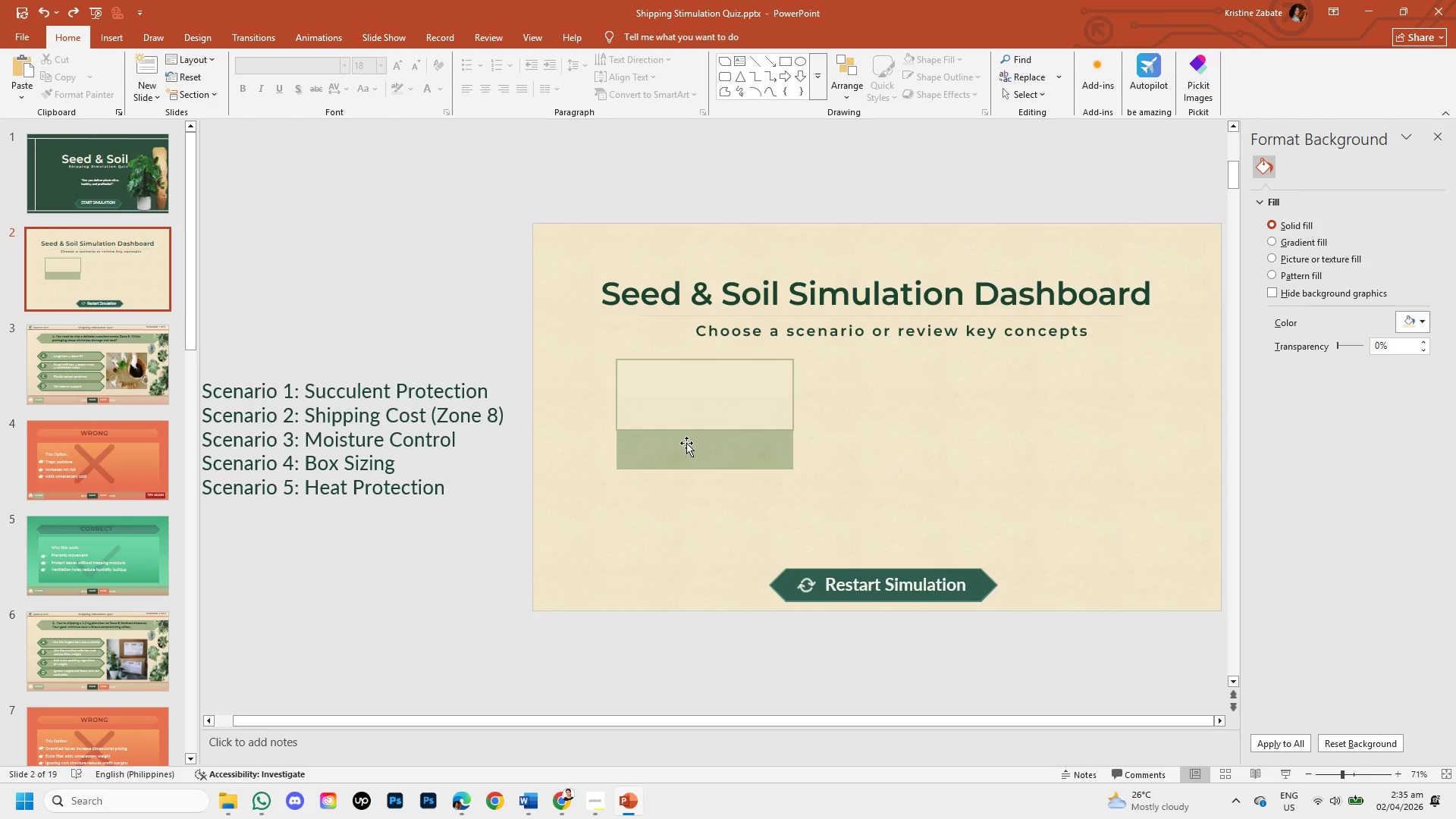 
left_click([686, 443])
 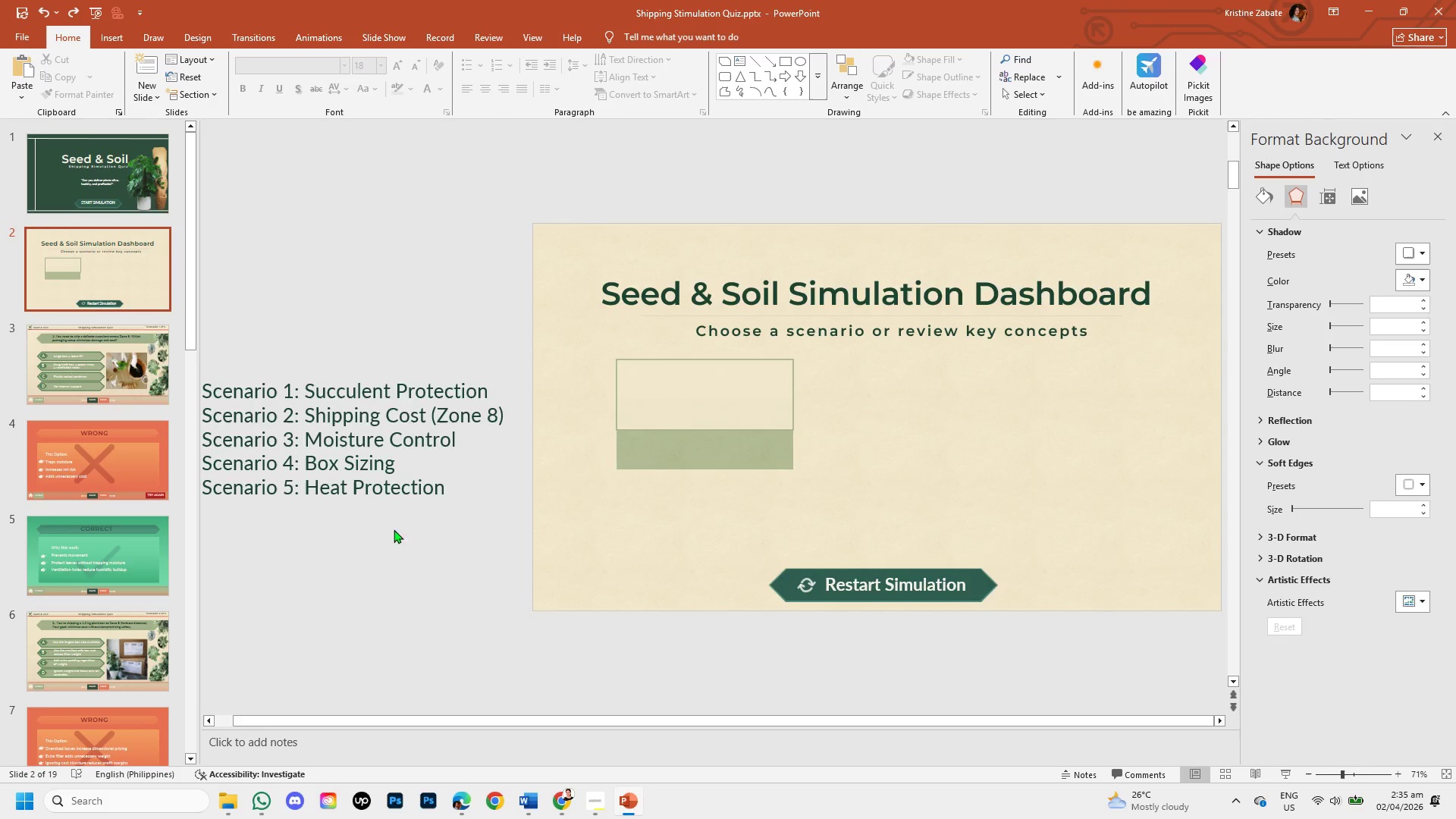 
left_click([734, 374])
 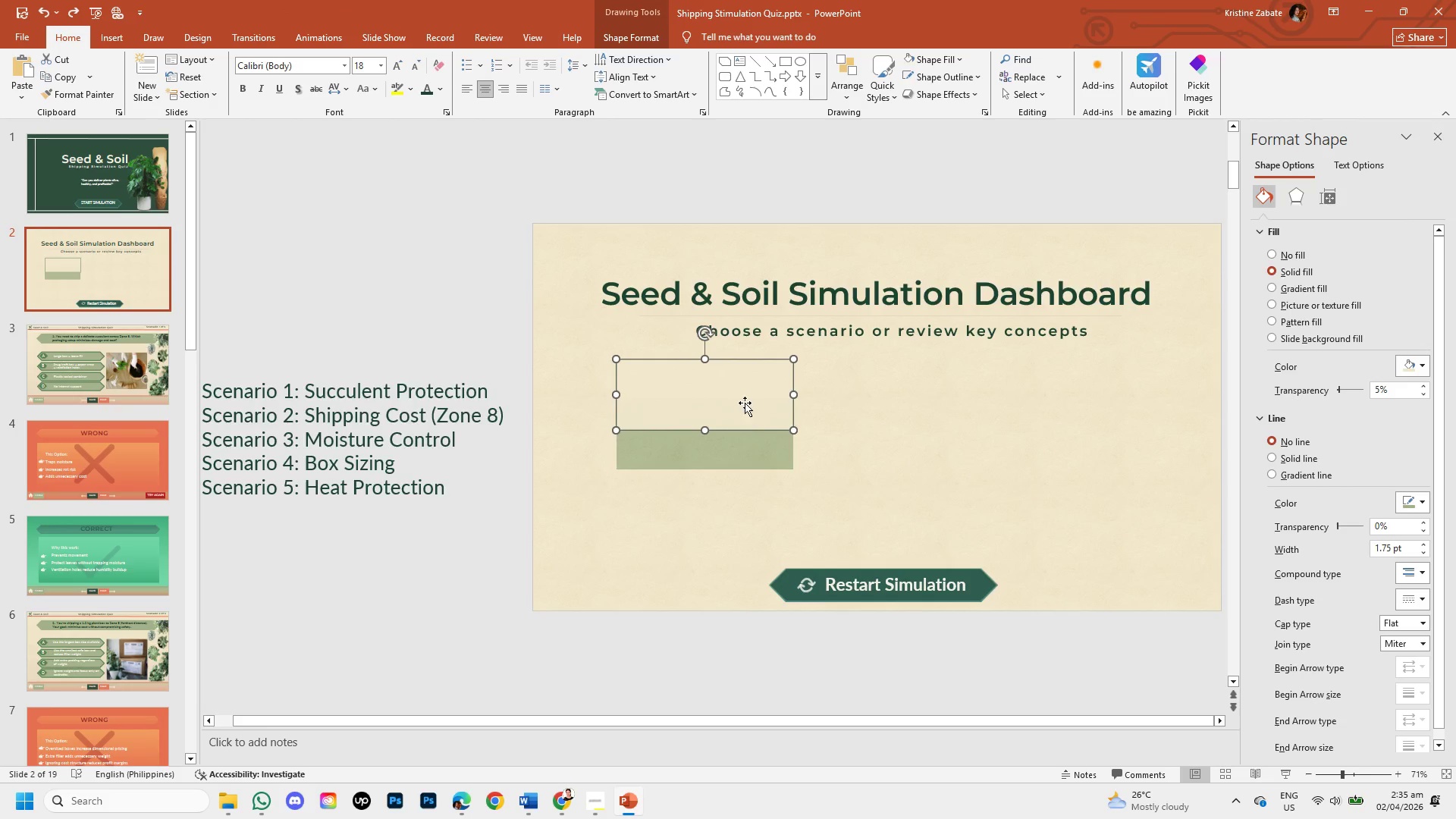 
right_click([745, 399])
 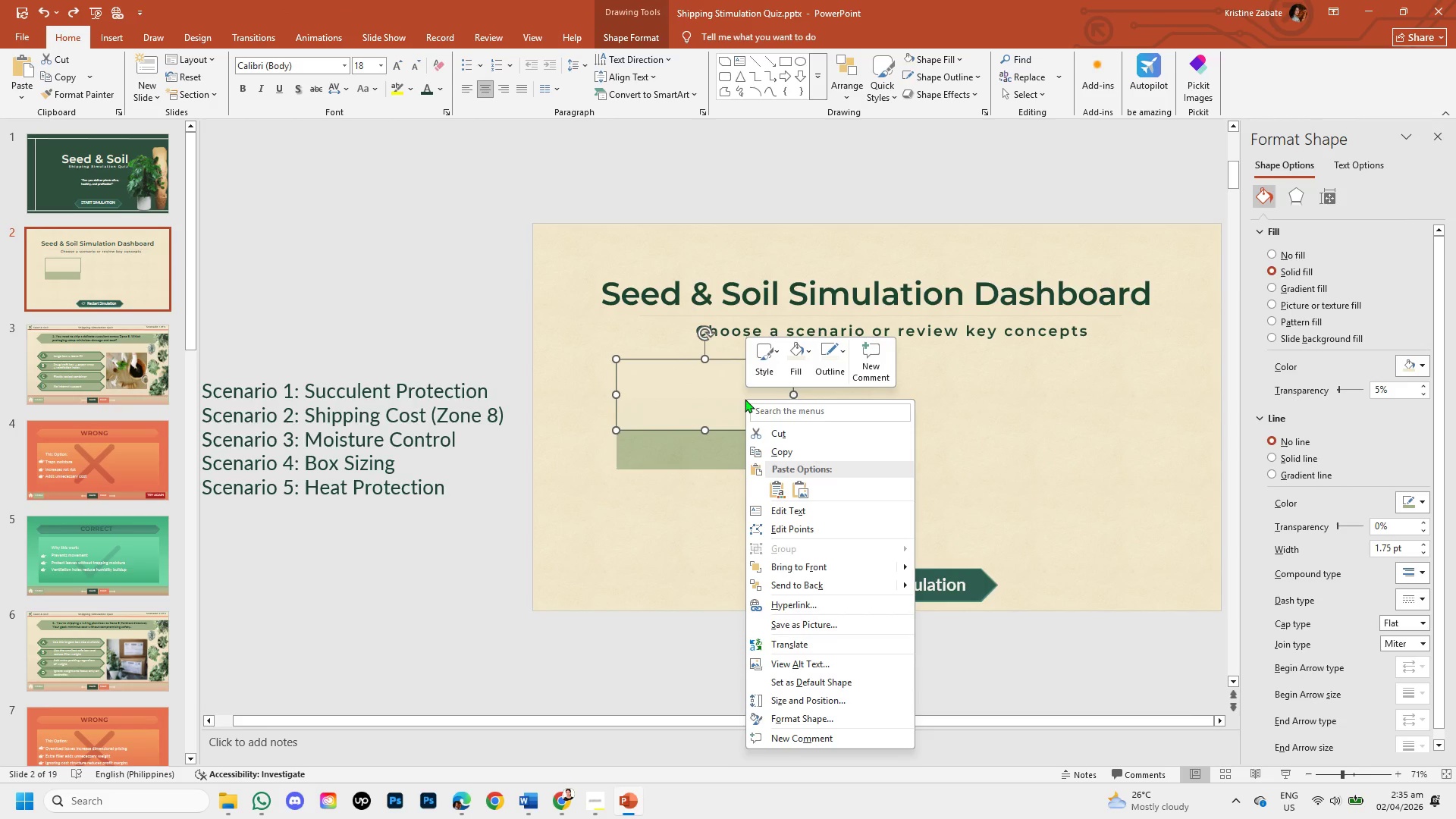 
hold_key(key=ControlLeft, duration=0.83)
 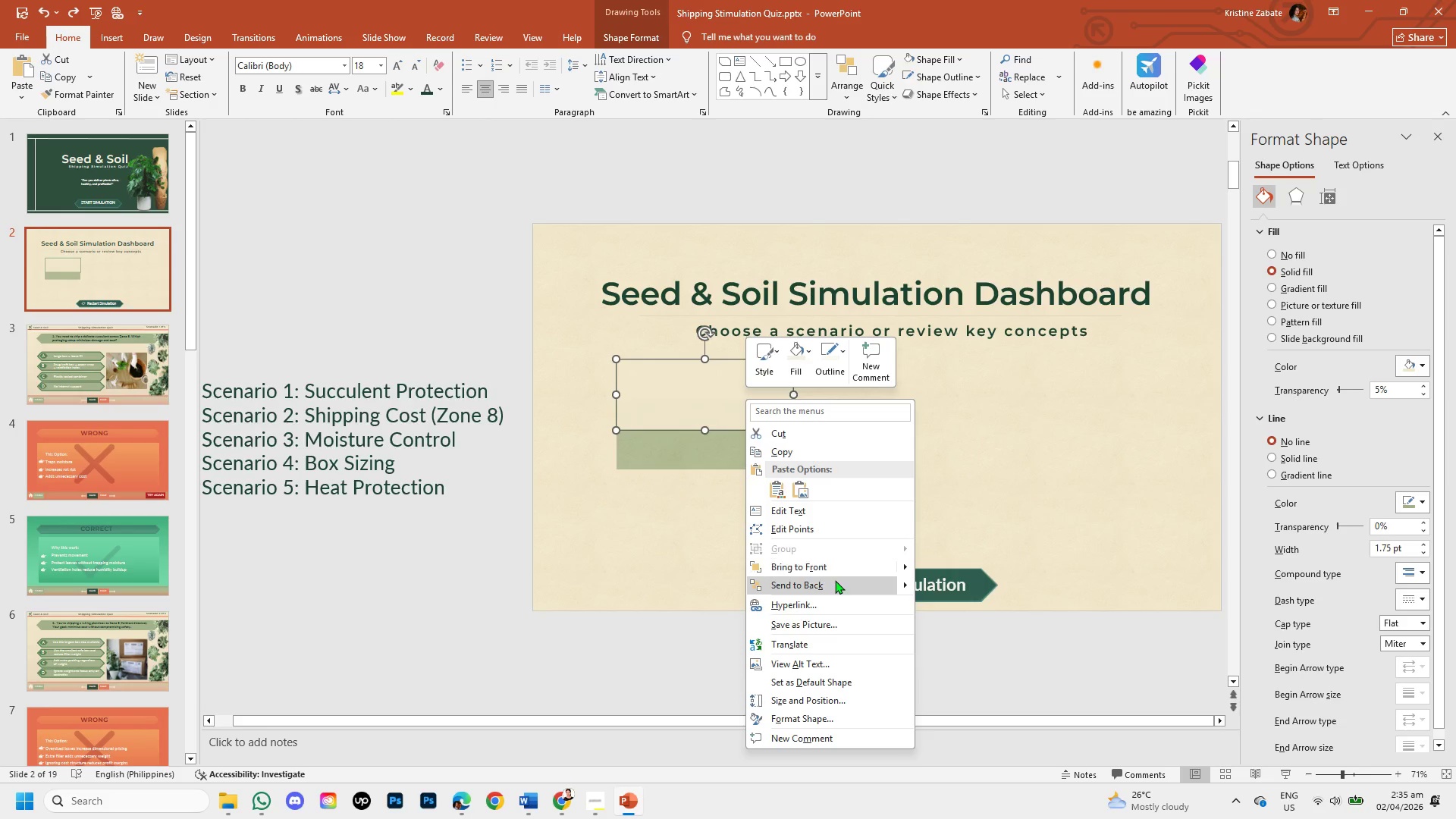 
left_click([833, 584])
 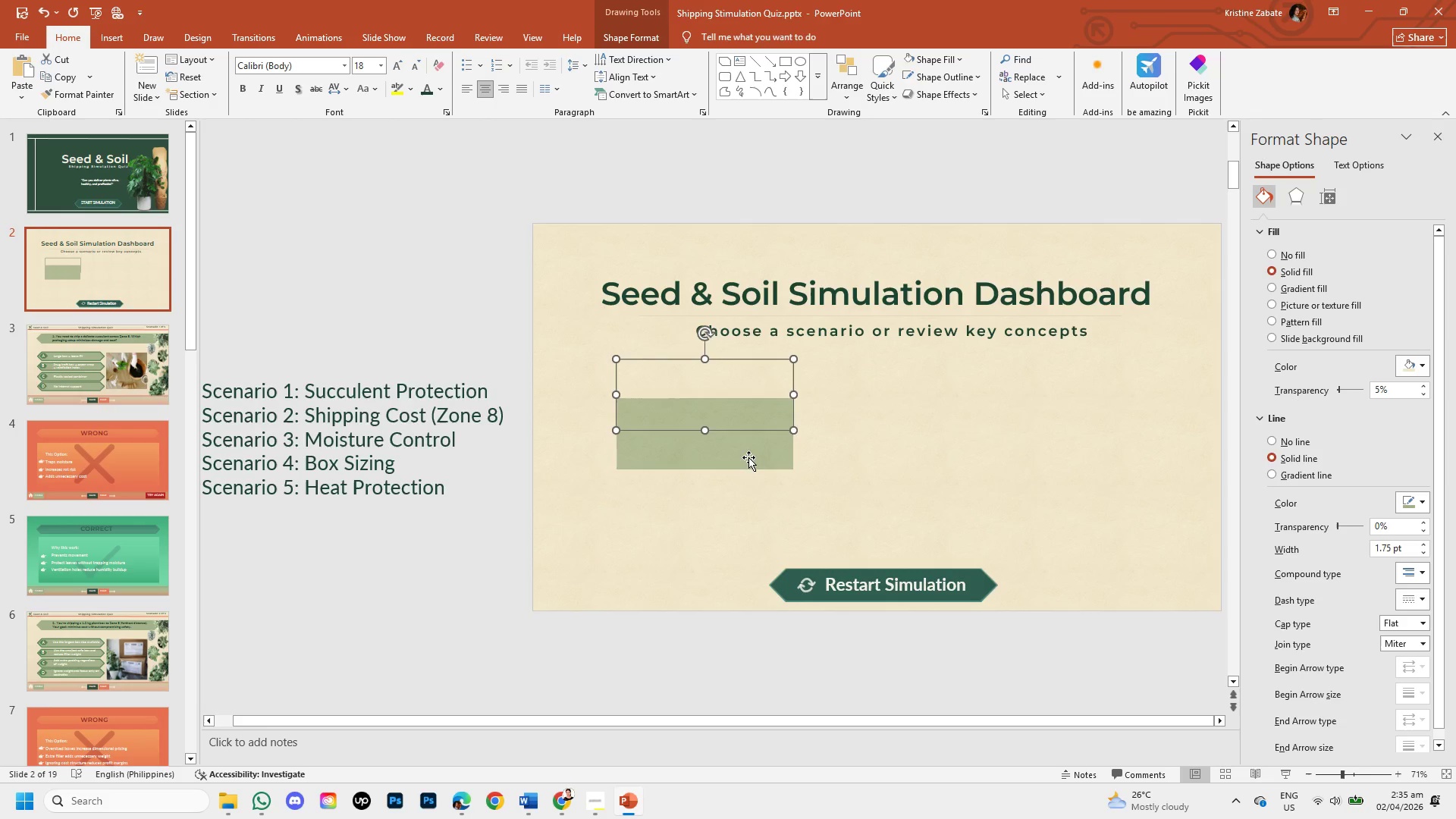 
left_click([748, 457])
 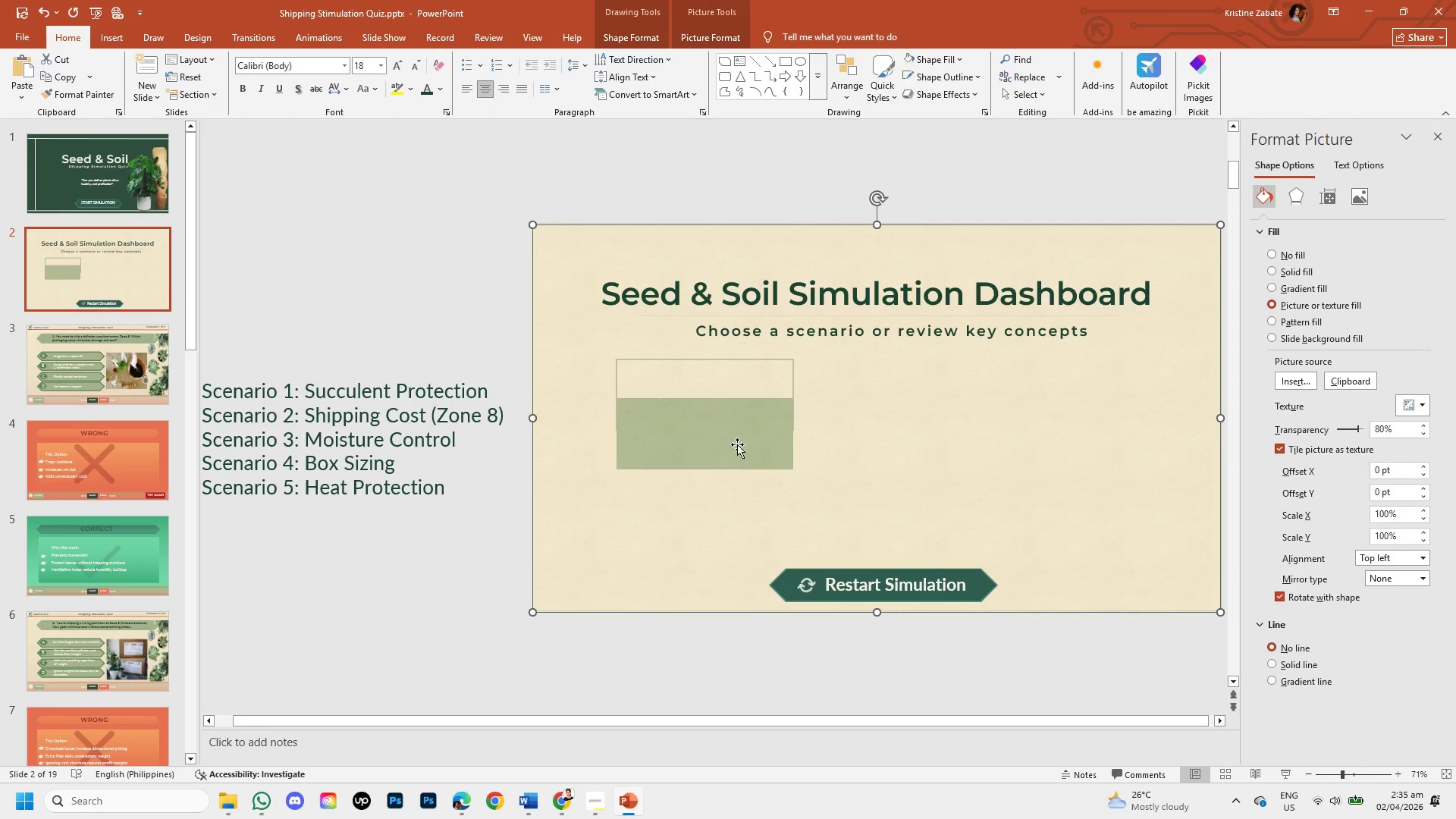 
left_click([735, 441])
 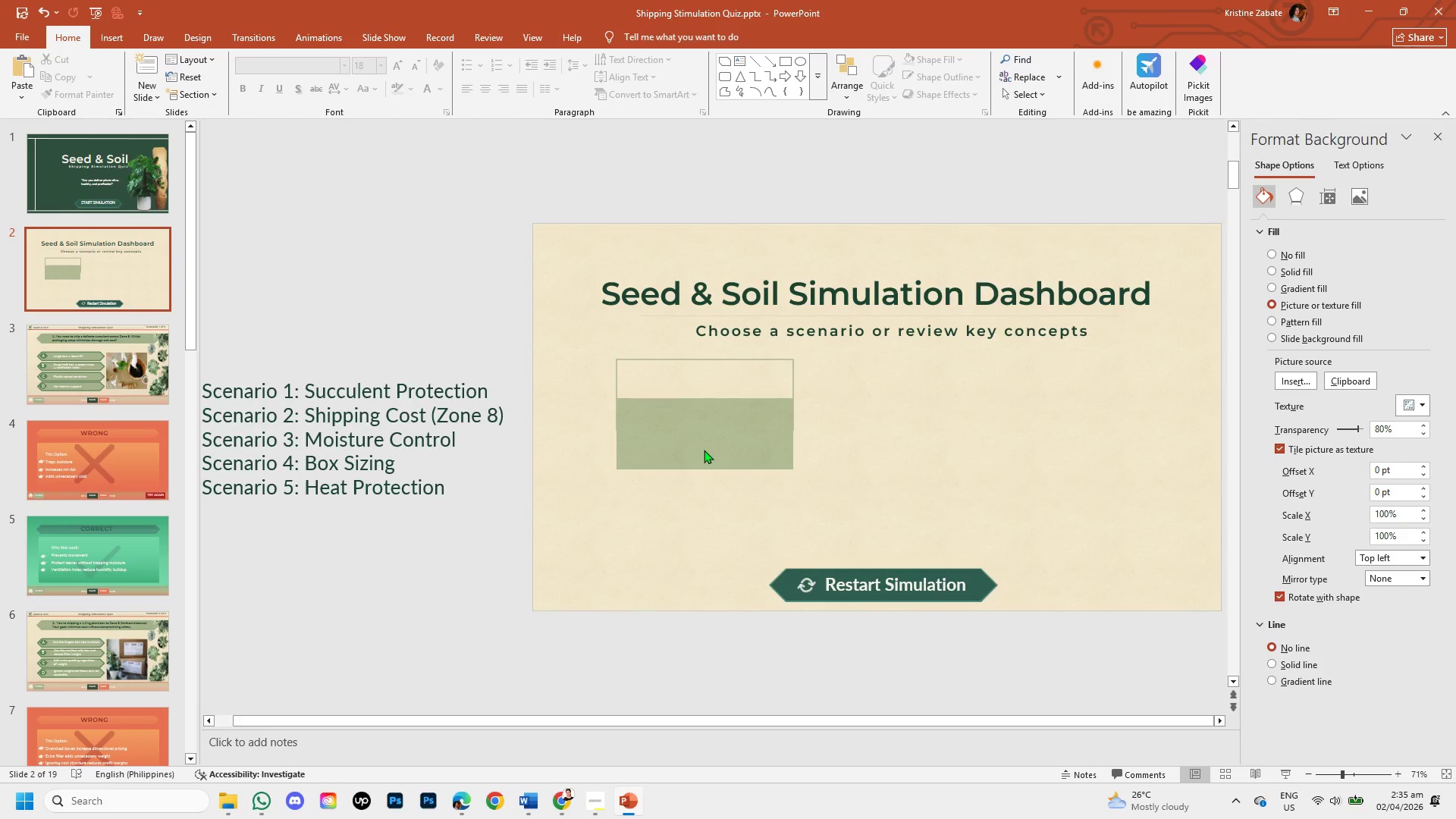 
double_click([704, 443])
 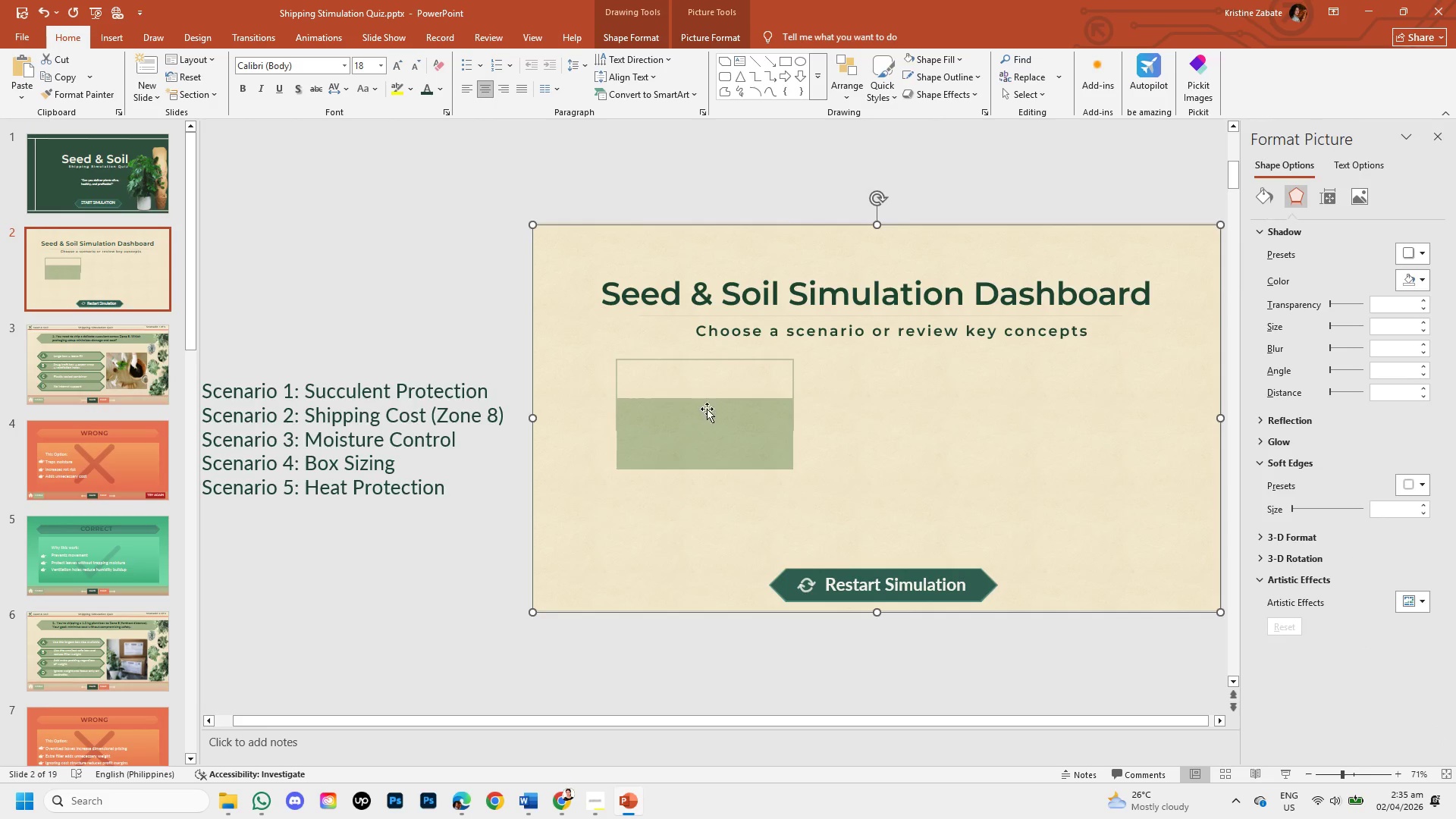 
left_click([708, 410])
 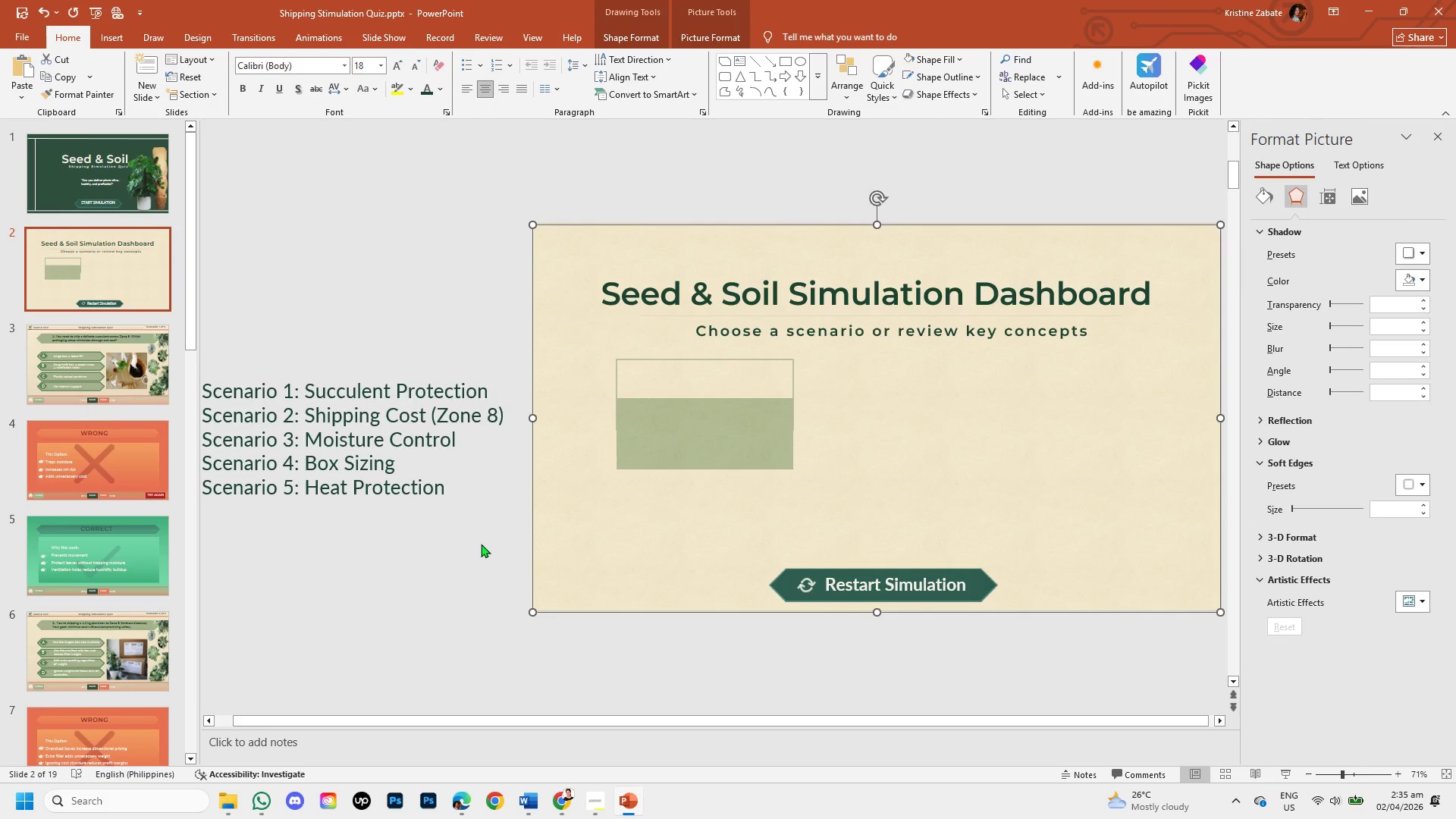 
left_click([479, 544])
 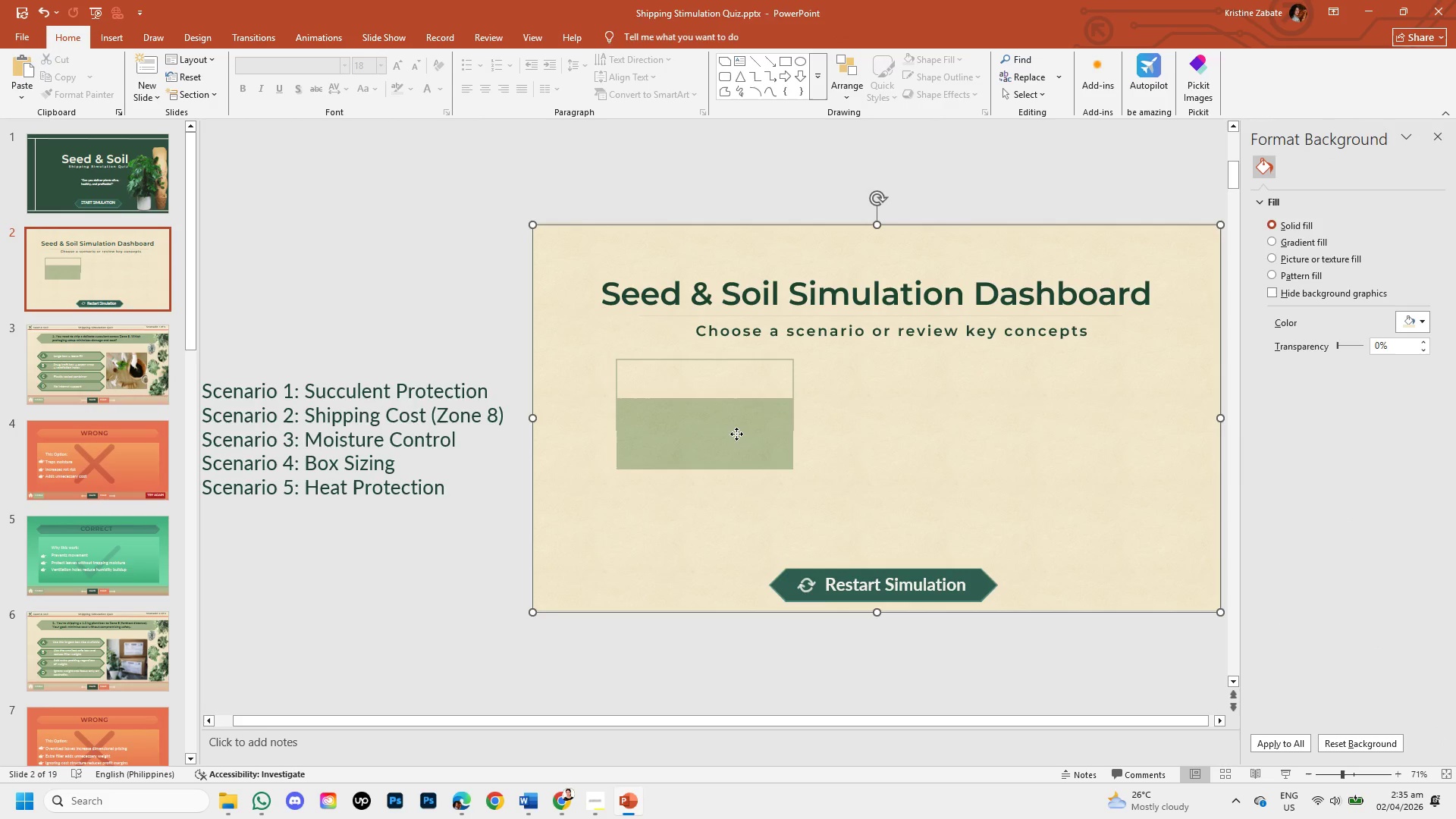 
double_click([736, 434])
 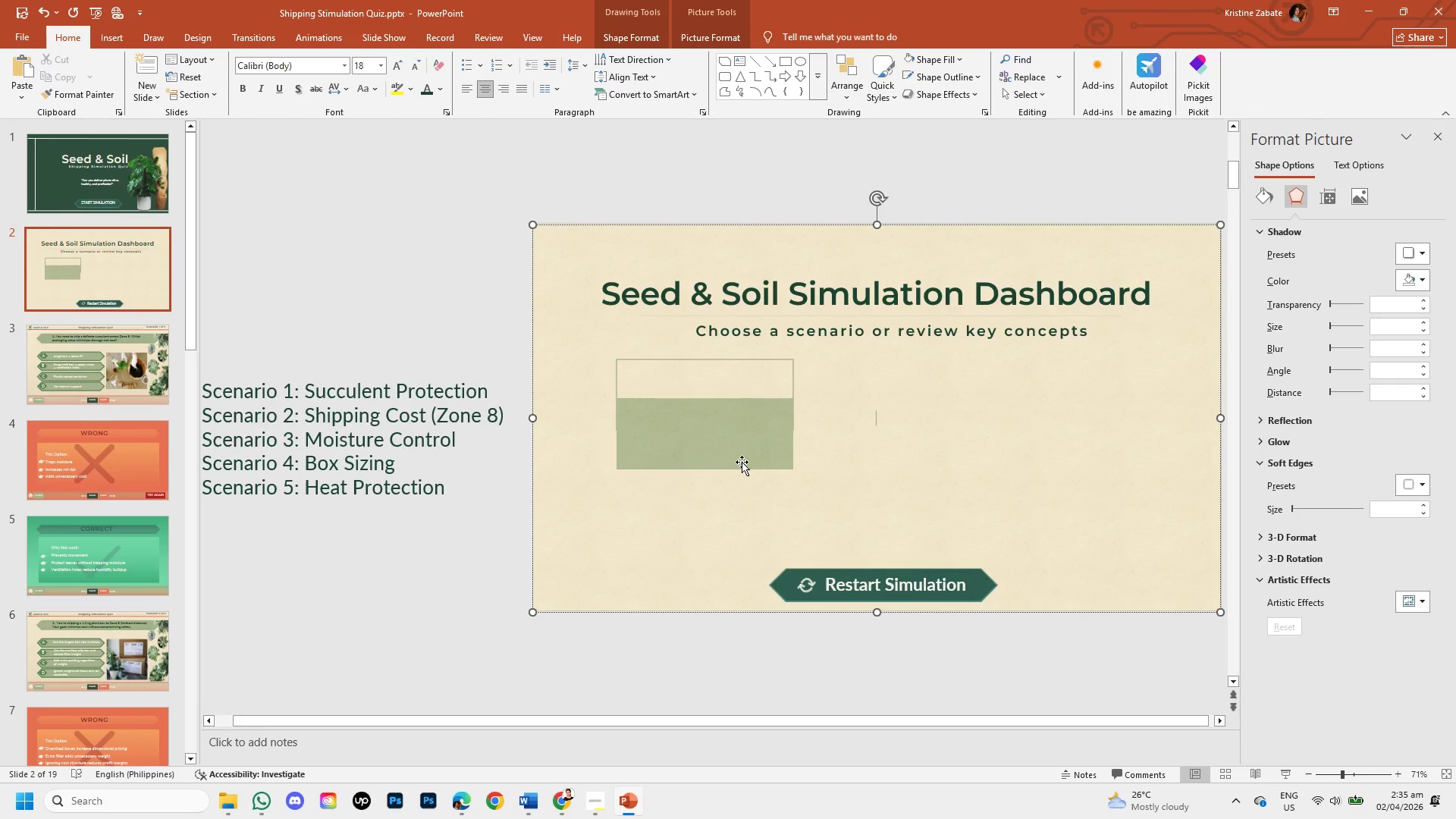 
left_click([737, 455])
 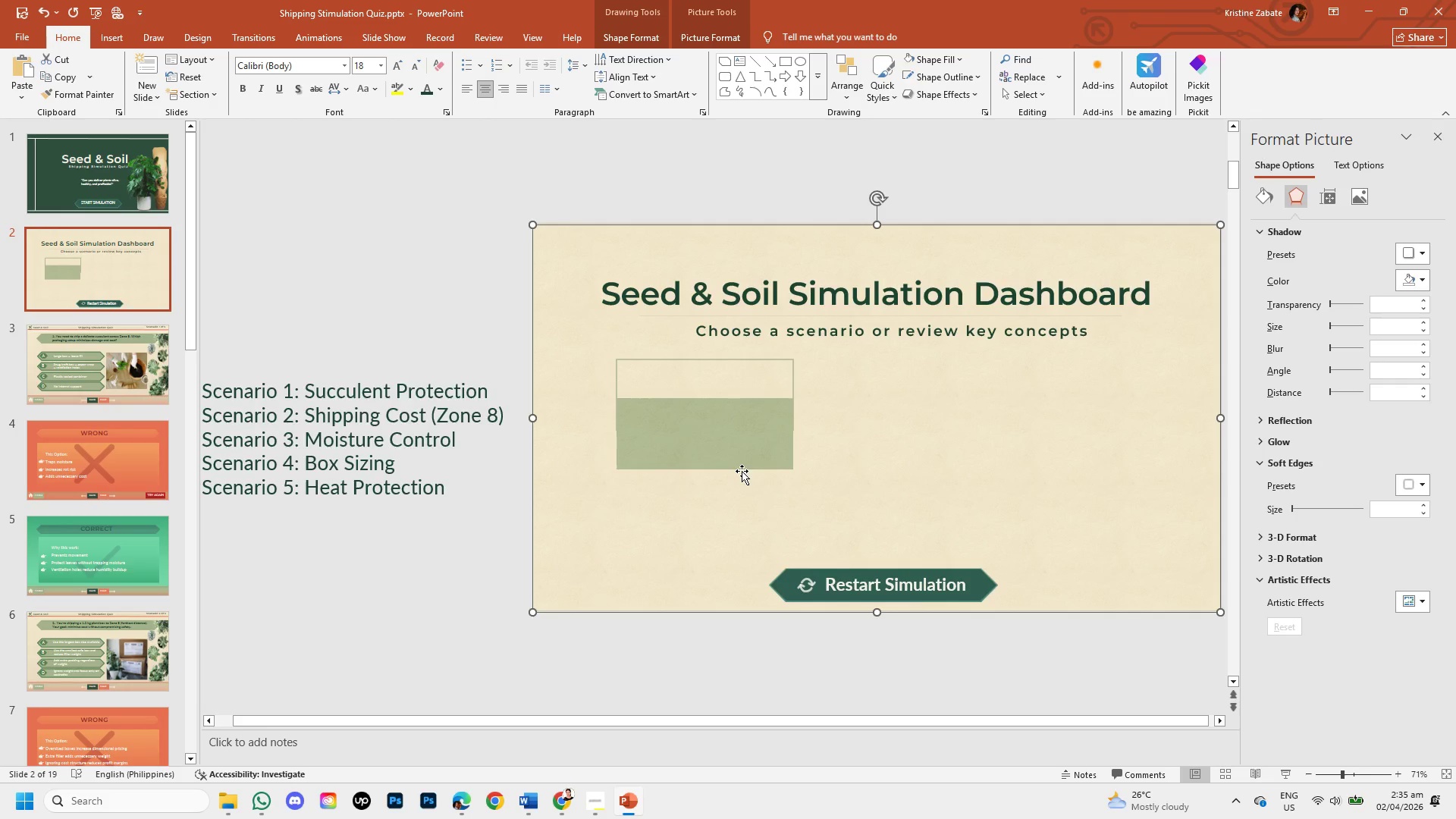 
left_click([742, 471])
 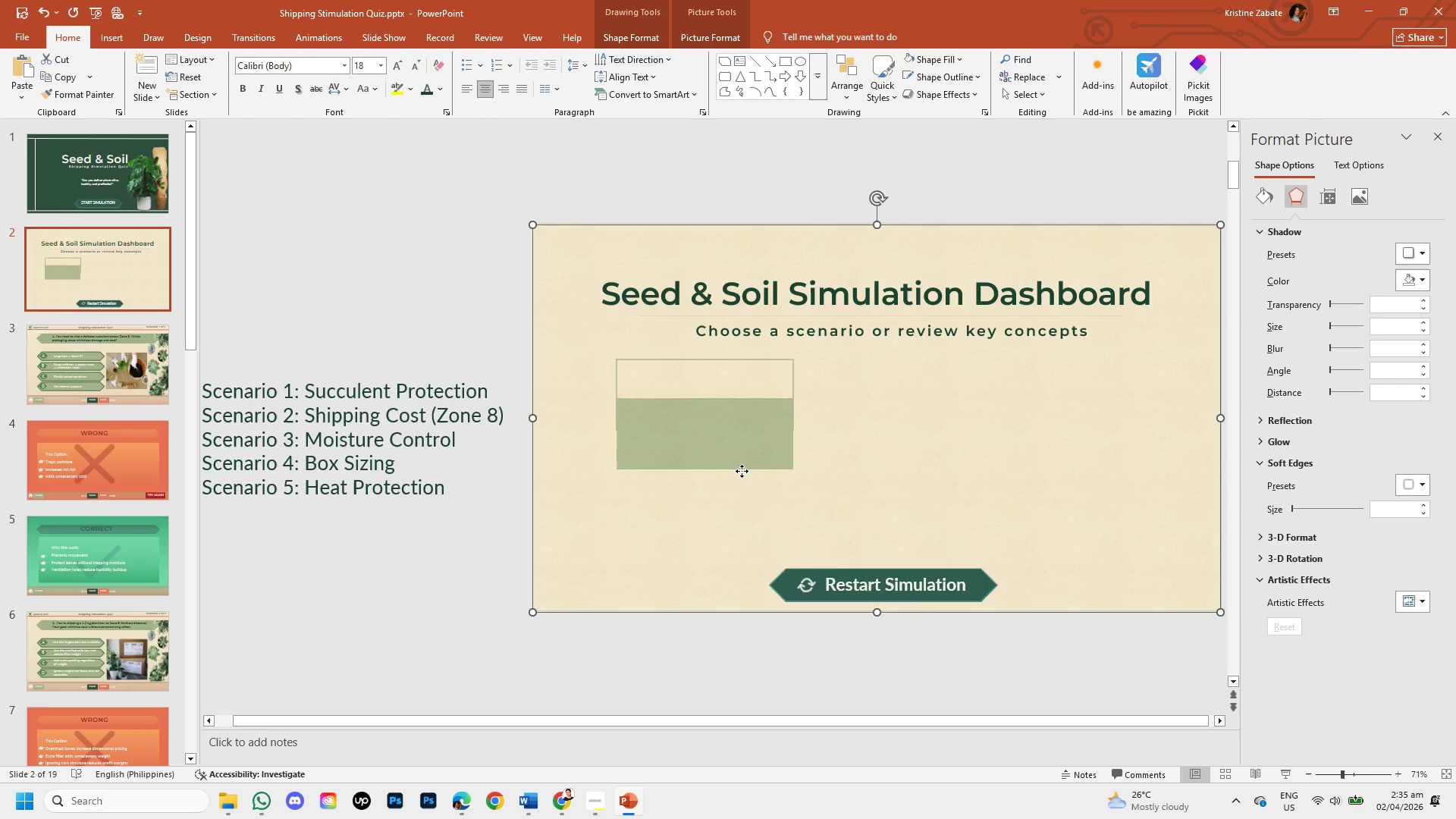 
left_click([742, 471])
 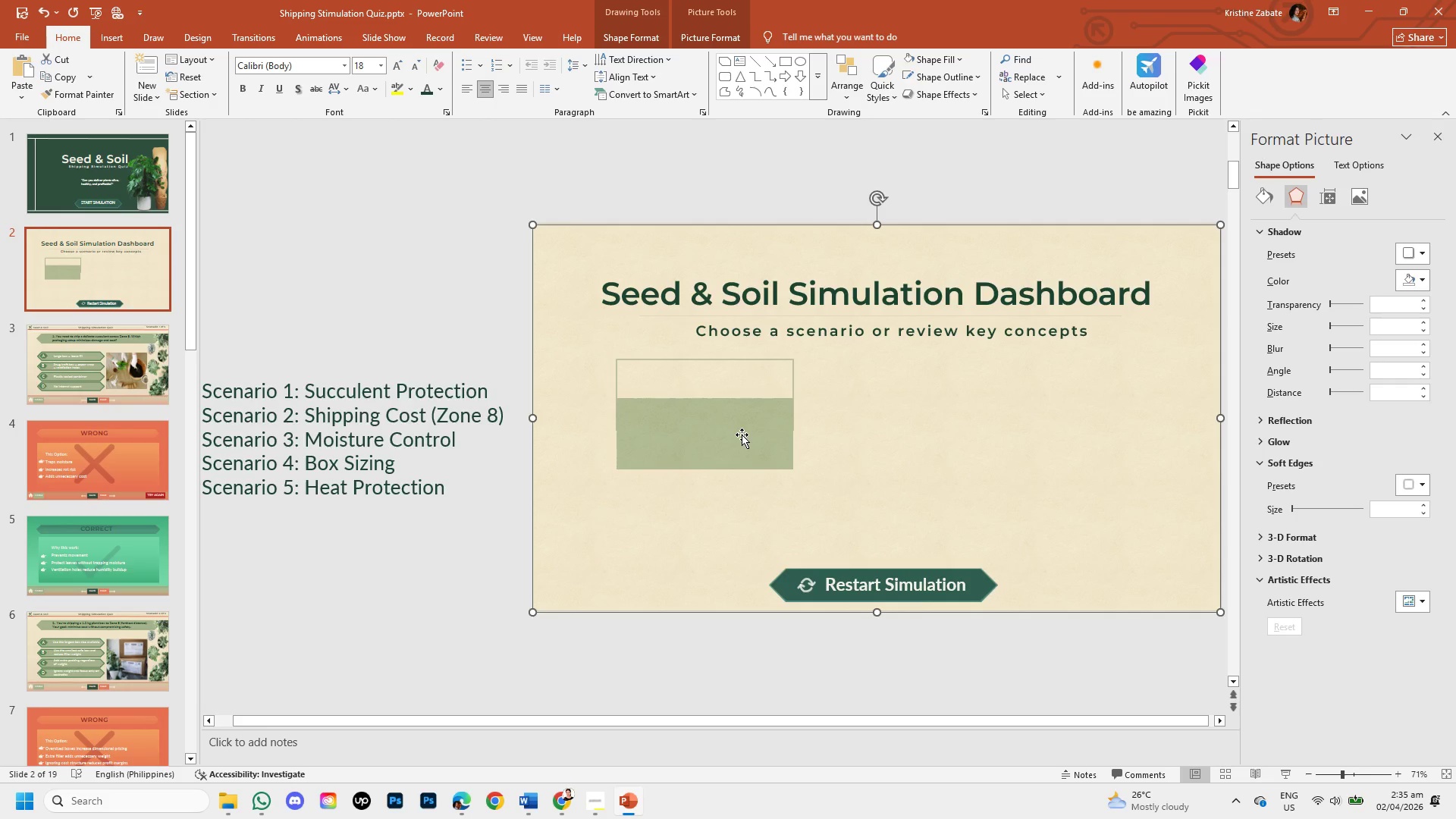 
key(Control+Z)
 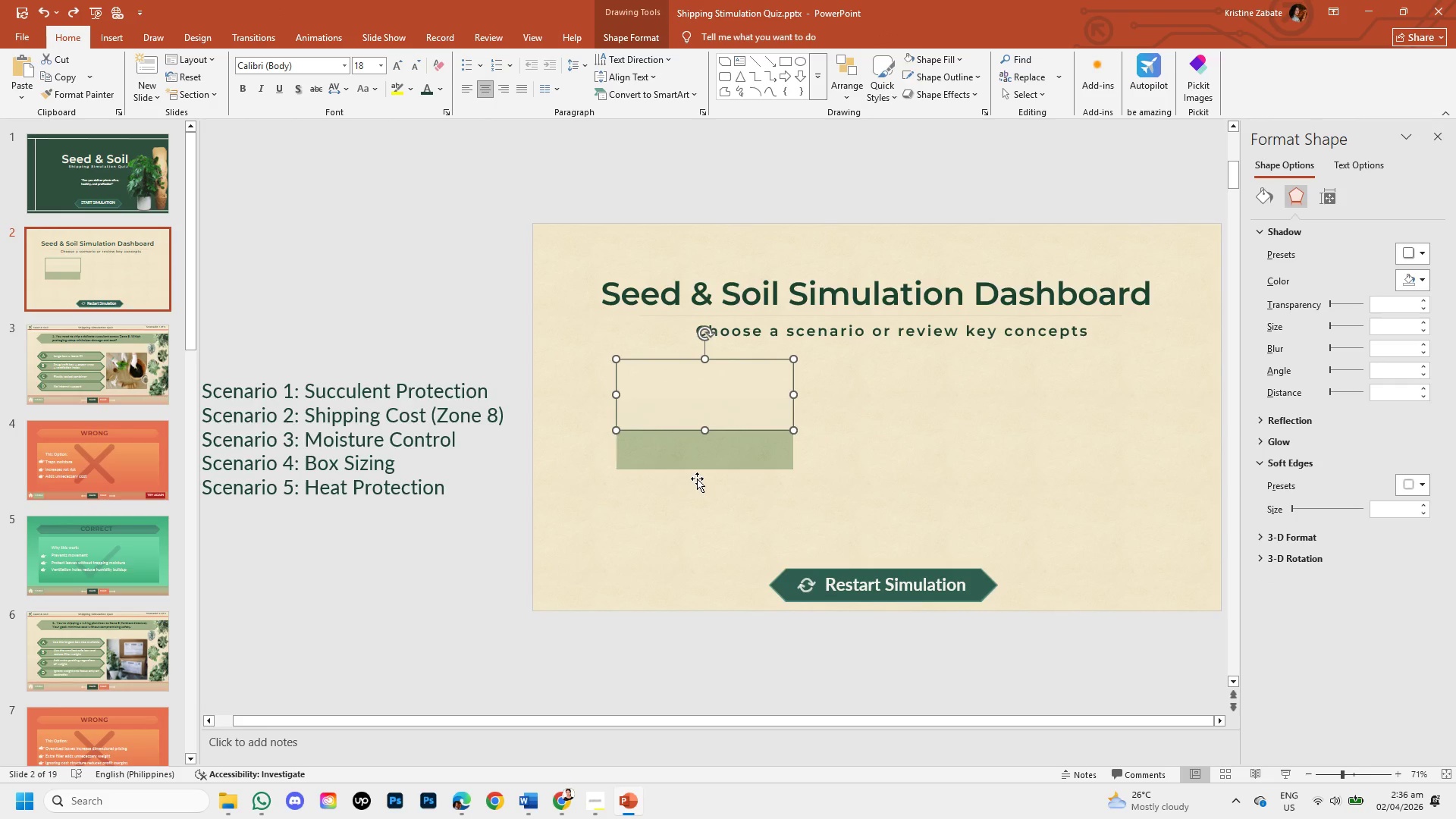 
key(Control+Z)
 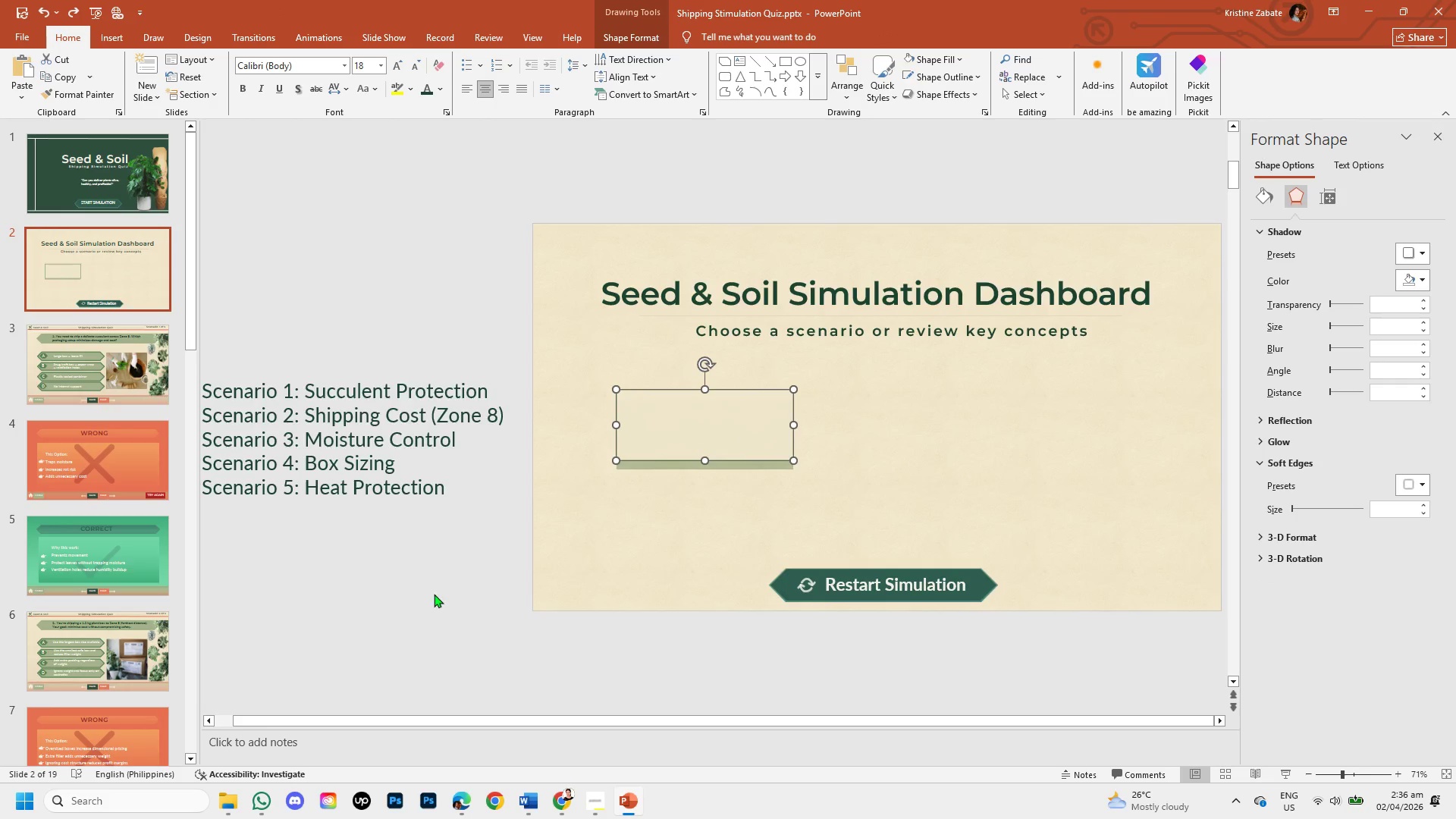 
left_click([439, 591])
 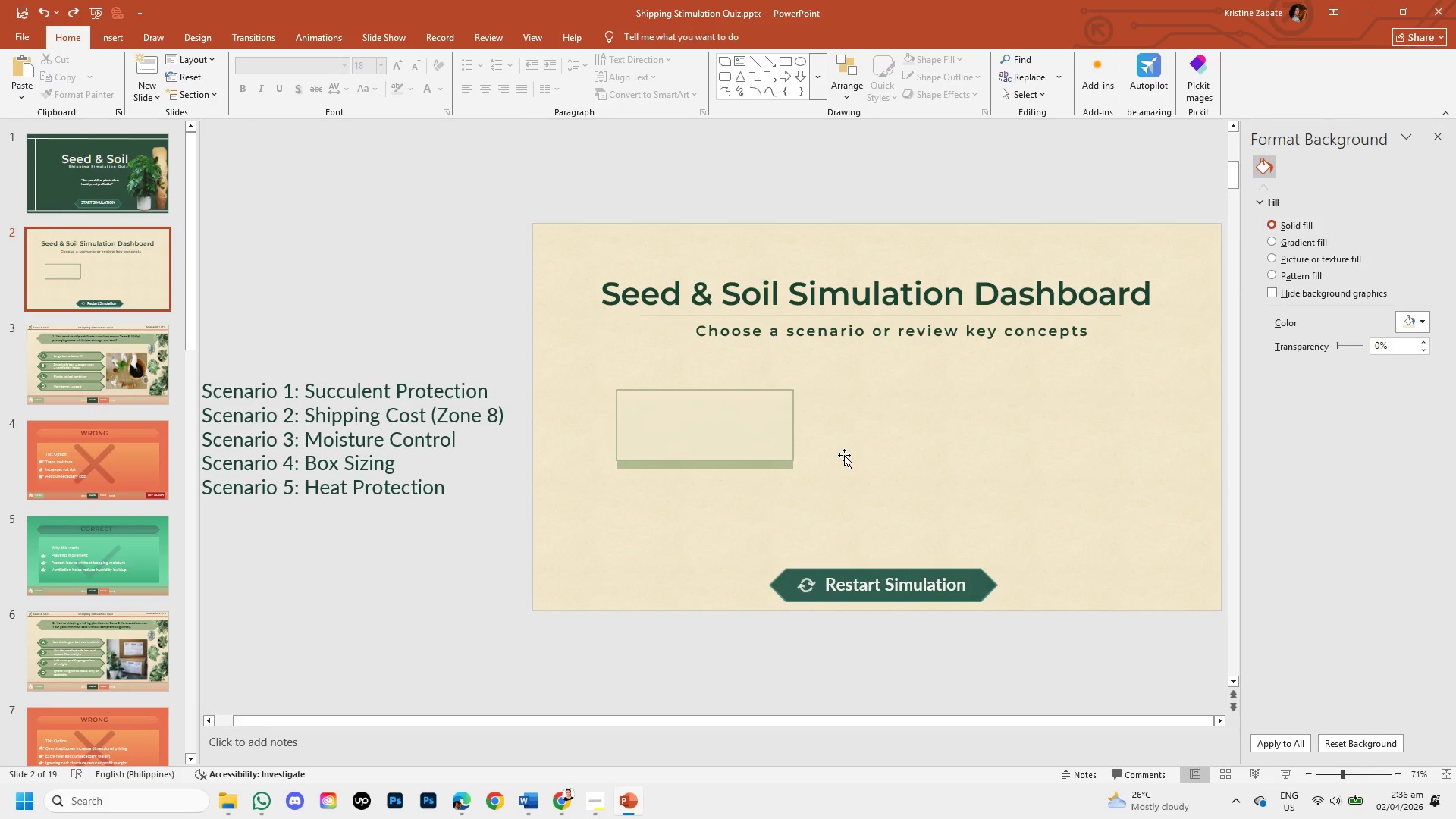 
hold_key(key=ControlLeft, duration=1.5)
 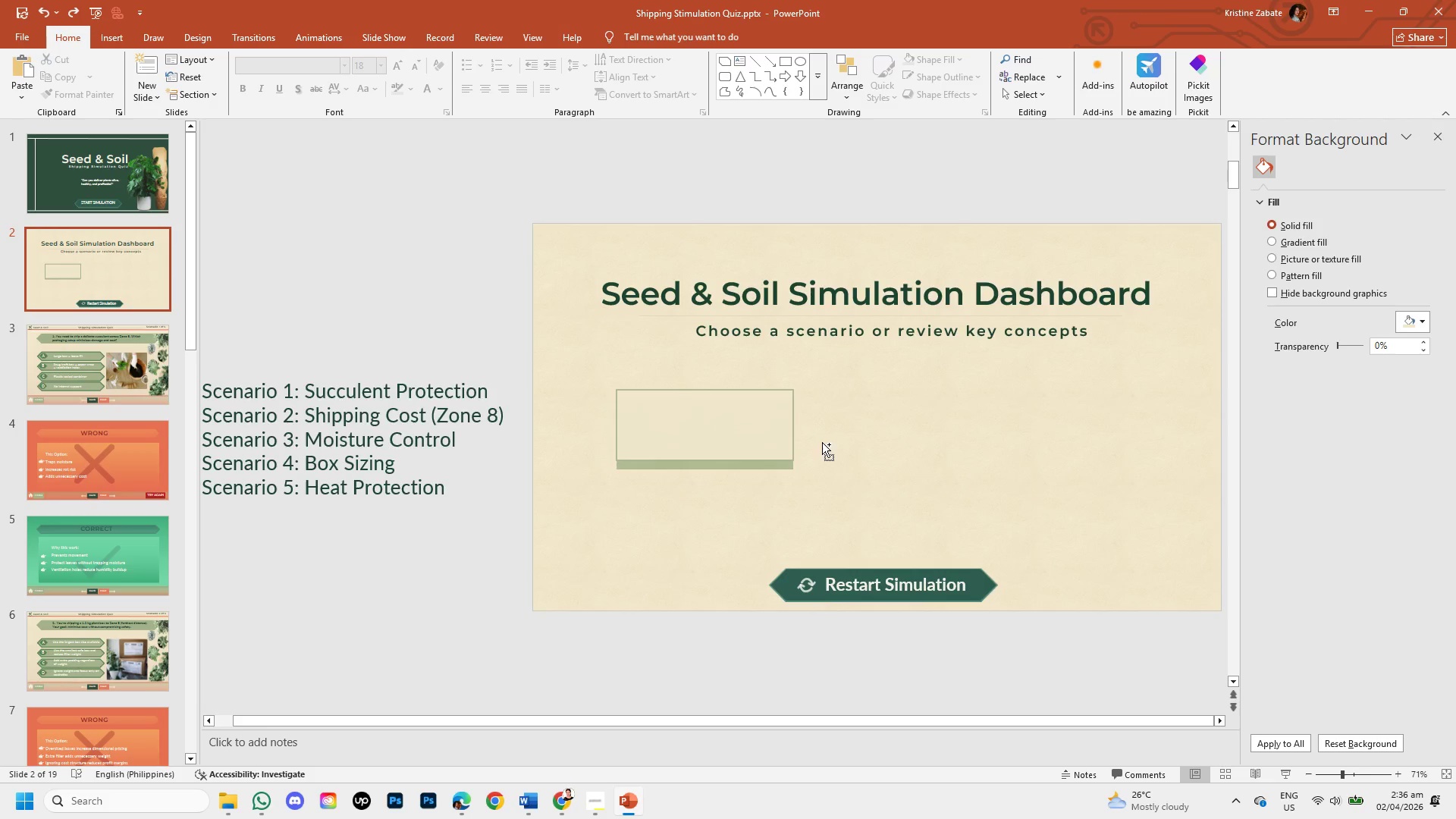 
key(Control+ControlLeft)
 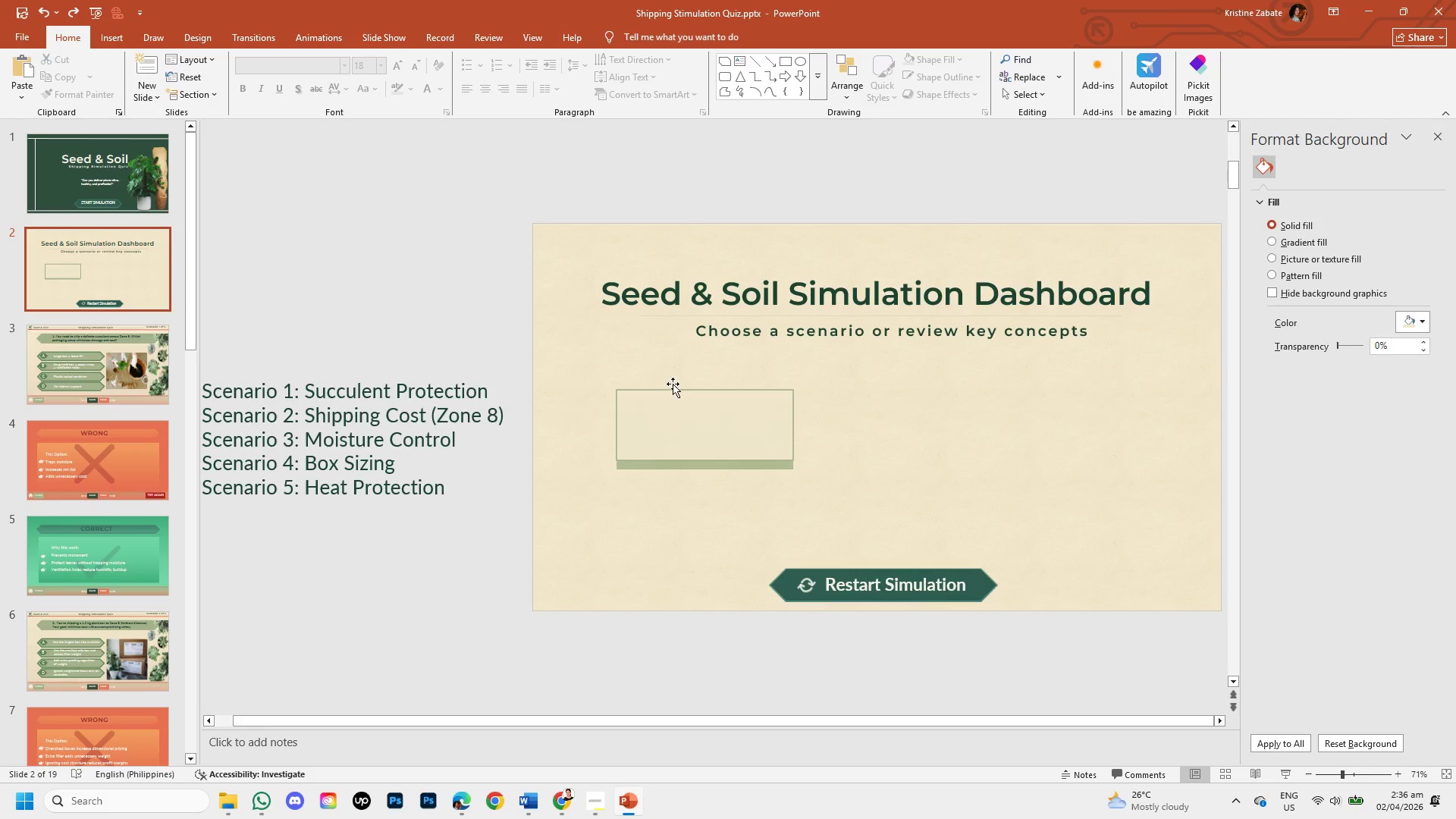 
key(Control+ControlLeft)
 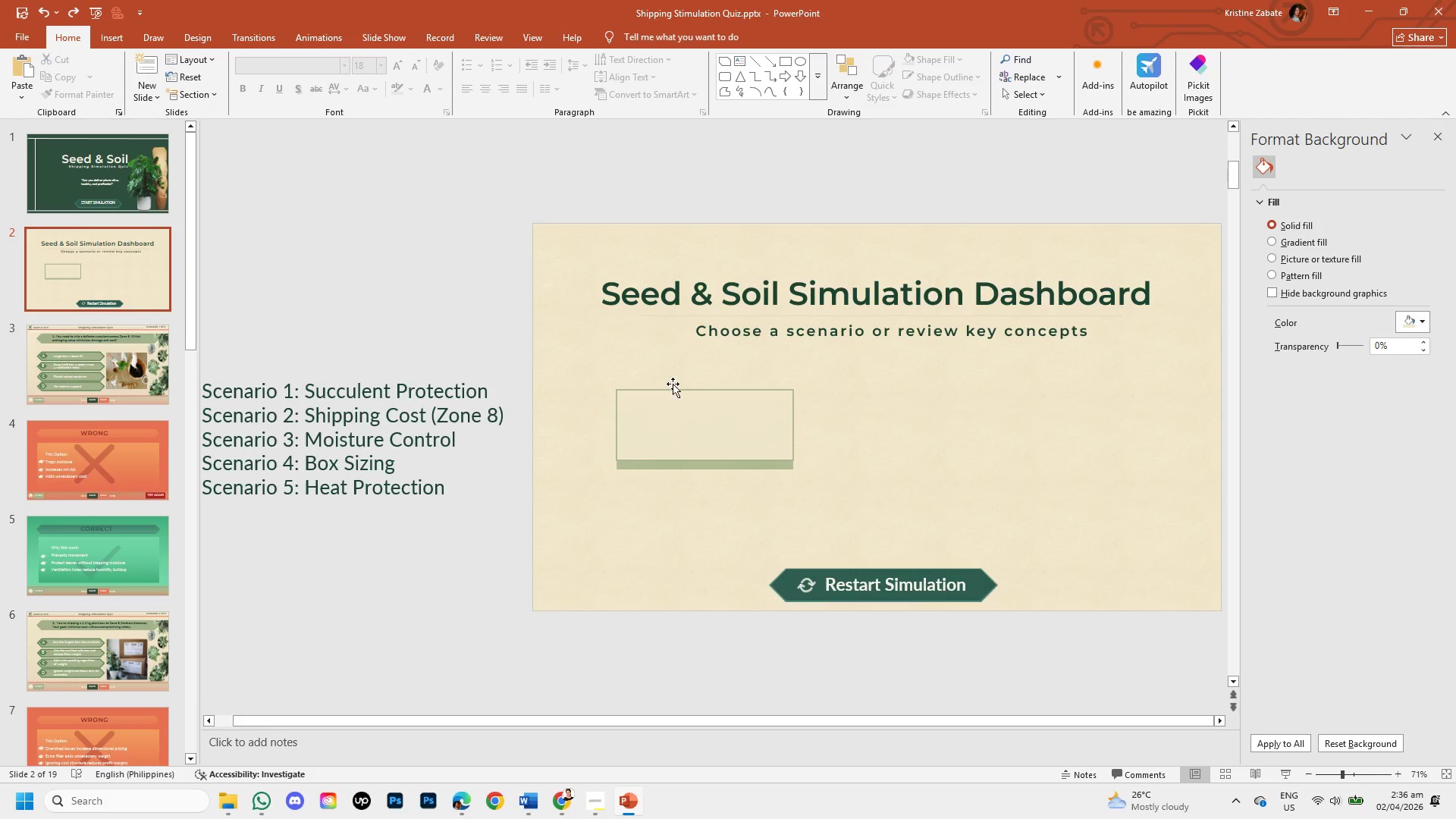 
key(Control+ControlLeft)
 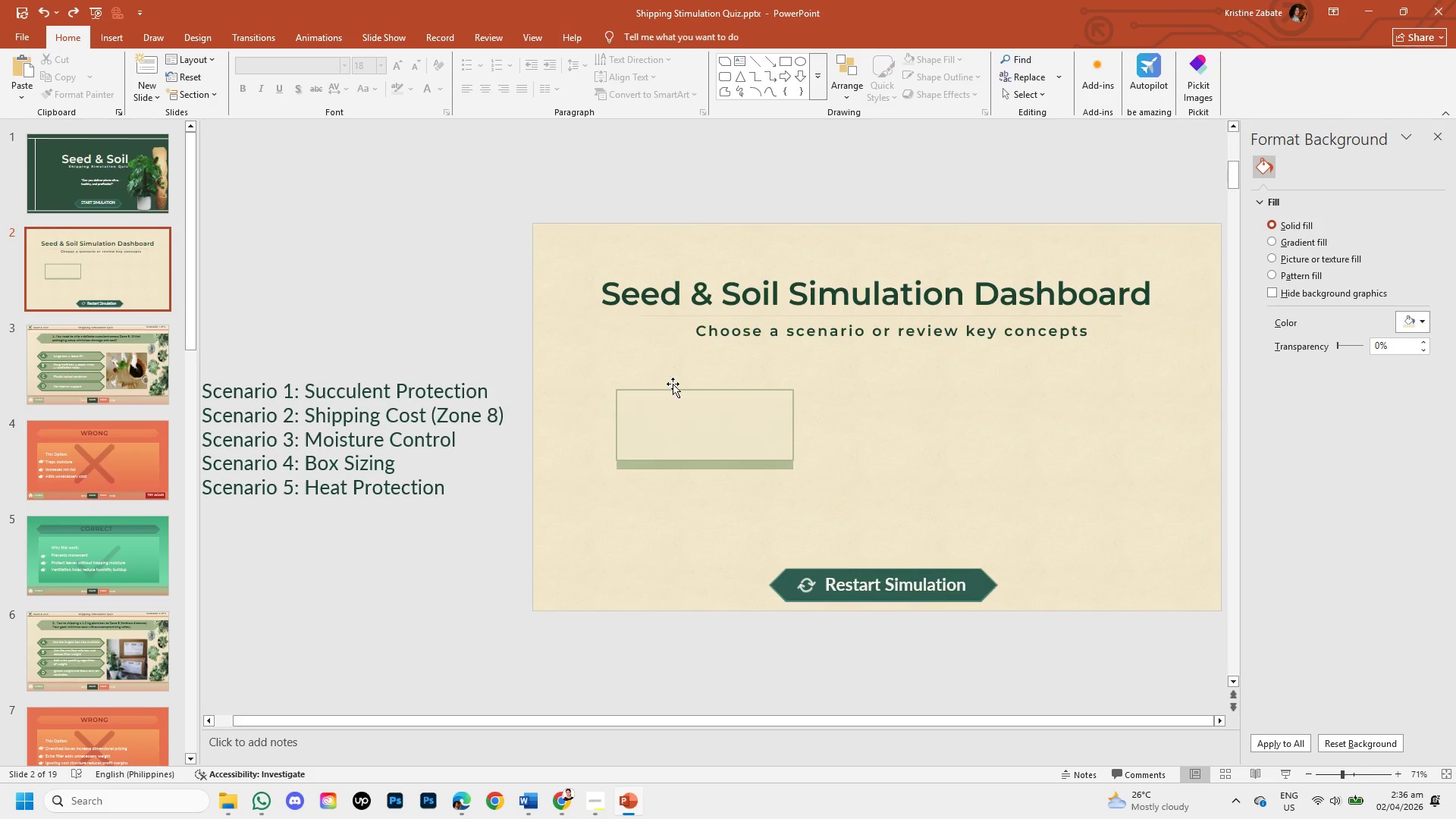 
key(Control+ControlLeft)
 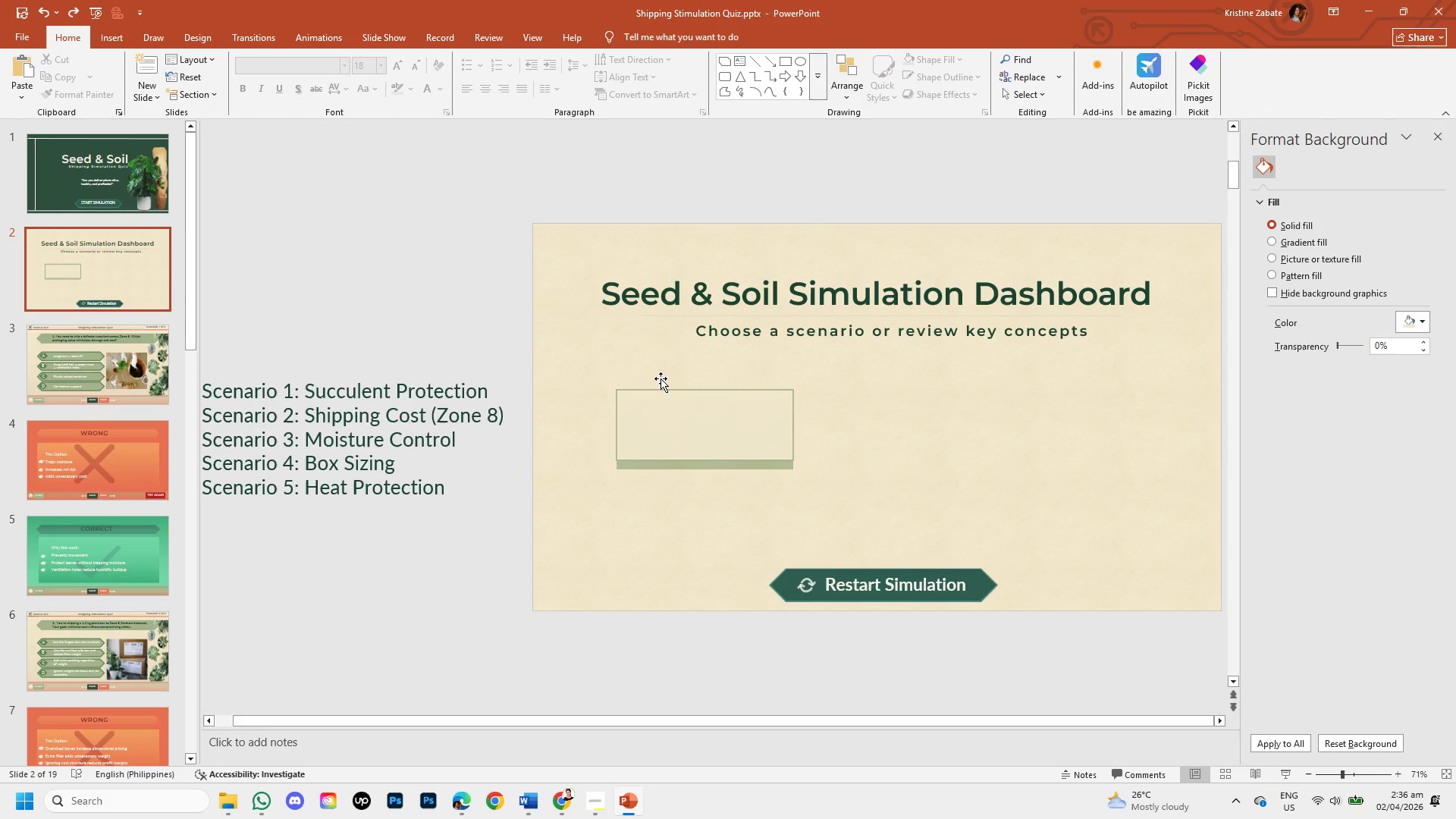 
key(Control+ControlLeft)
 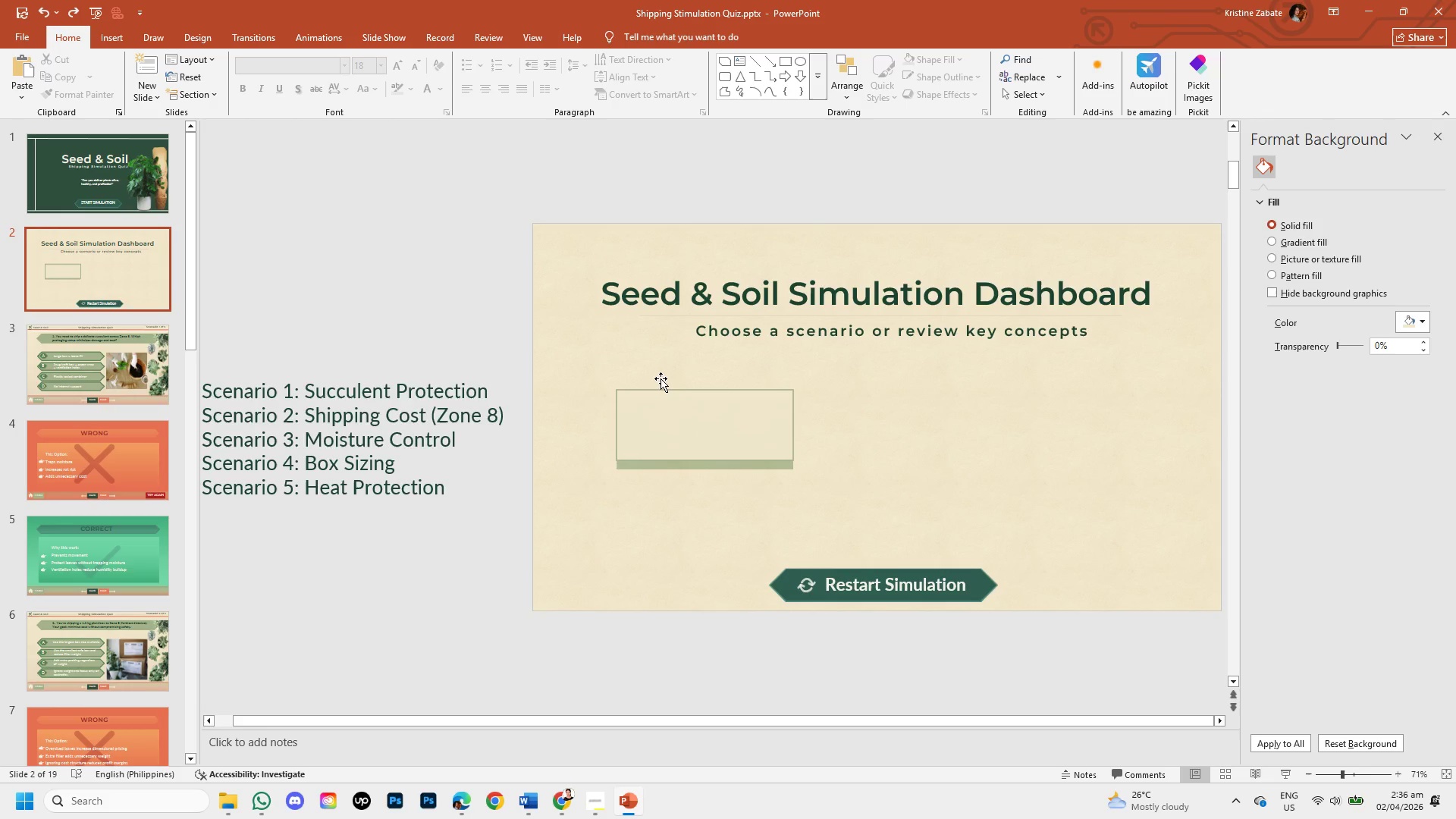 
key(Control+ControlLeft)
 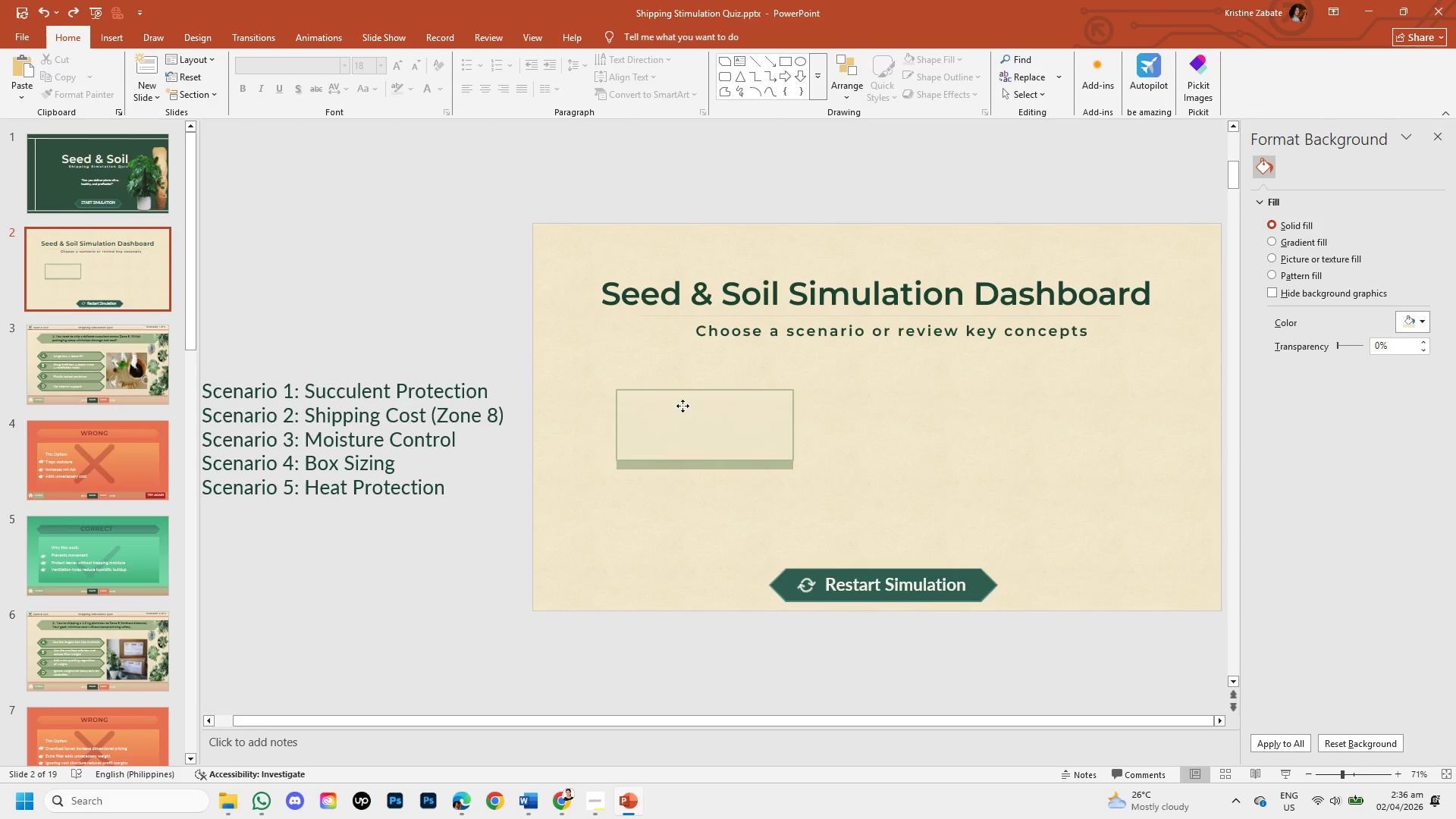 
left_click([682, 406])
 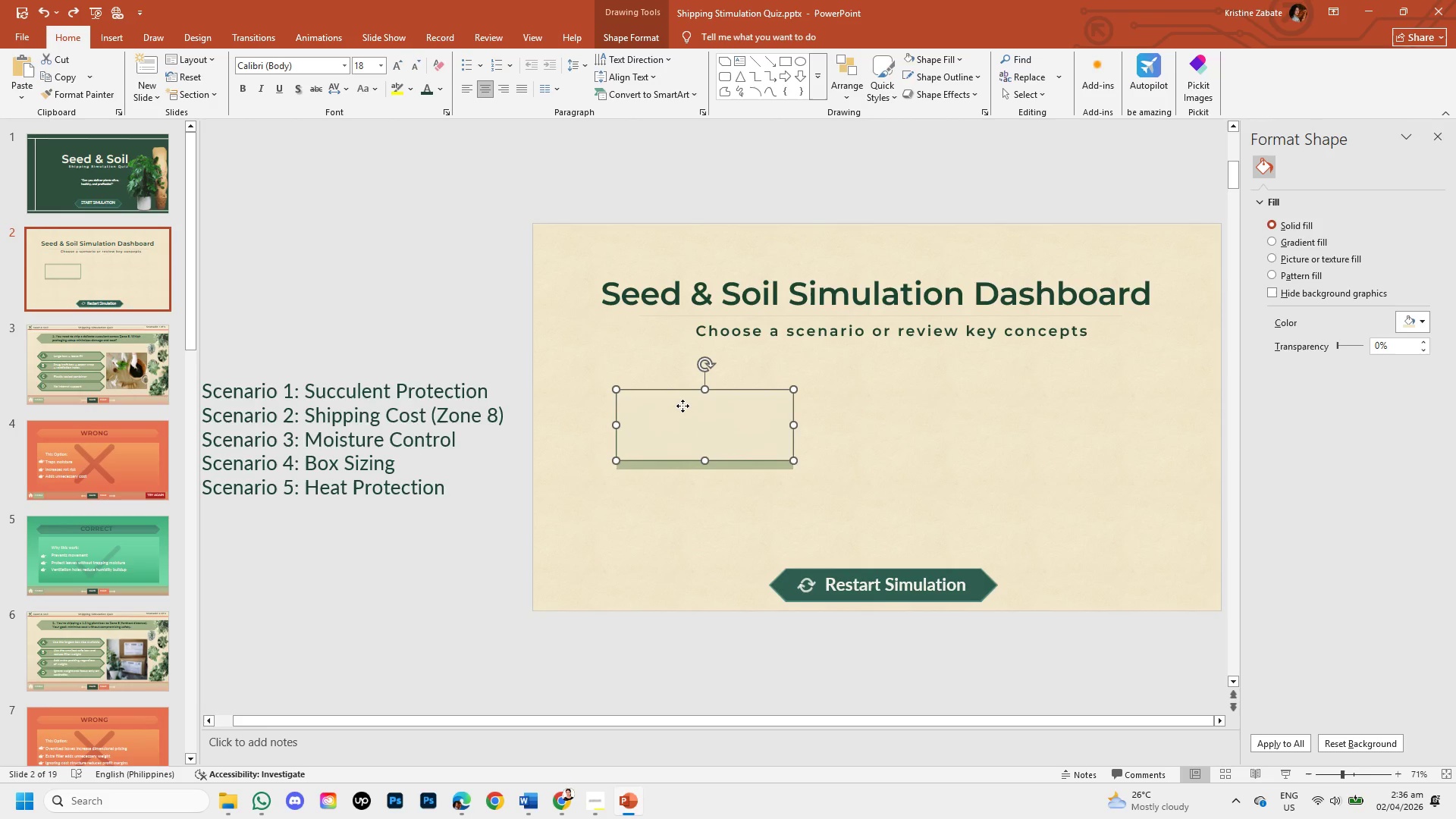 
key(Control+C)
 